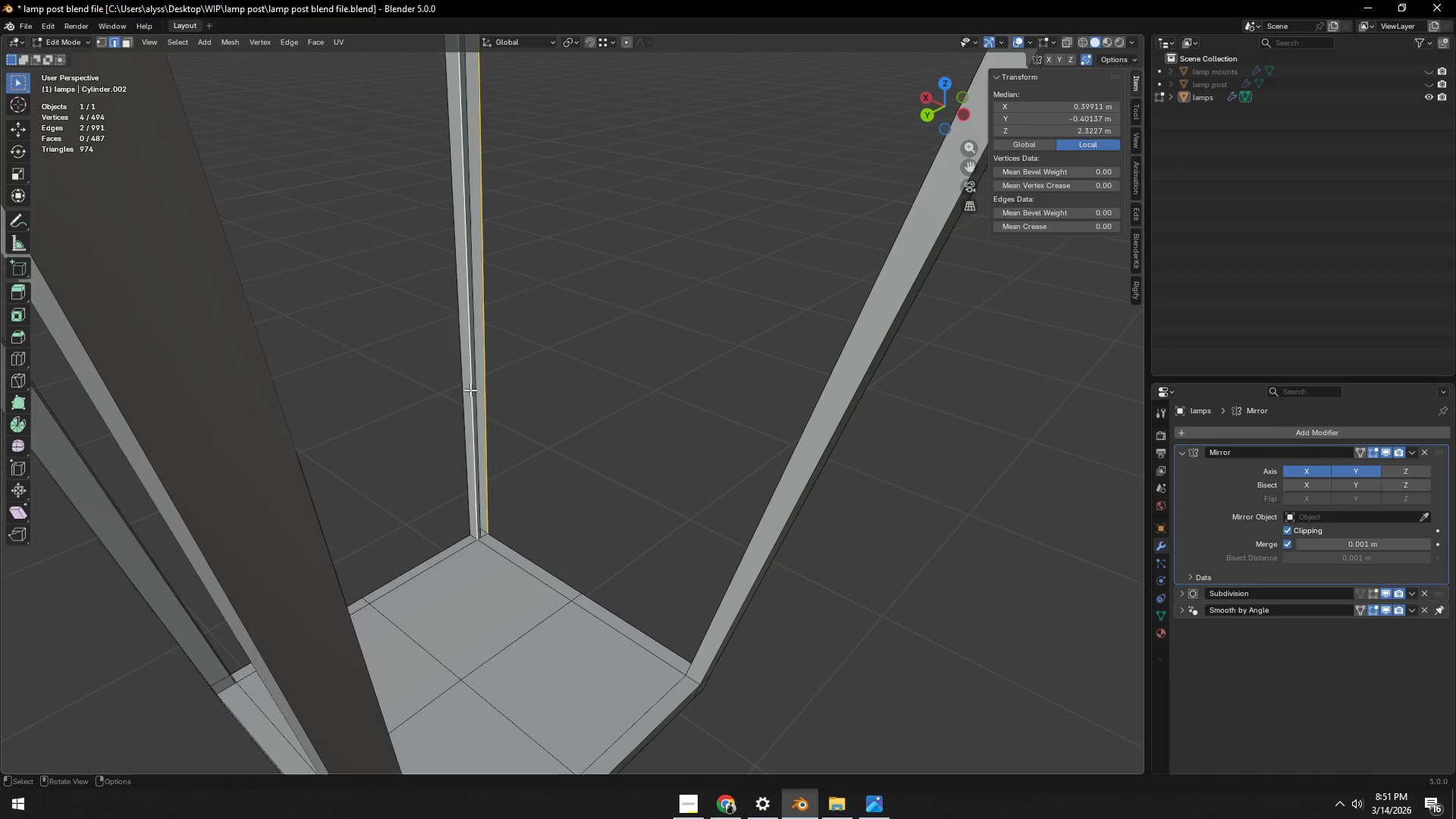 
key(F)
 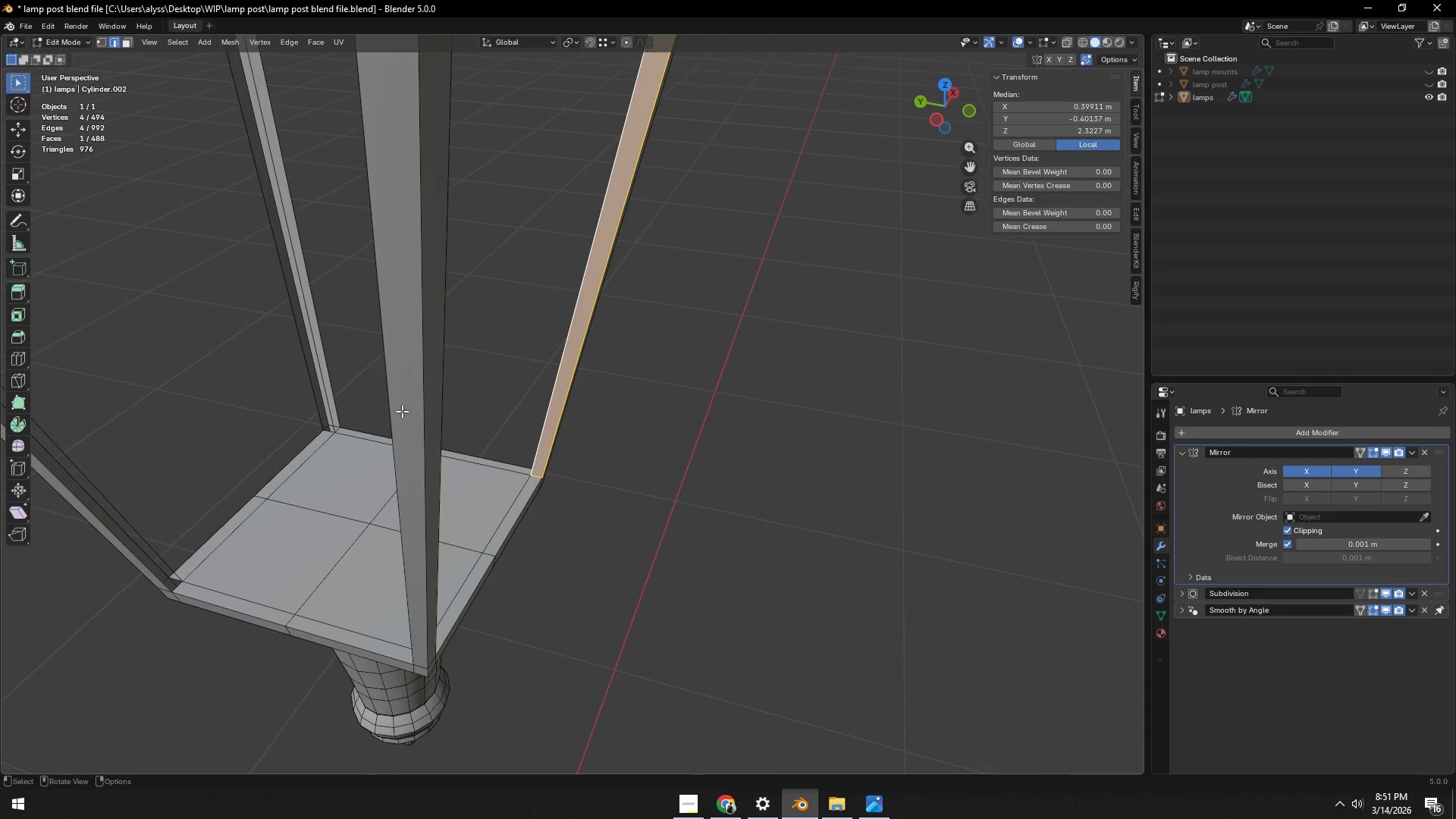 
hold_key(key=ShiftLeft, duration=0.53)
 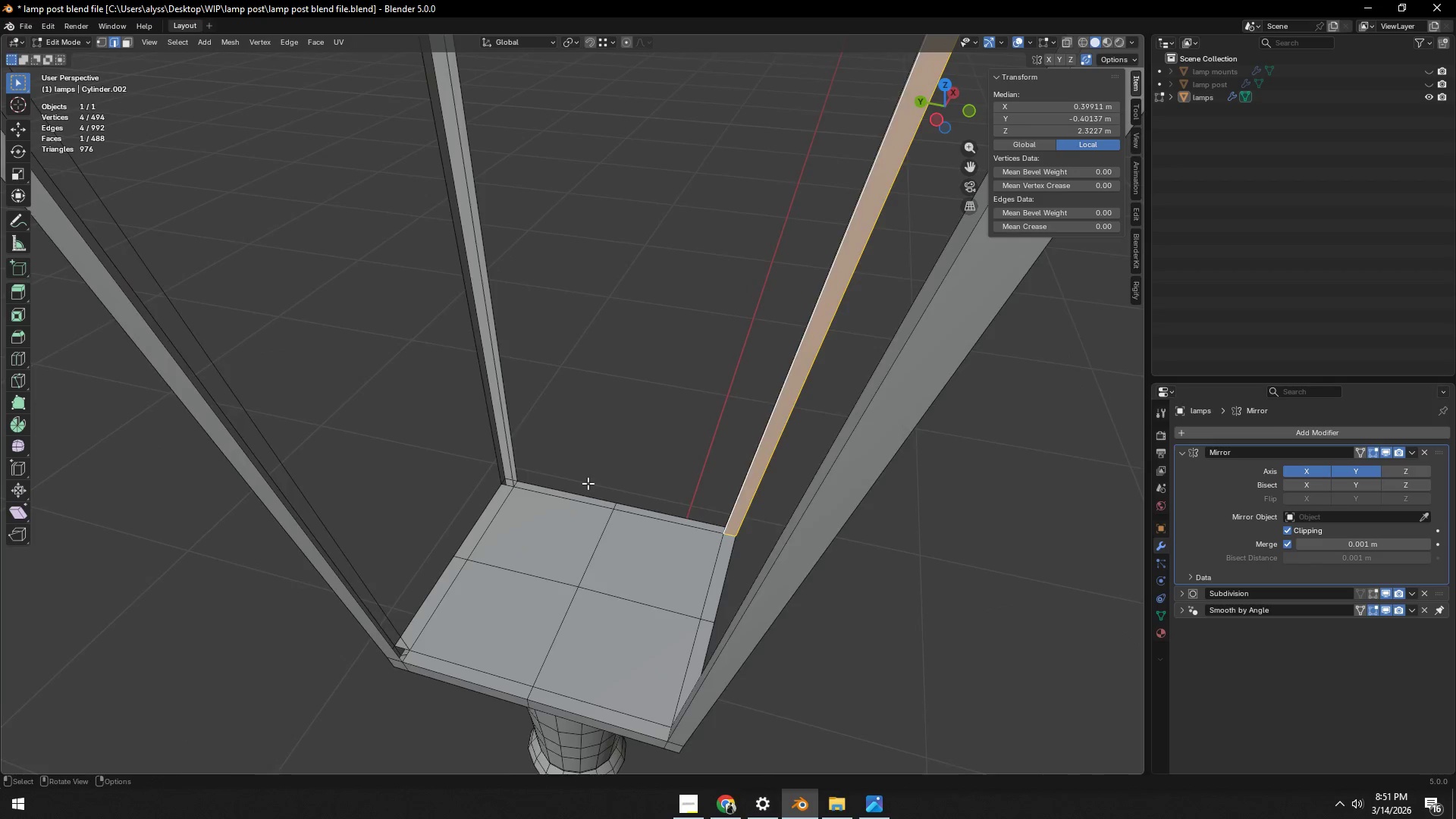 
scroll: coordinate [566, 475], scroll_direction: up, amount: 4.0
 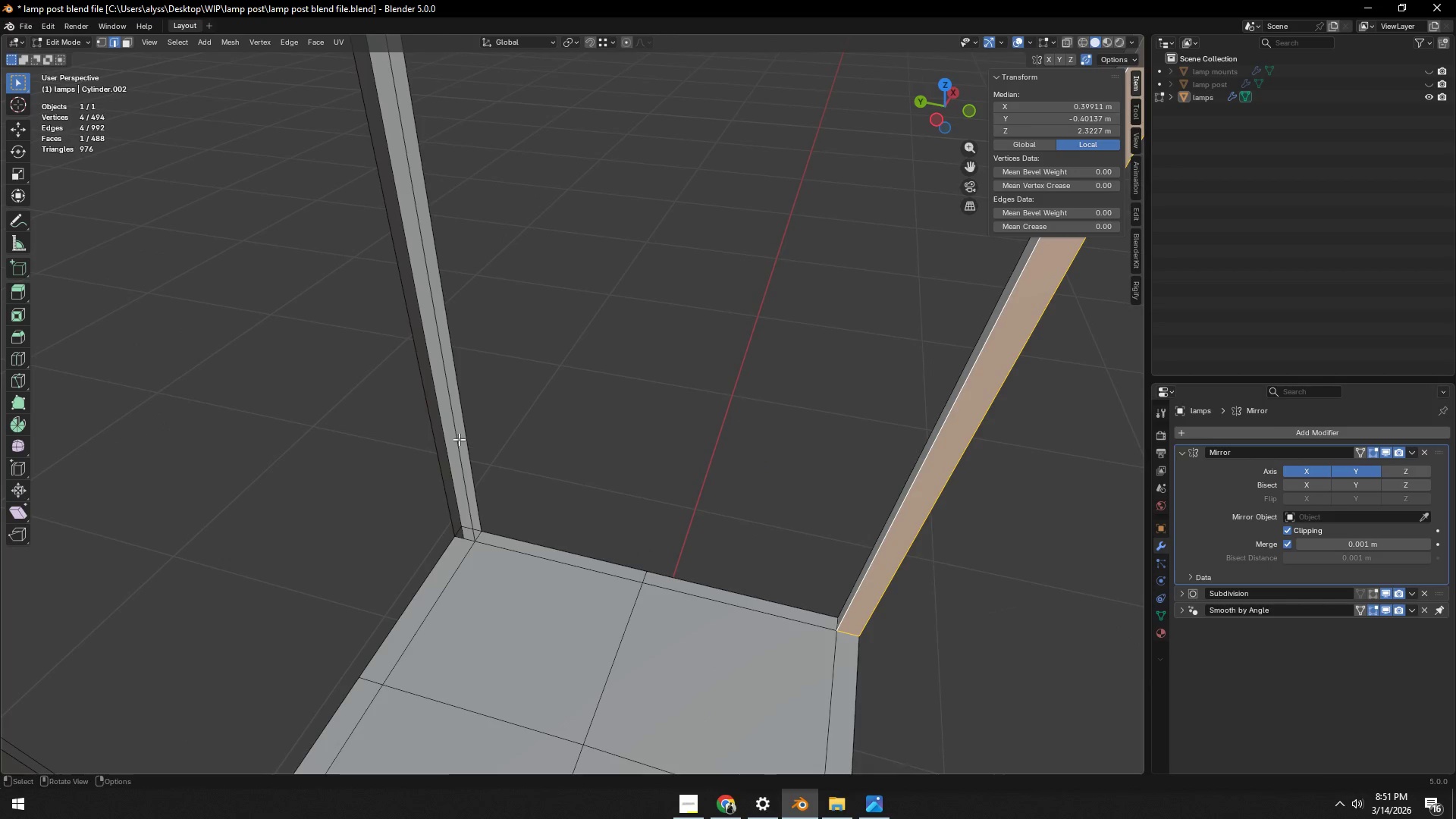 
left_click([458, 439])
 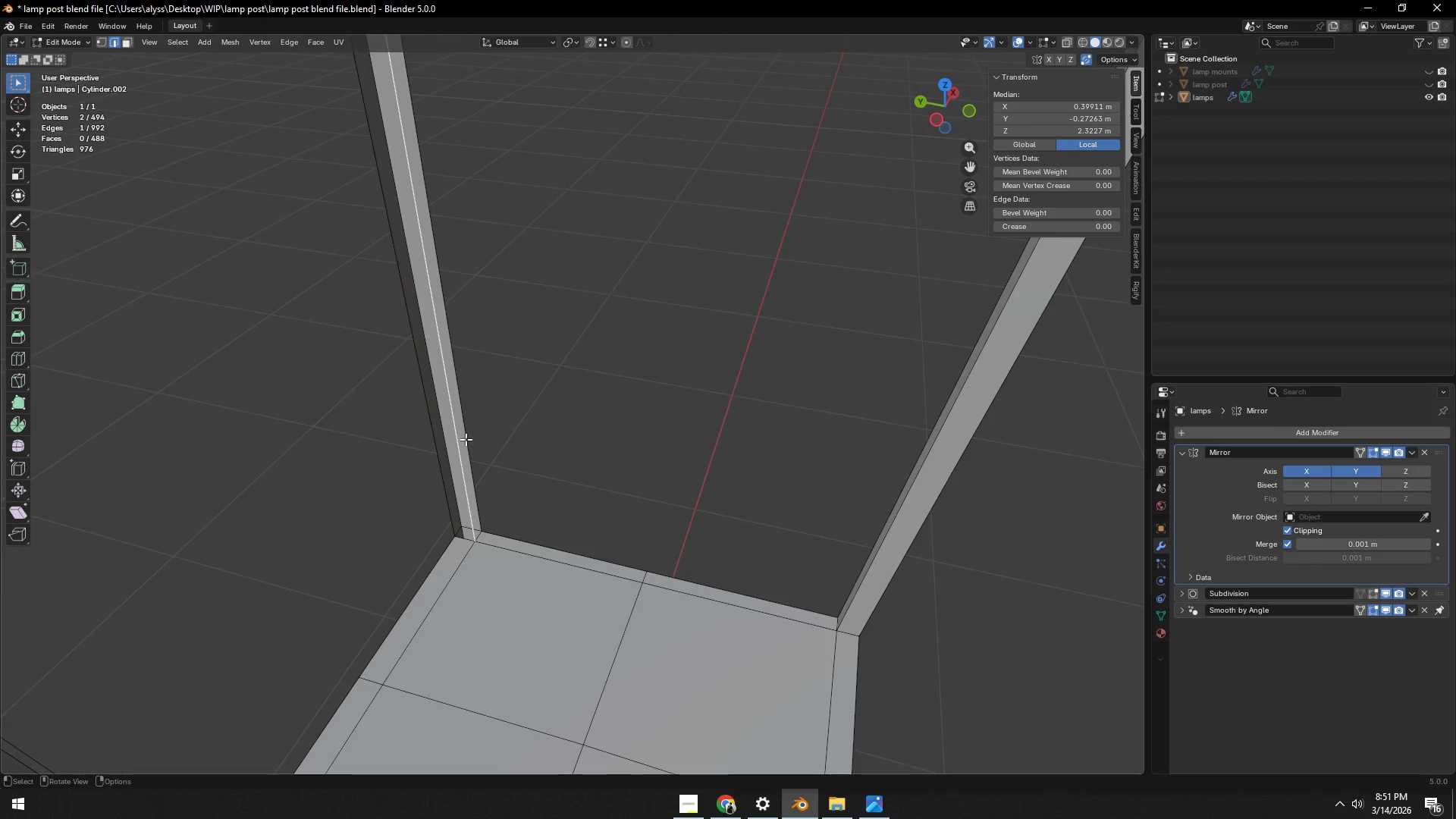 
hold_key(key=ShiftLeft, duration=0.38)
double_click([470, 437])
 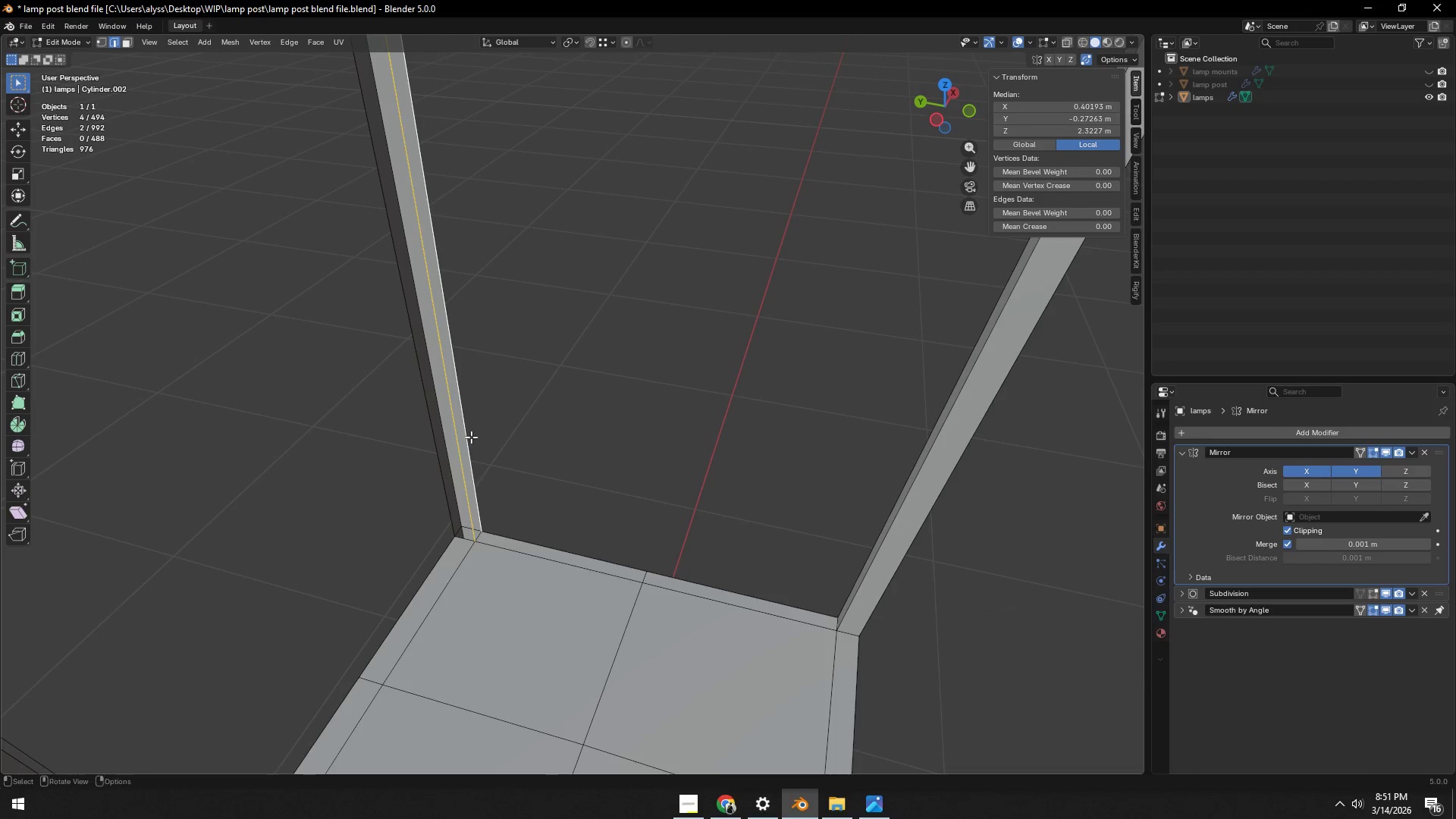 
key(F)
 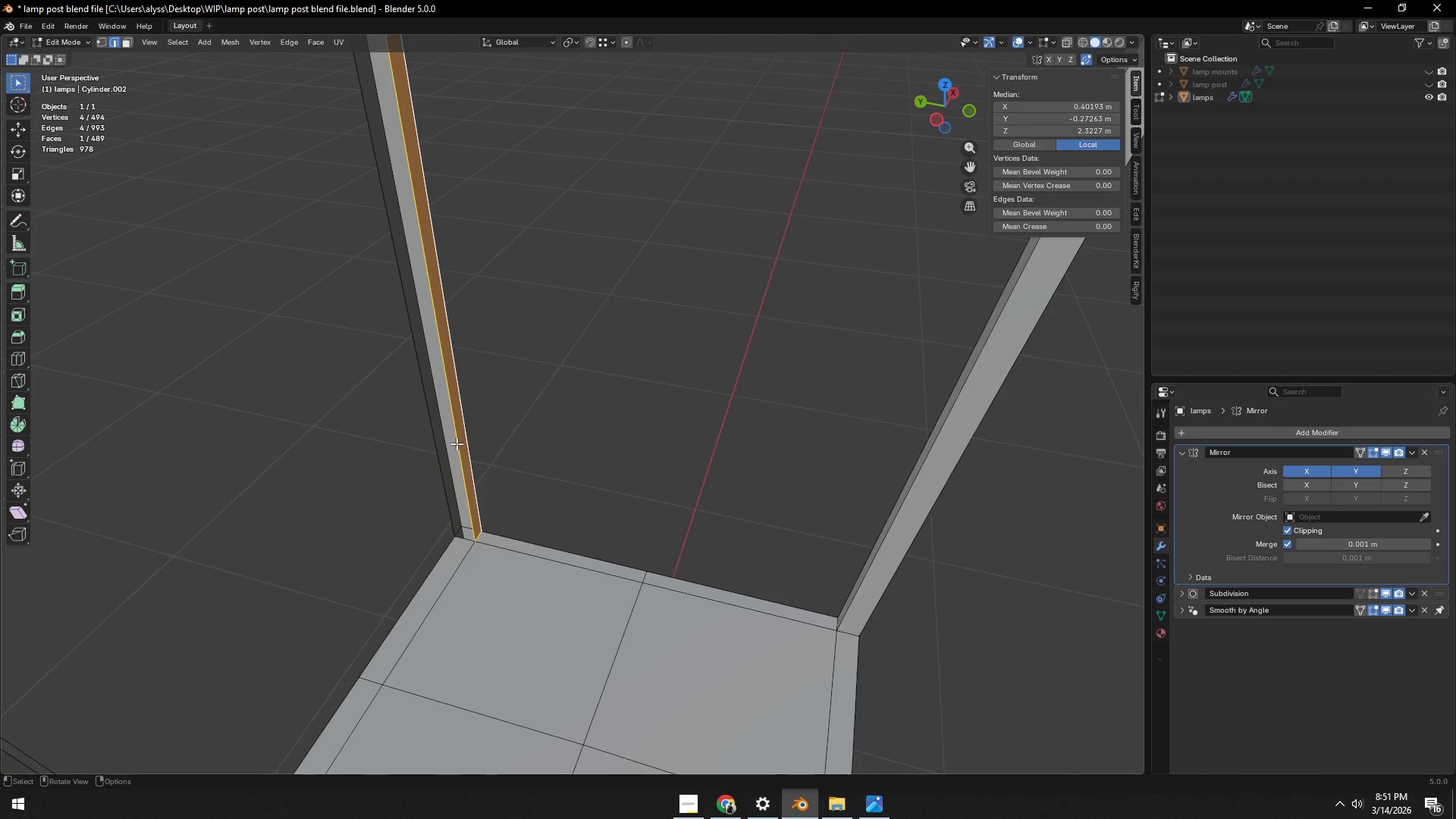 
left_click([456, 443])
 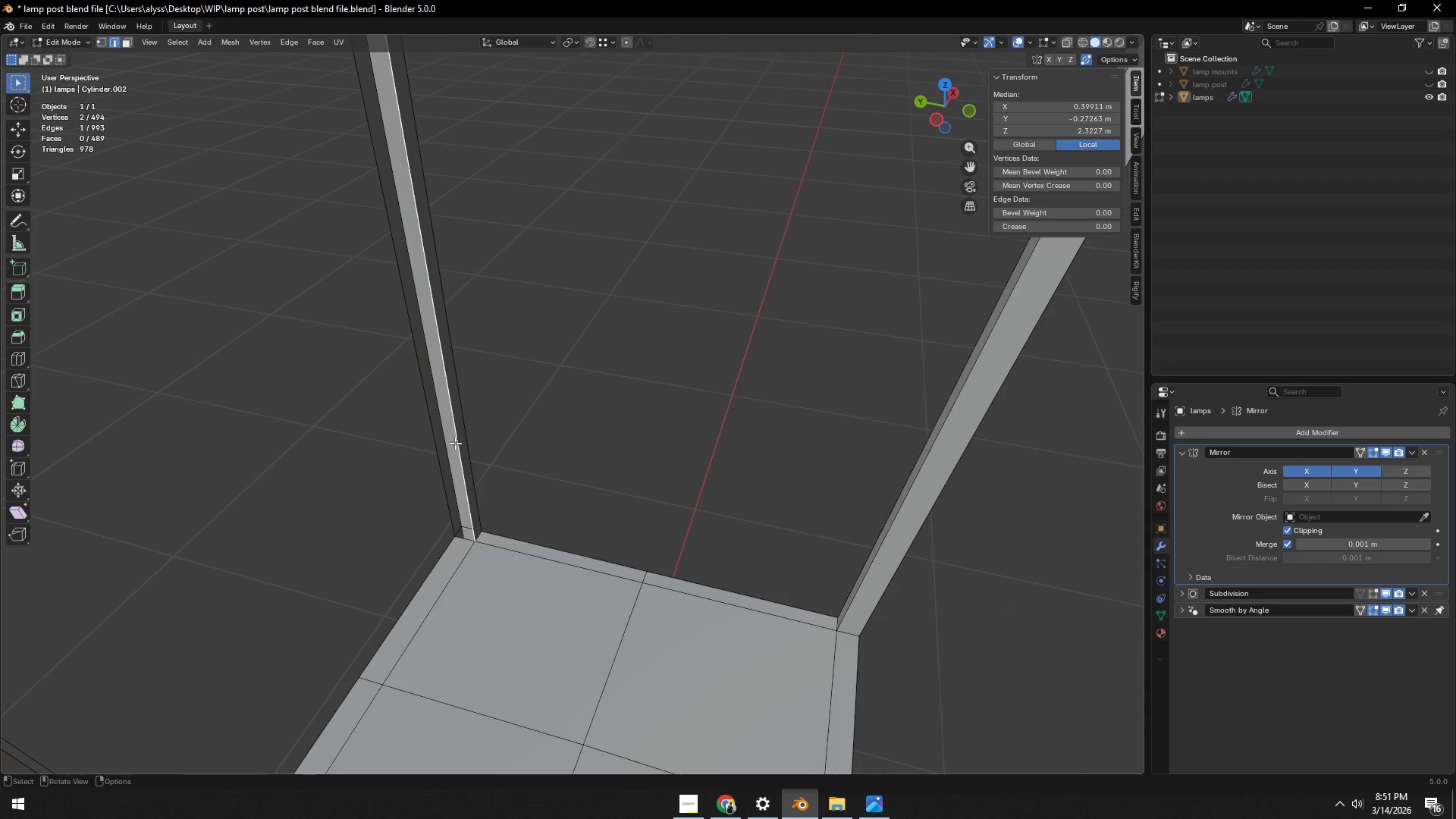 
hold_key(key=ShiftLeft, duration=0.42)
left_click([438, 446])
 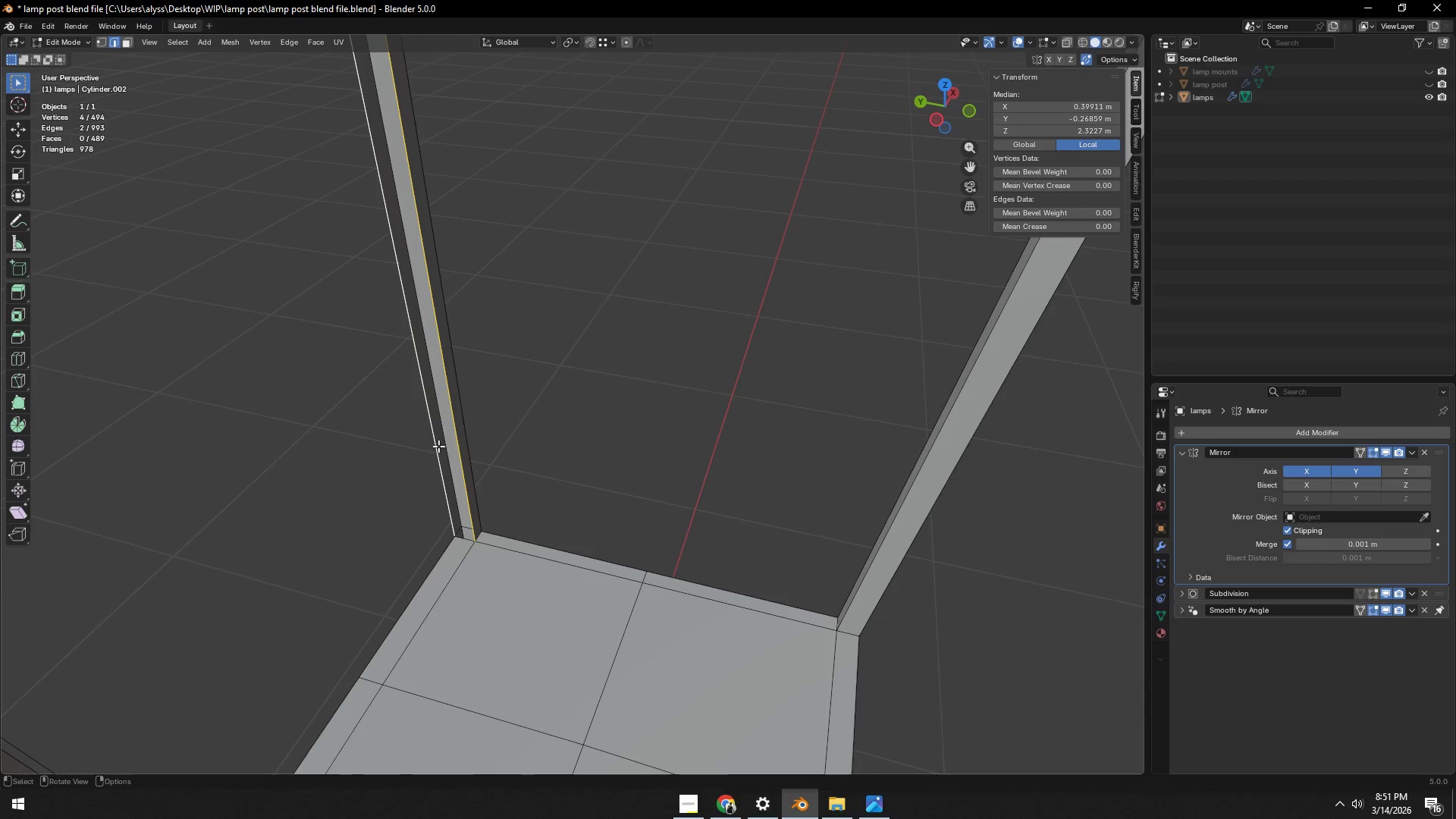 
key(F)
 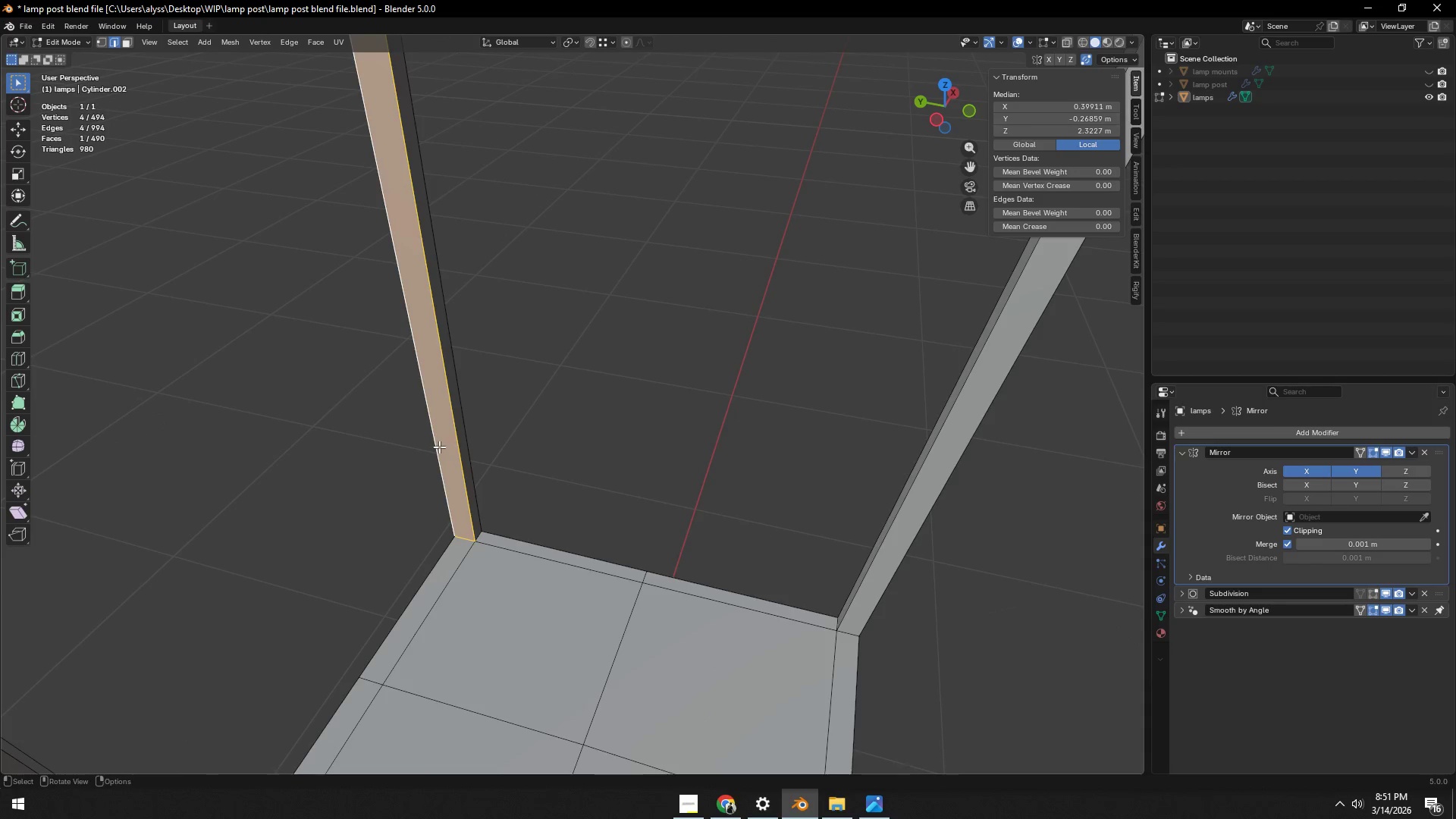 
scroll: coordinate [439, 447], scroll_direction: down, amount: 5.0
 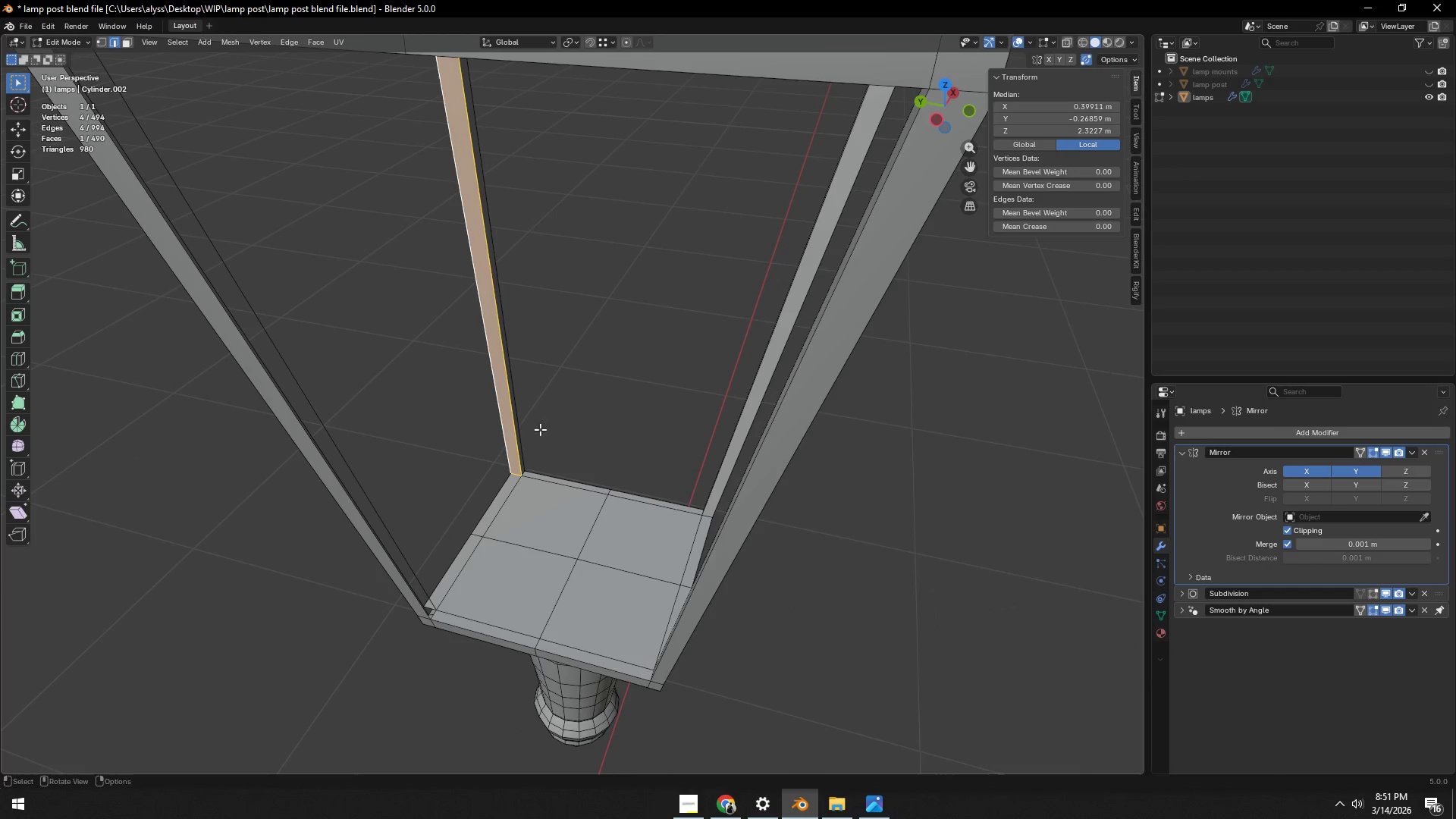 
key(Control+ControlLeft)
 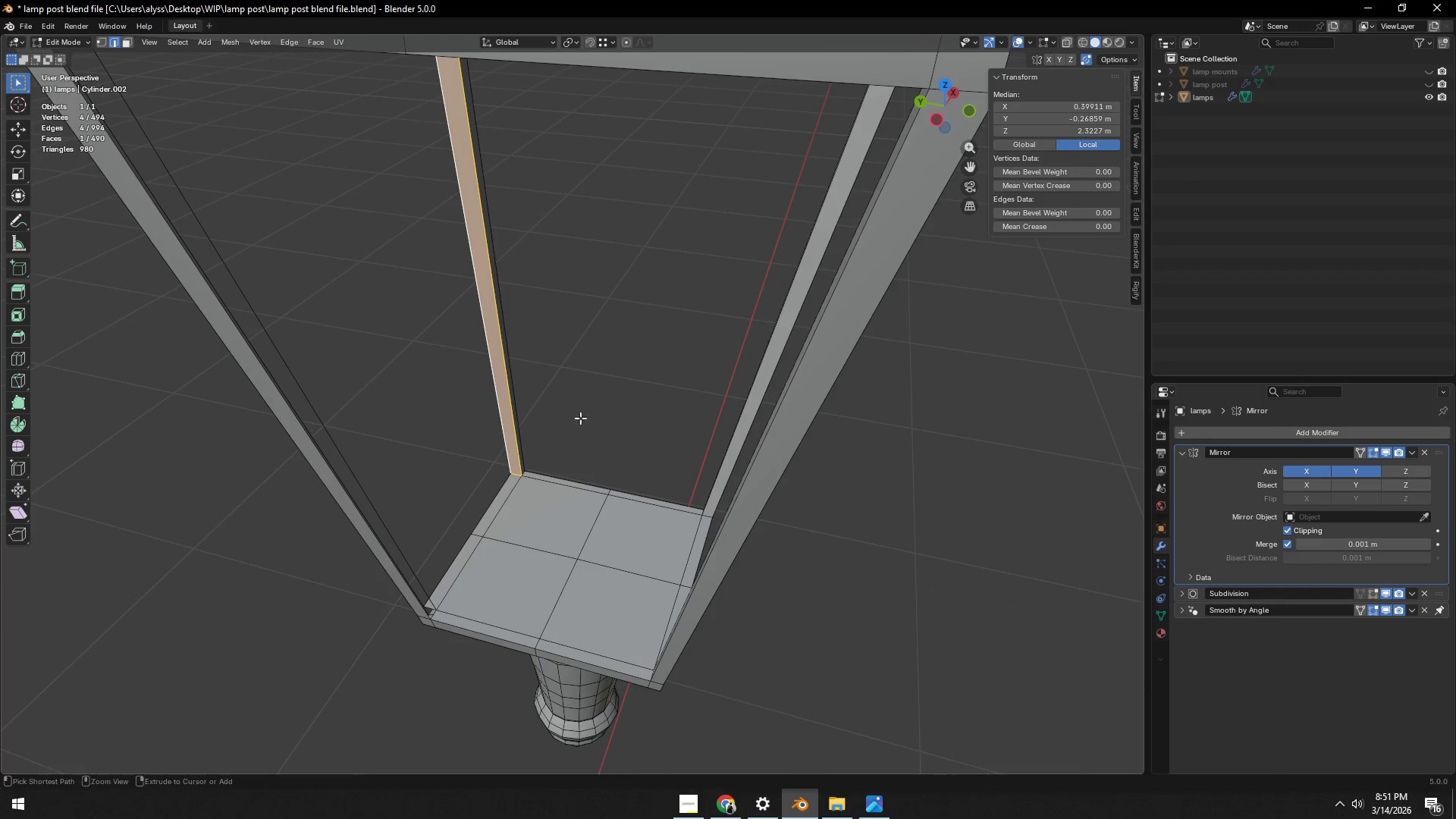 
key(Control+S)
 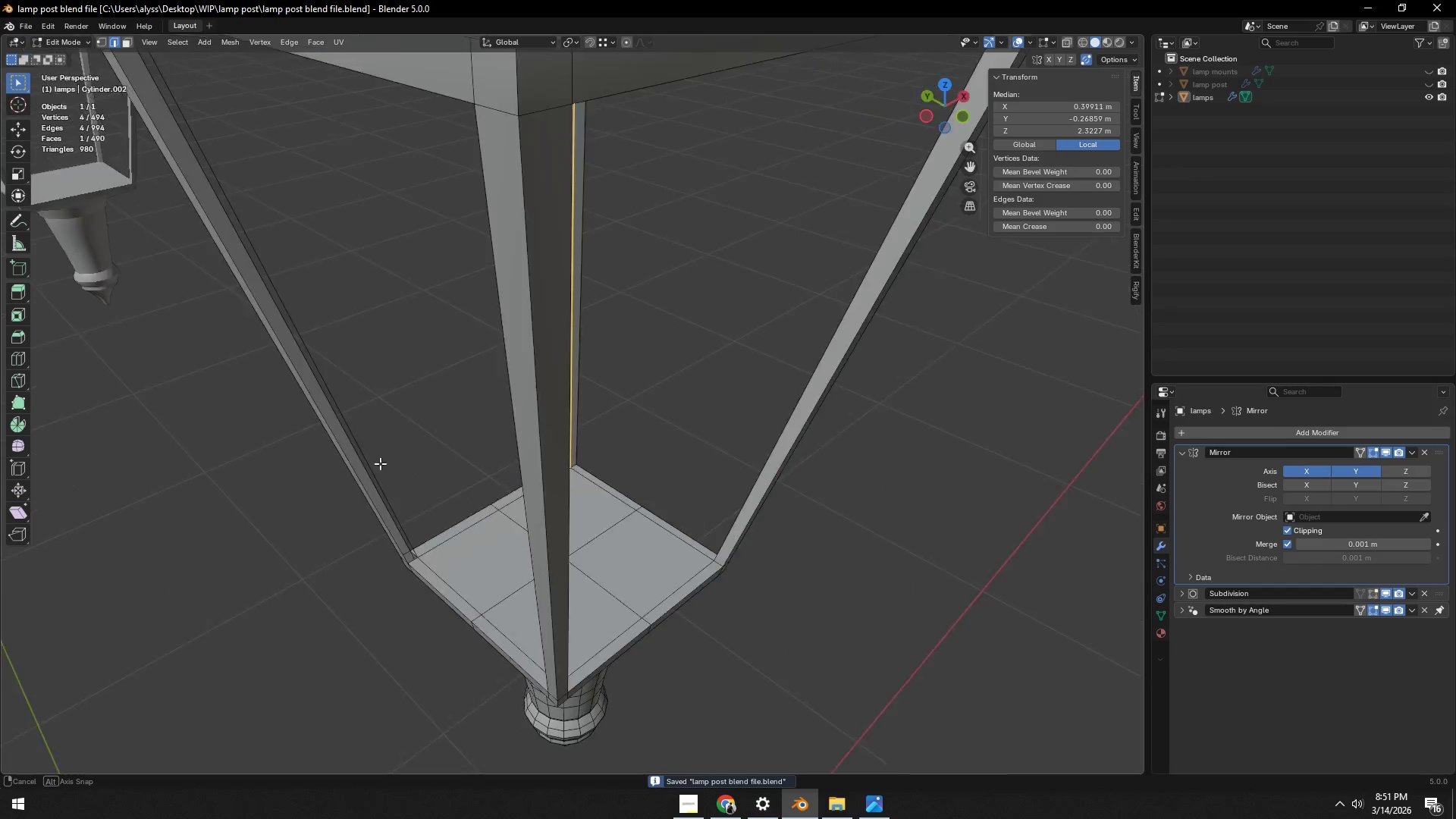 
hold_key(key=ShiftLeft, duration=0.31)
scroll: coordinate [508, 449], scroll_direction: up, amount: 3.0
 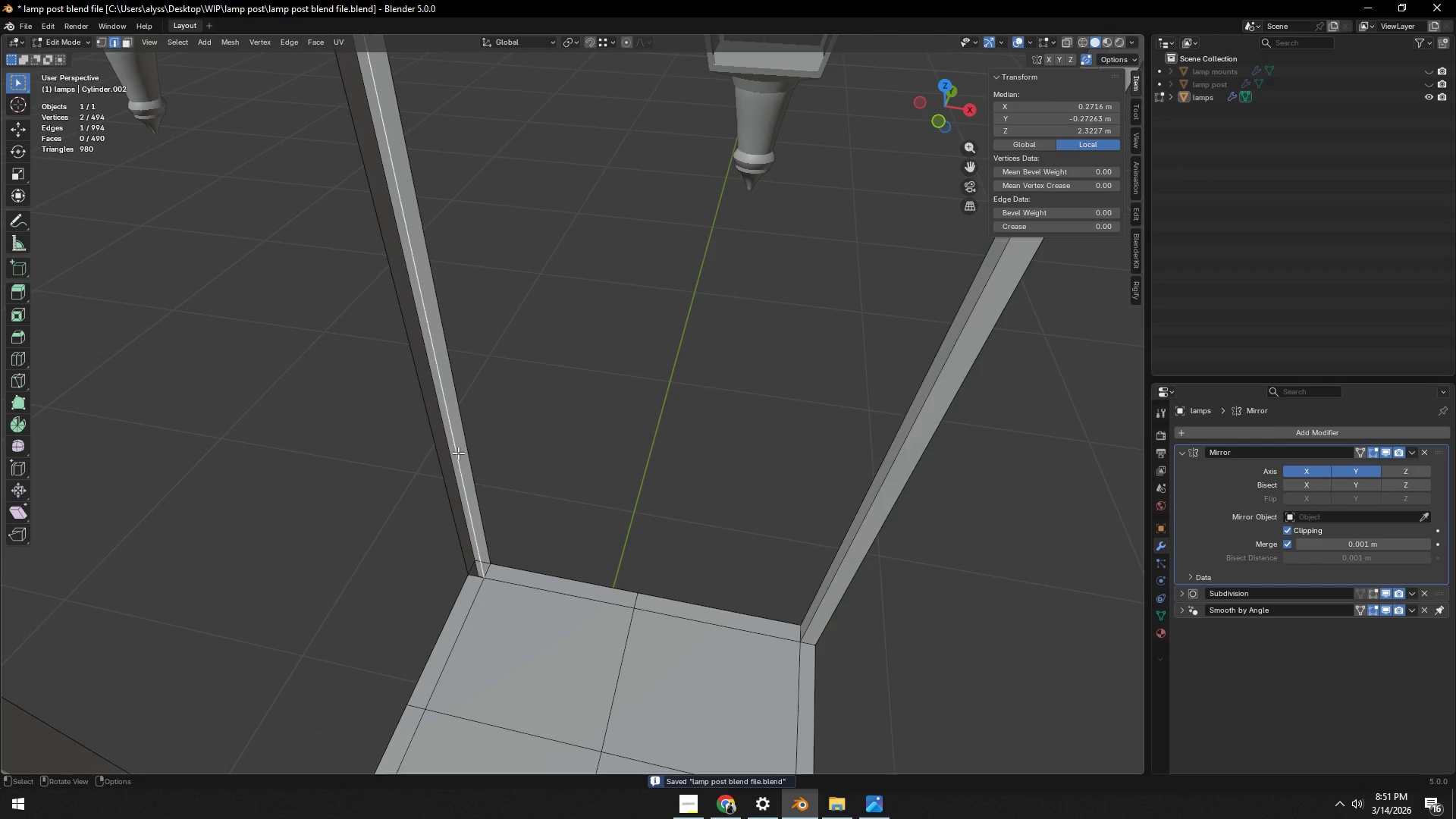 
hold_key(key=ShiftLeft, duration=0.36)
left_click([470, 445])
 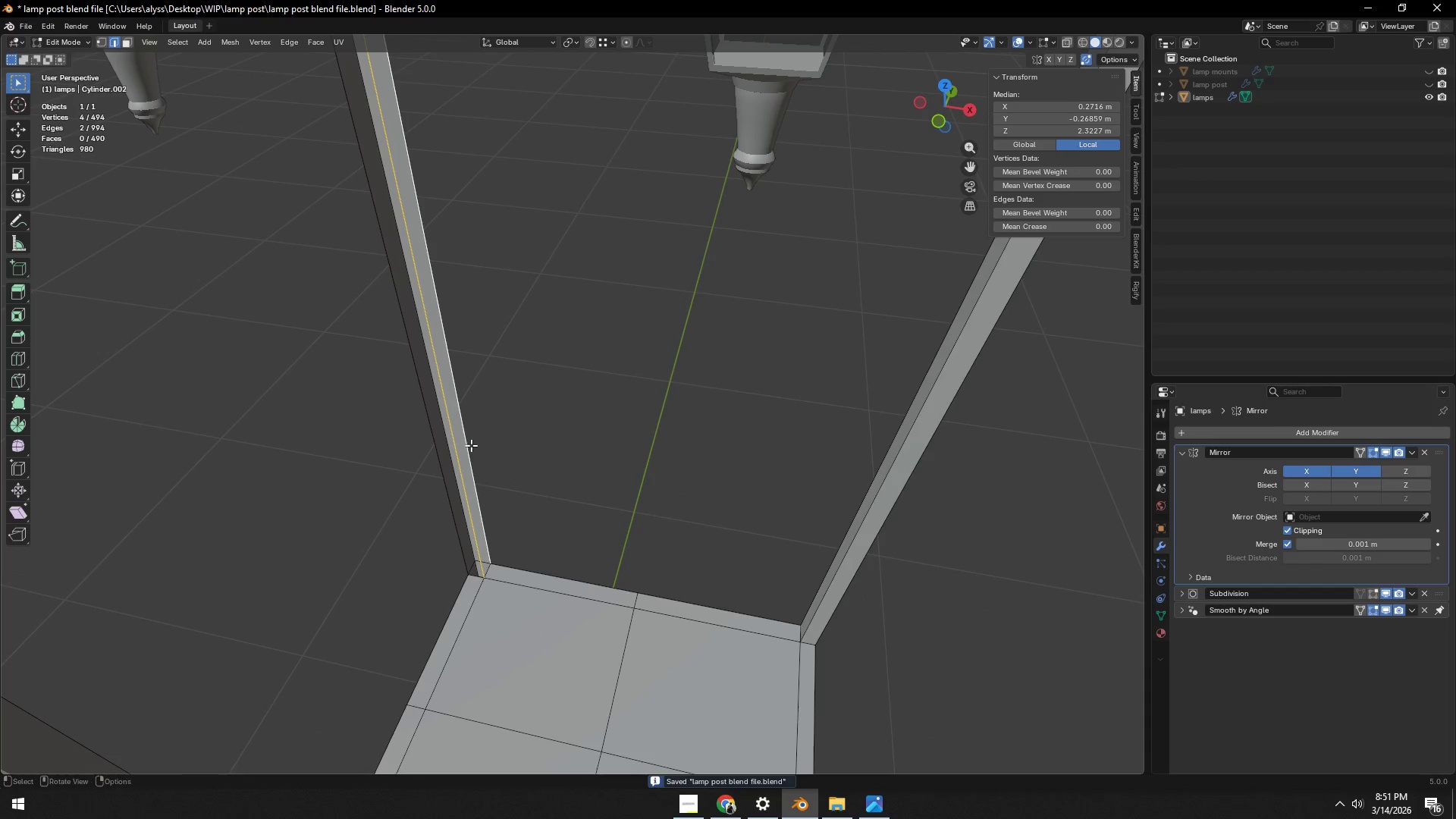 
key(F)
 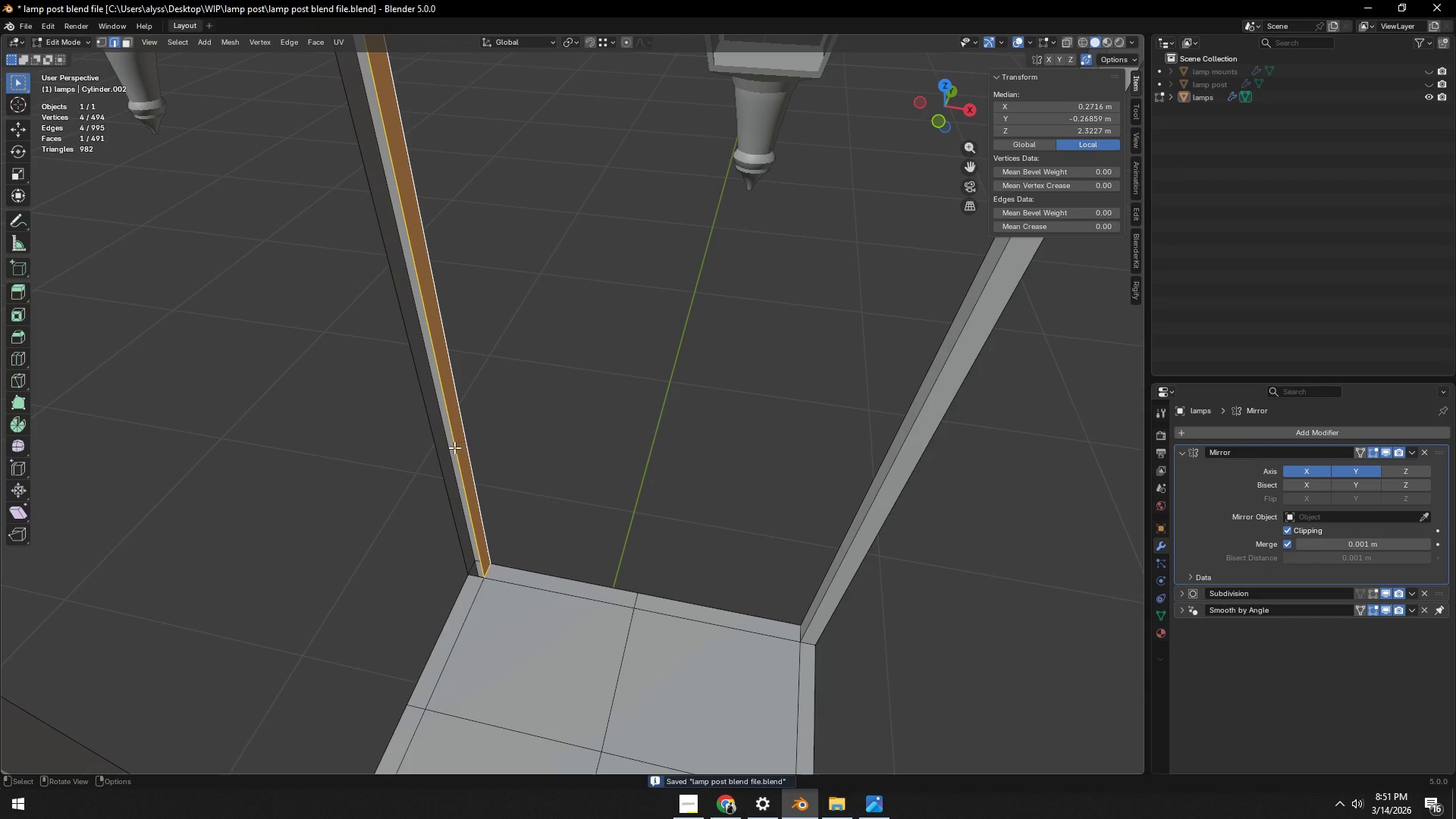 
left_click([454, 447])
 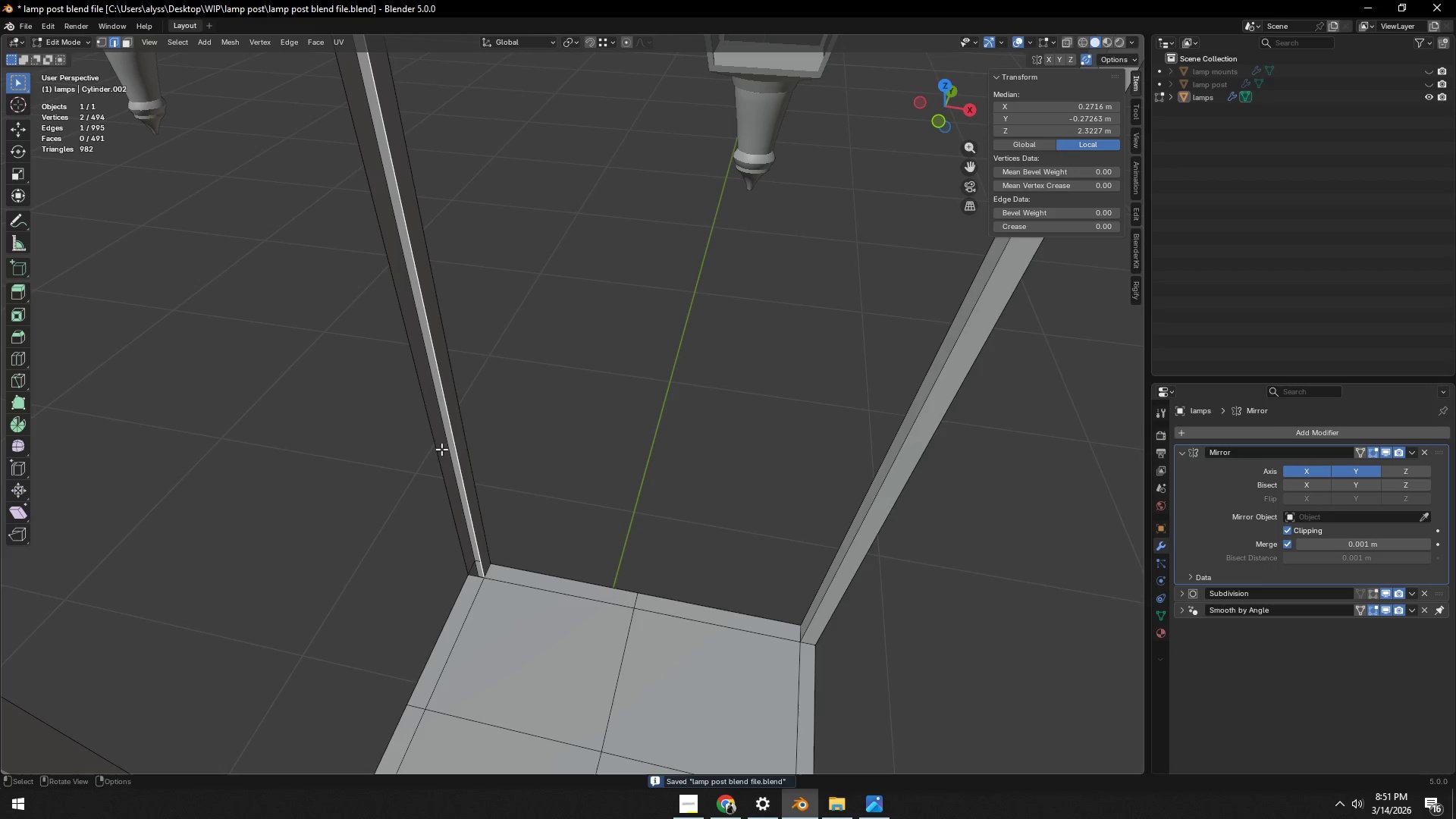 
hold_key(key=ShiftLeft, duration=0.47)
left_click([431, 449])
 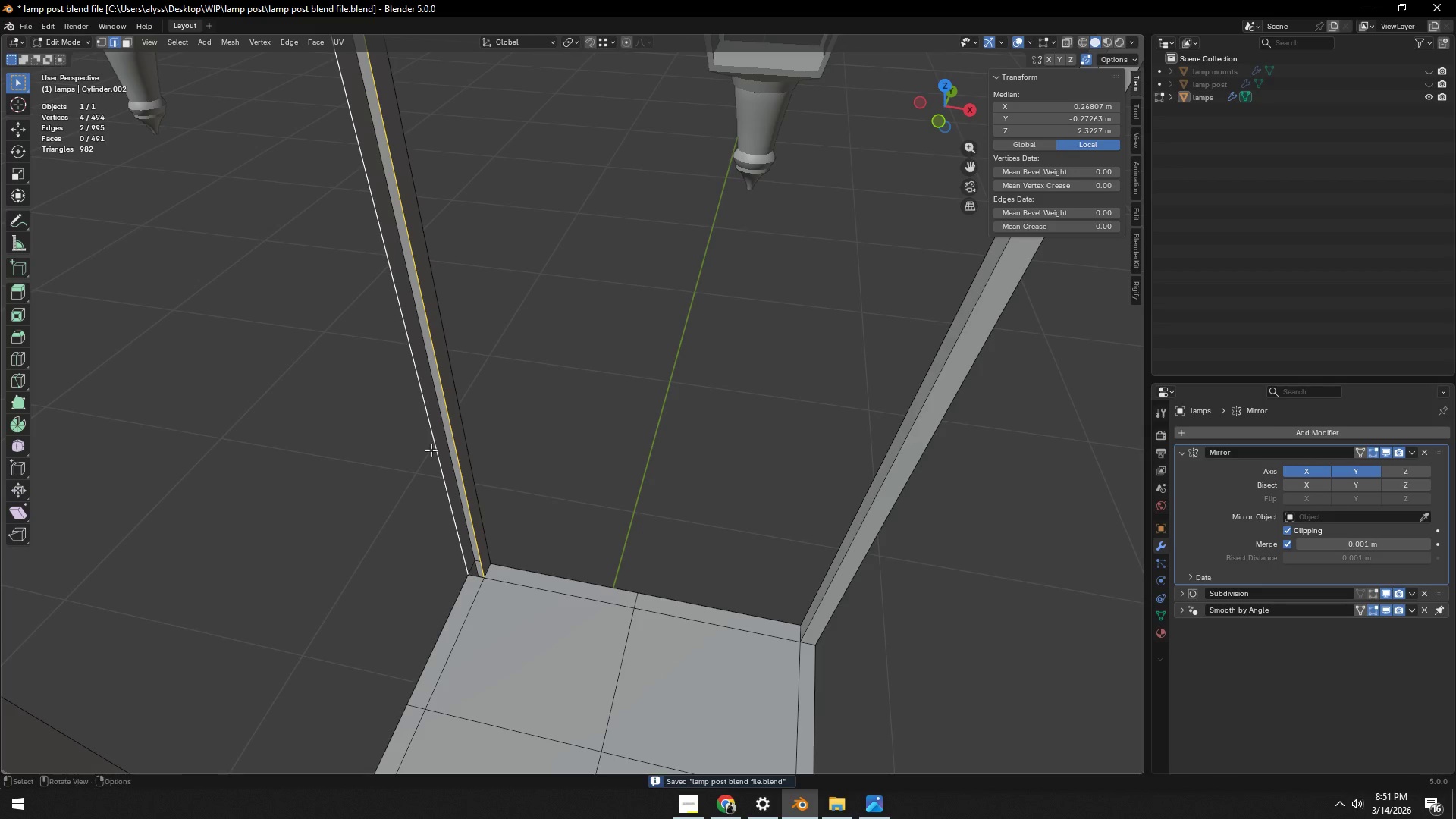 
key(F)
 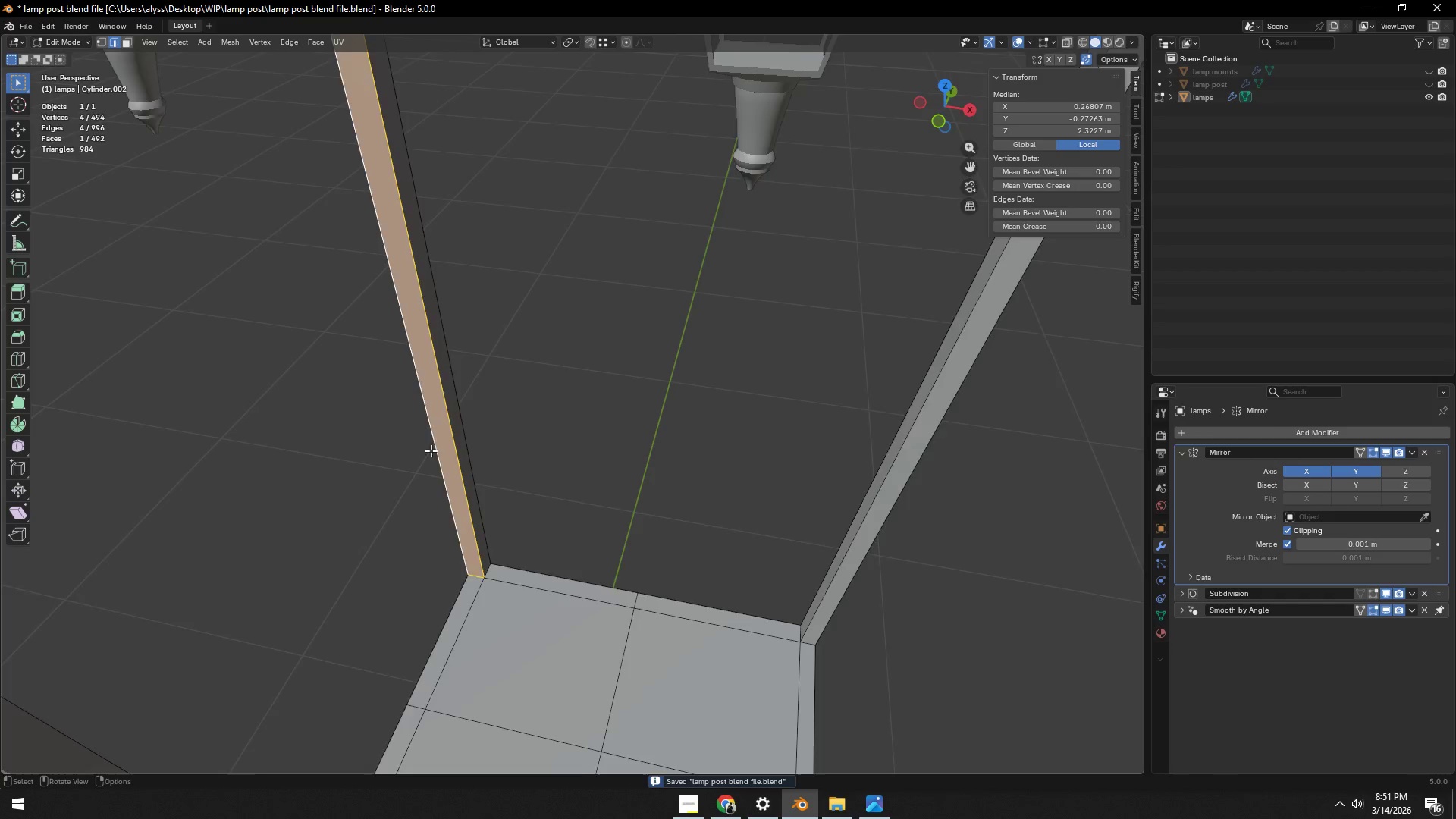 
scroll: coordinate [431, 451], scroll_direction: down, amount: 4.0
 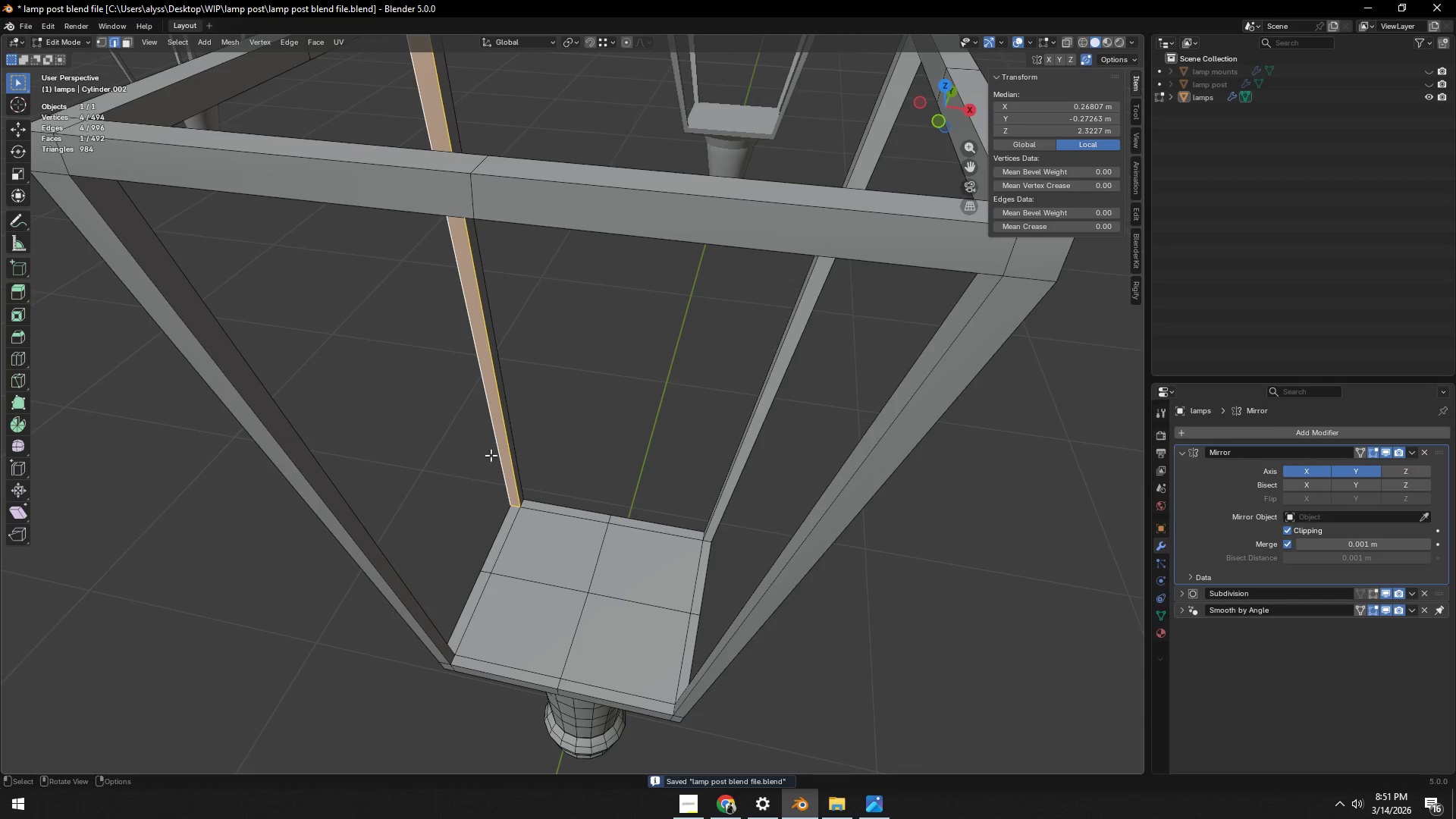 
key(Control+ControlLeft)
 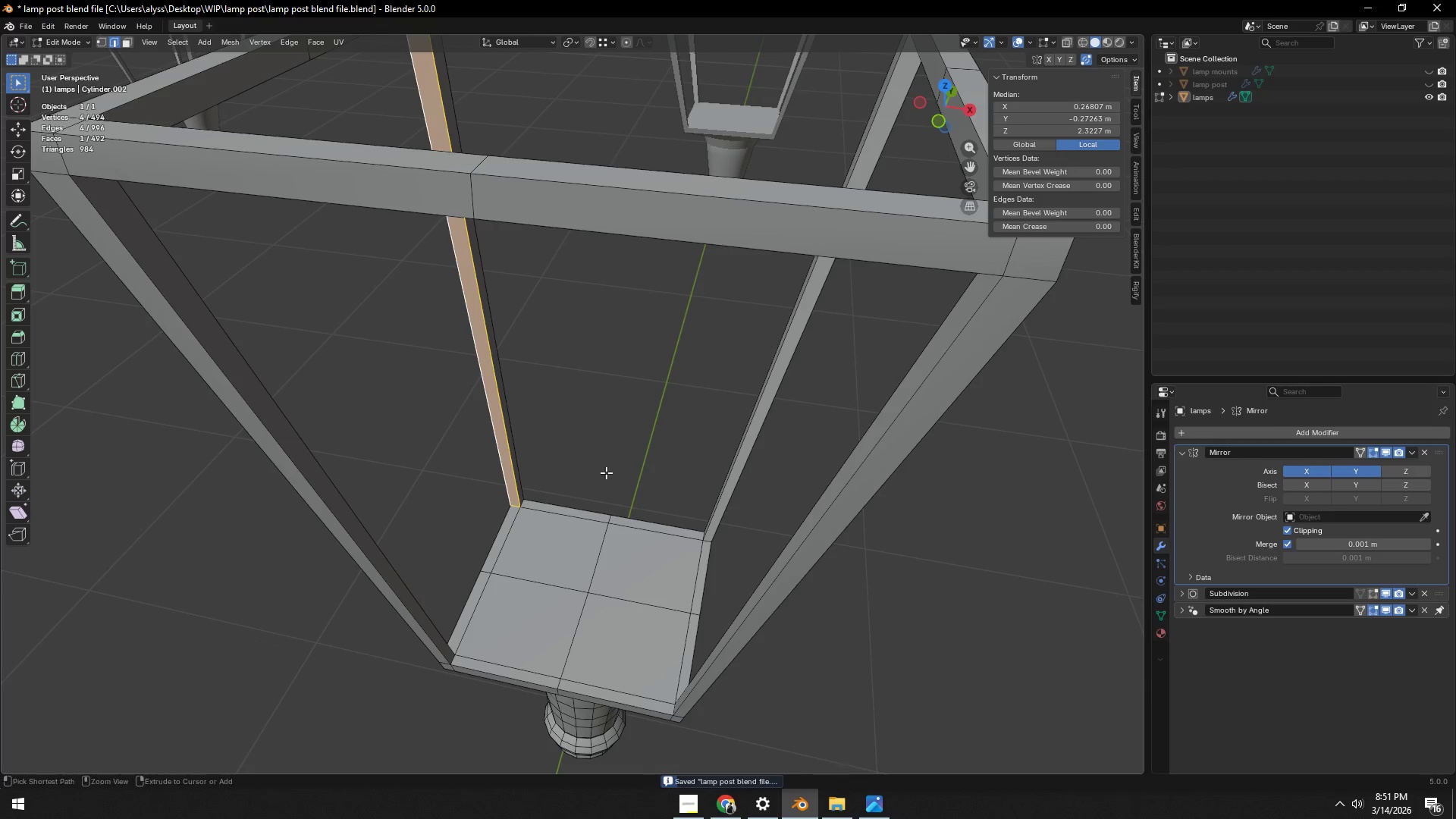 
key(Control+S)
 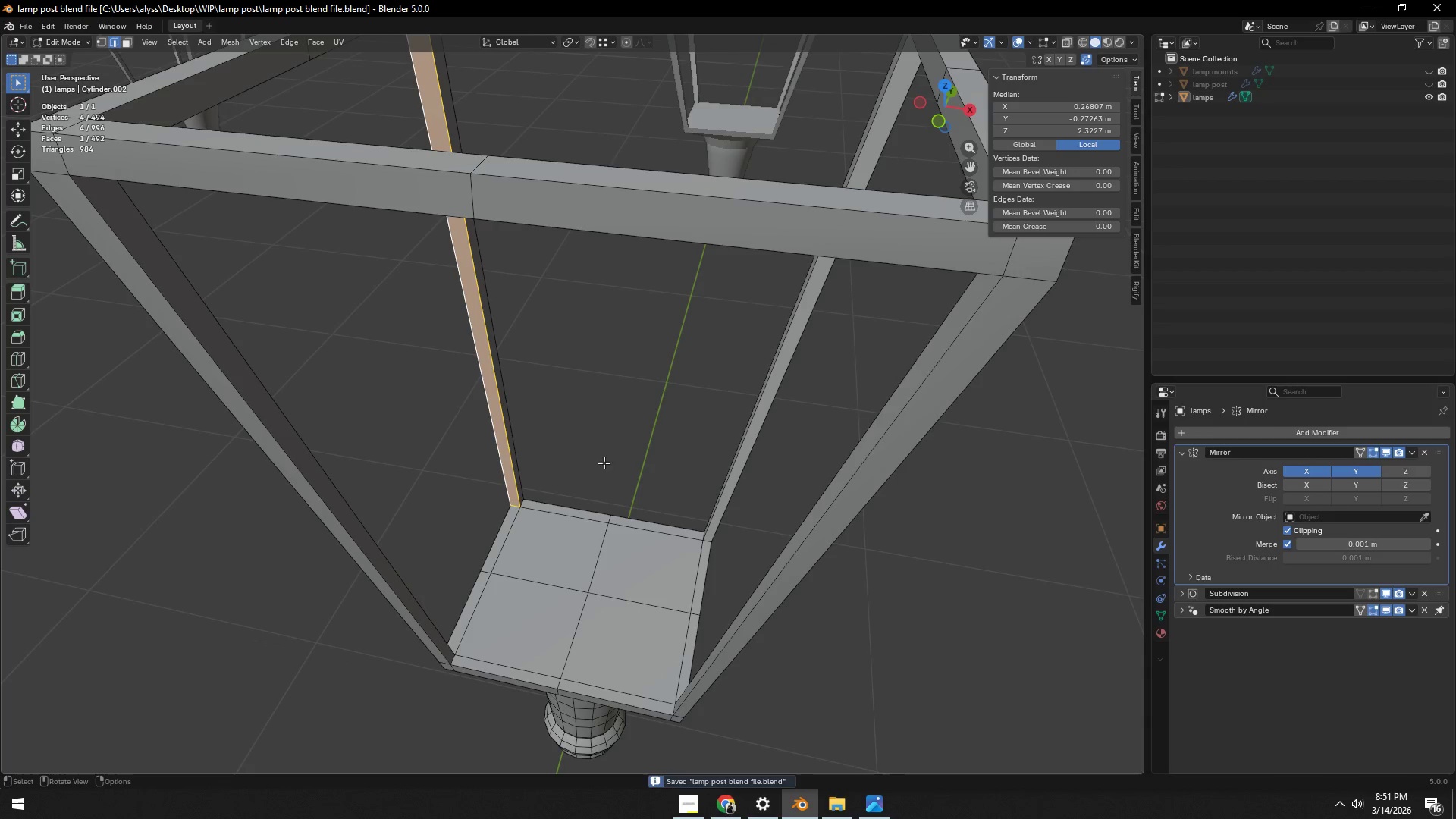 
left_click([604, 459])
 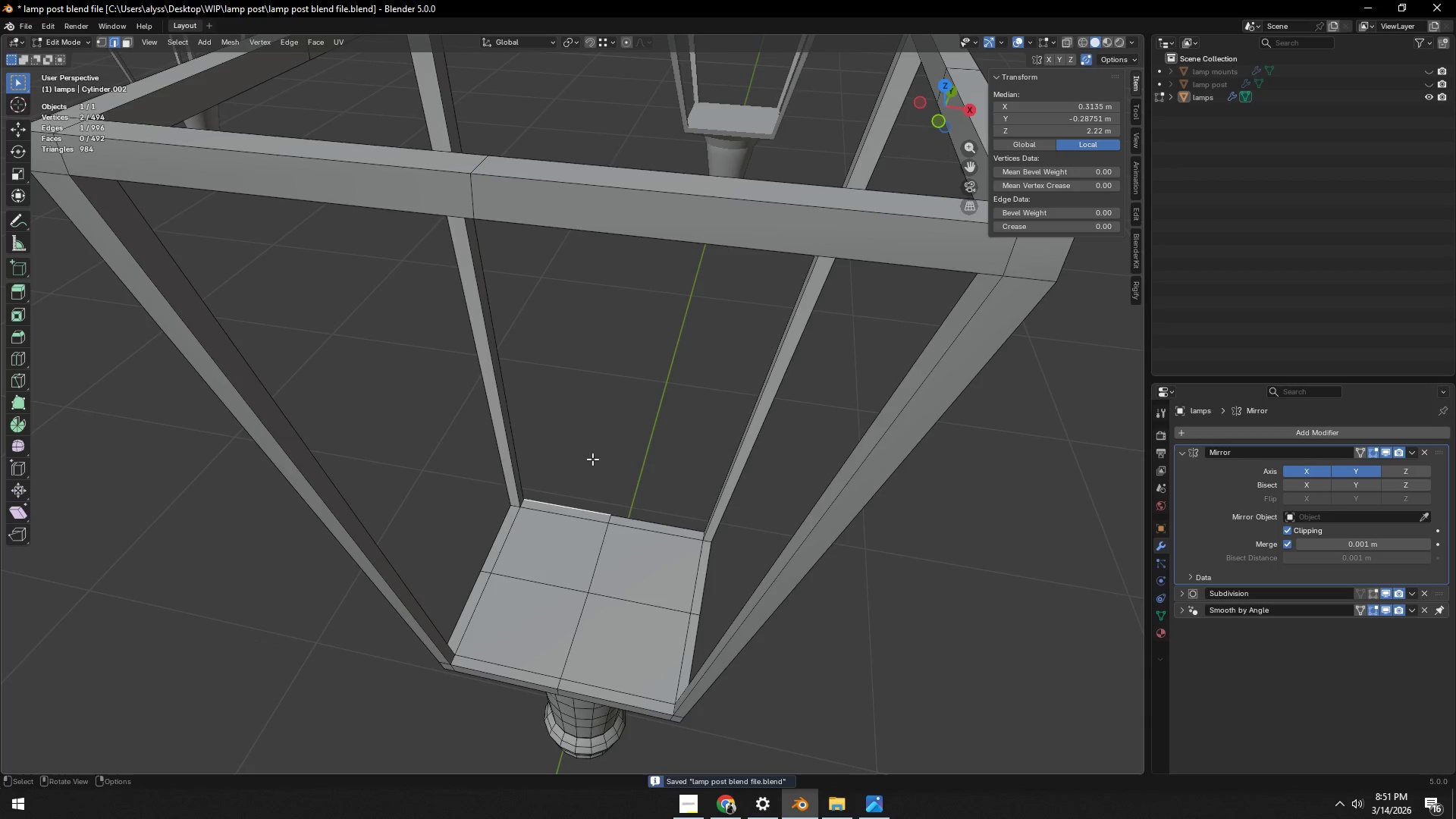 
key(Control+ControlLeft)
 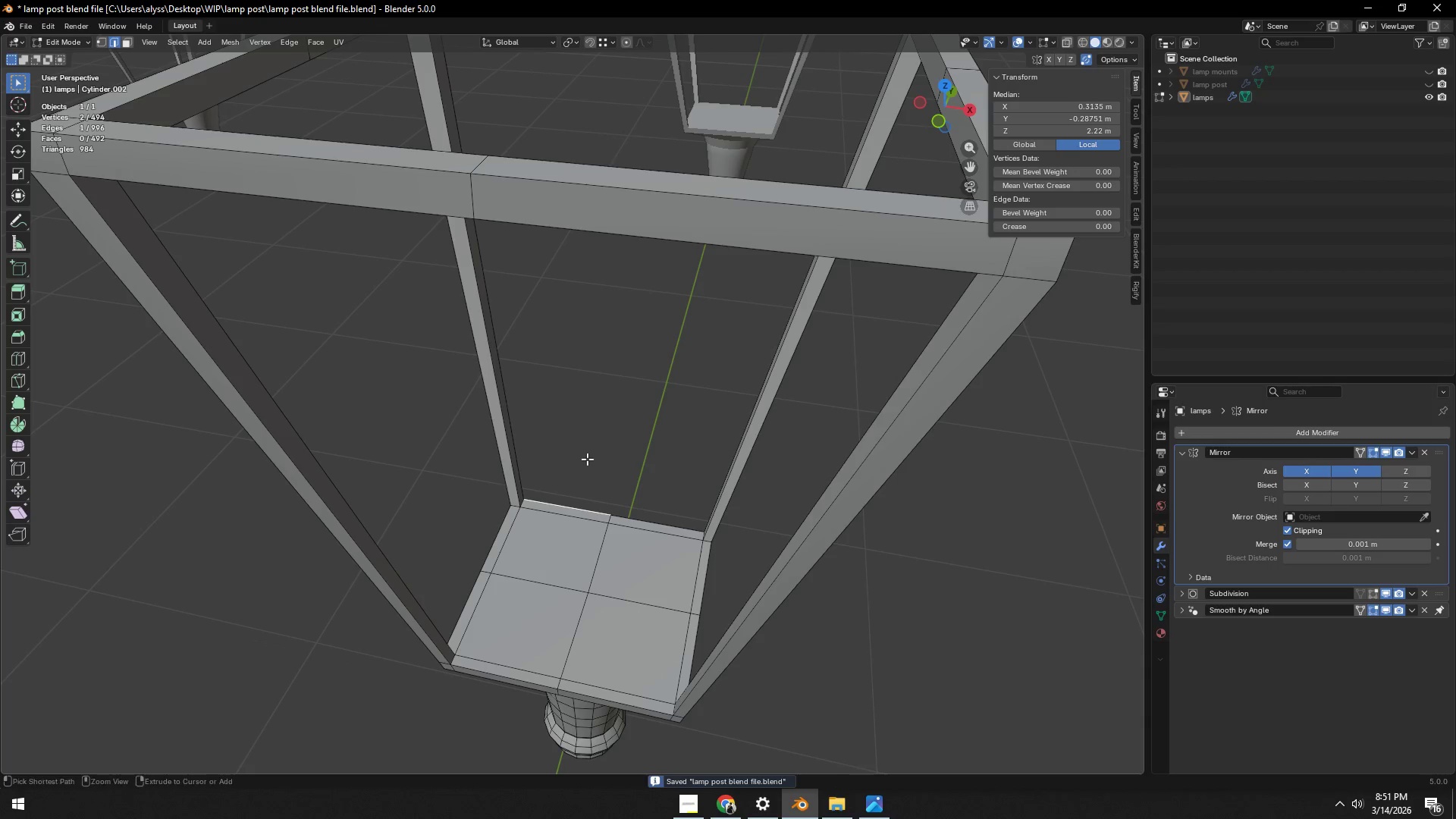 
key(Control+S)
 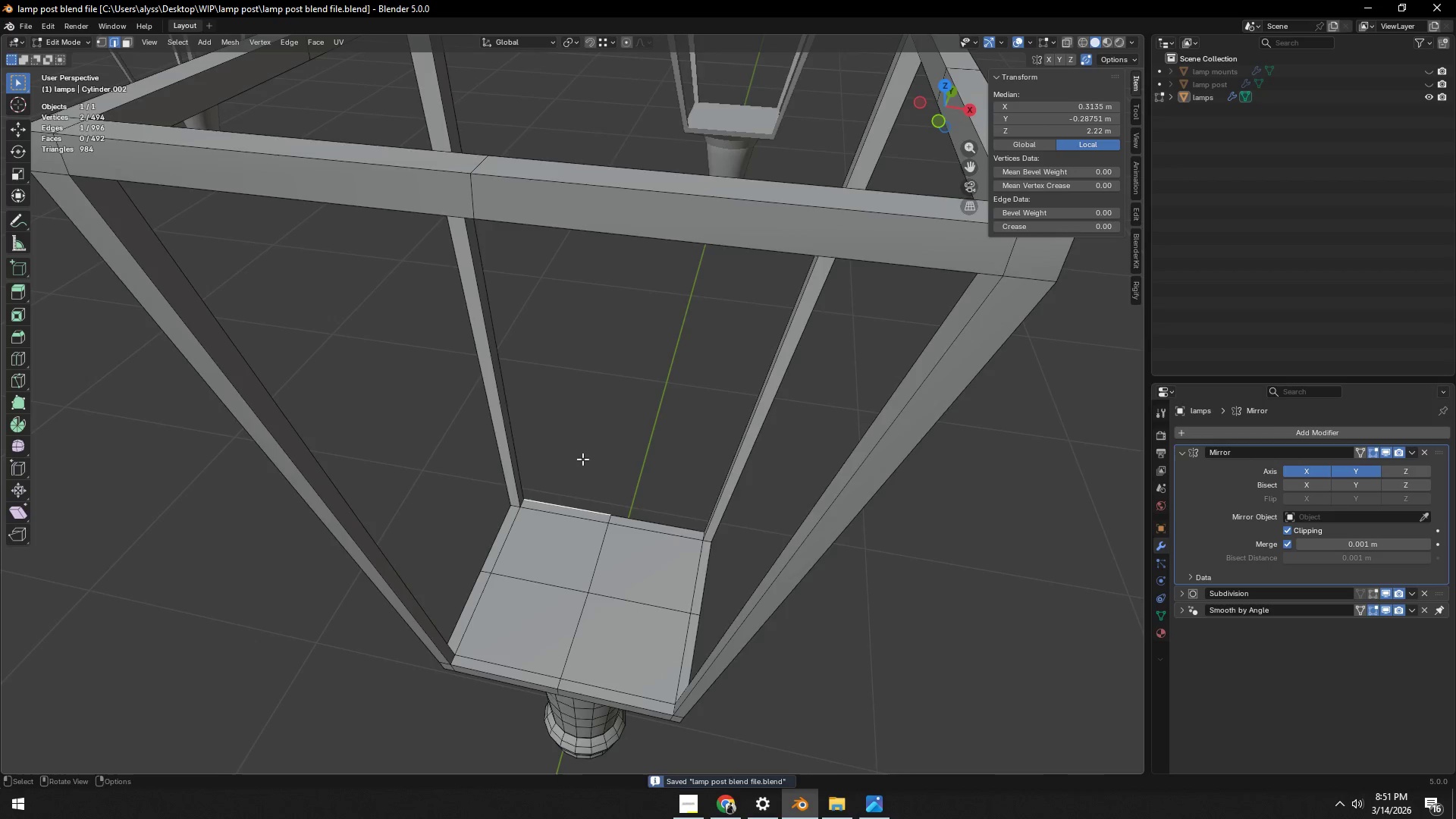 
scroll: coordinate [582, 456], scroll_direction: down, amount: 3.0
 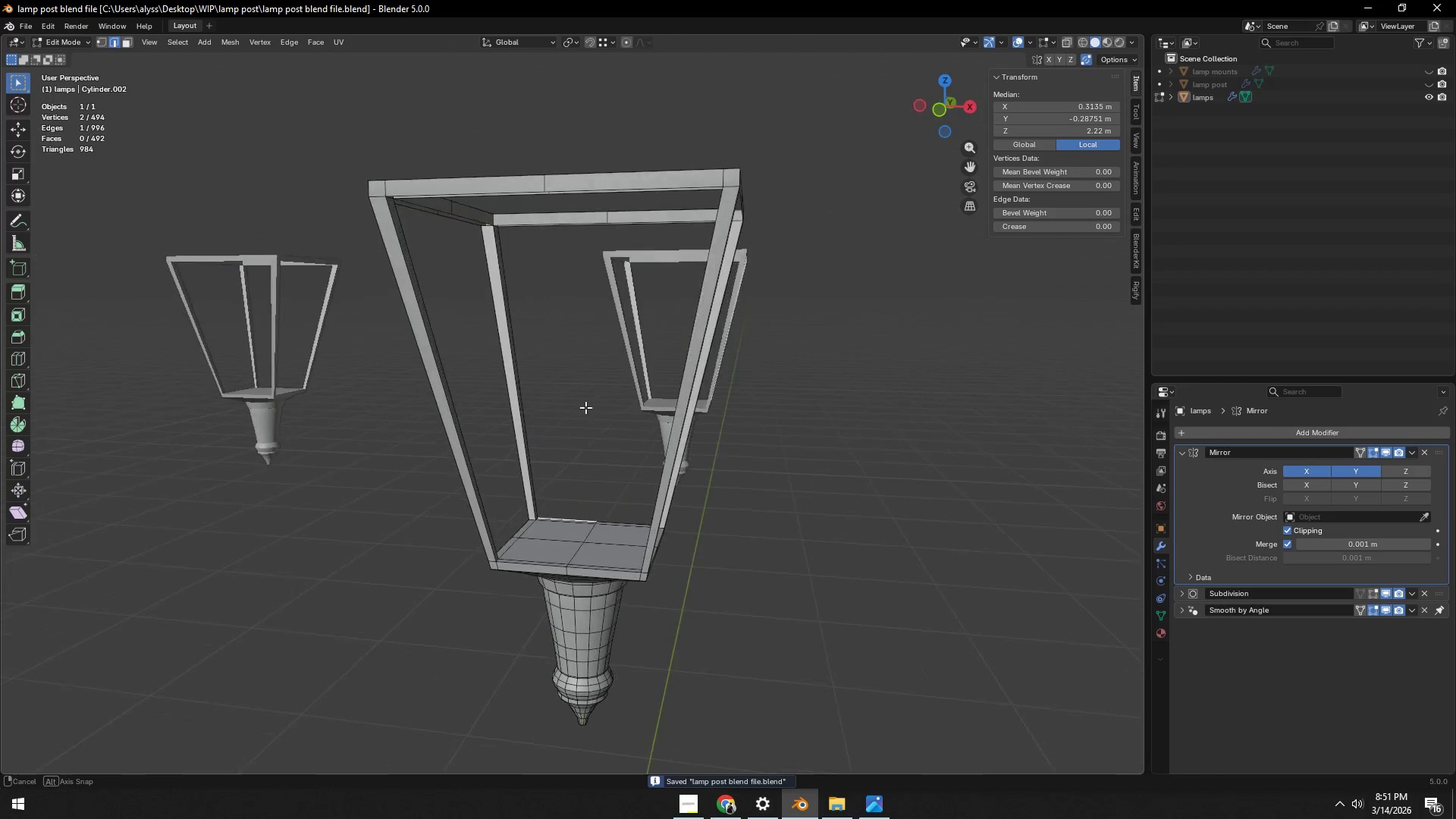 
hold_key(key=ControlLeft, duration=0.44)
 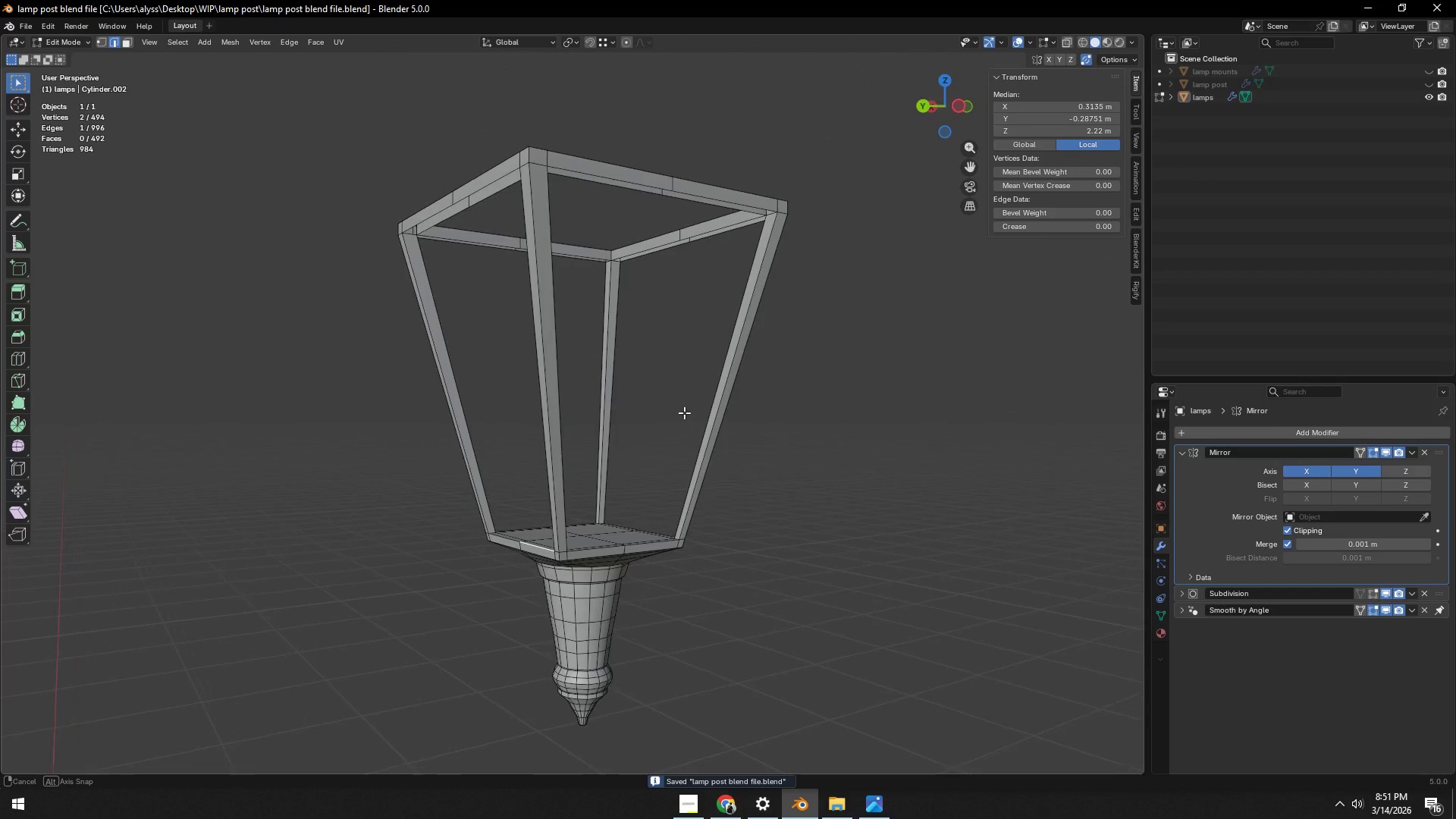 
key(Control+ControlLeft)
 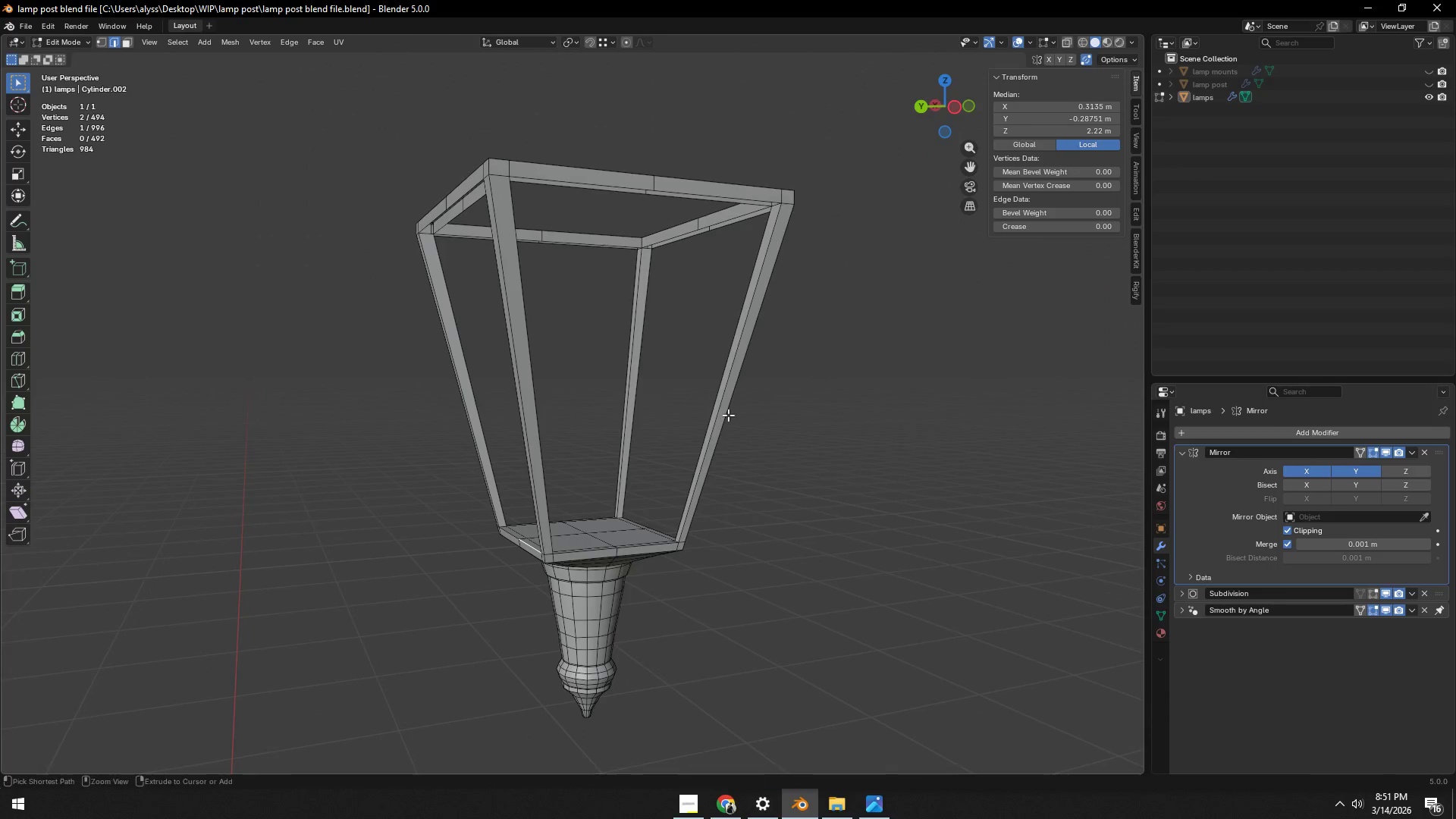 
key(Control+R)
 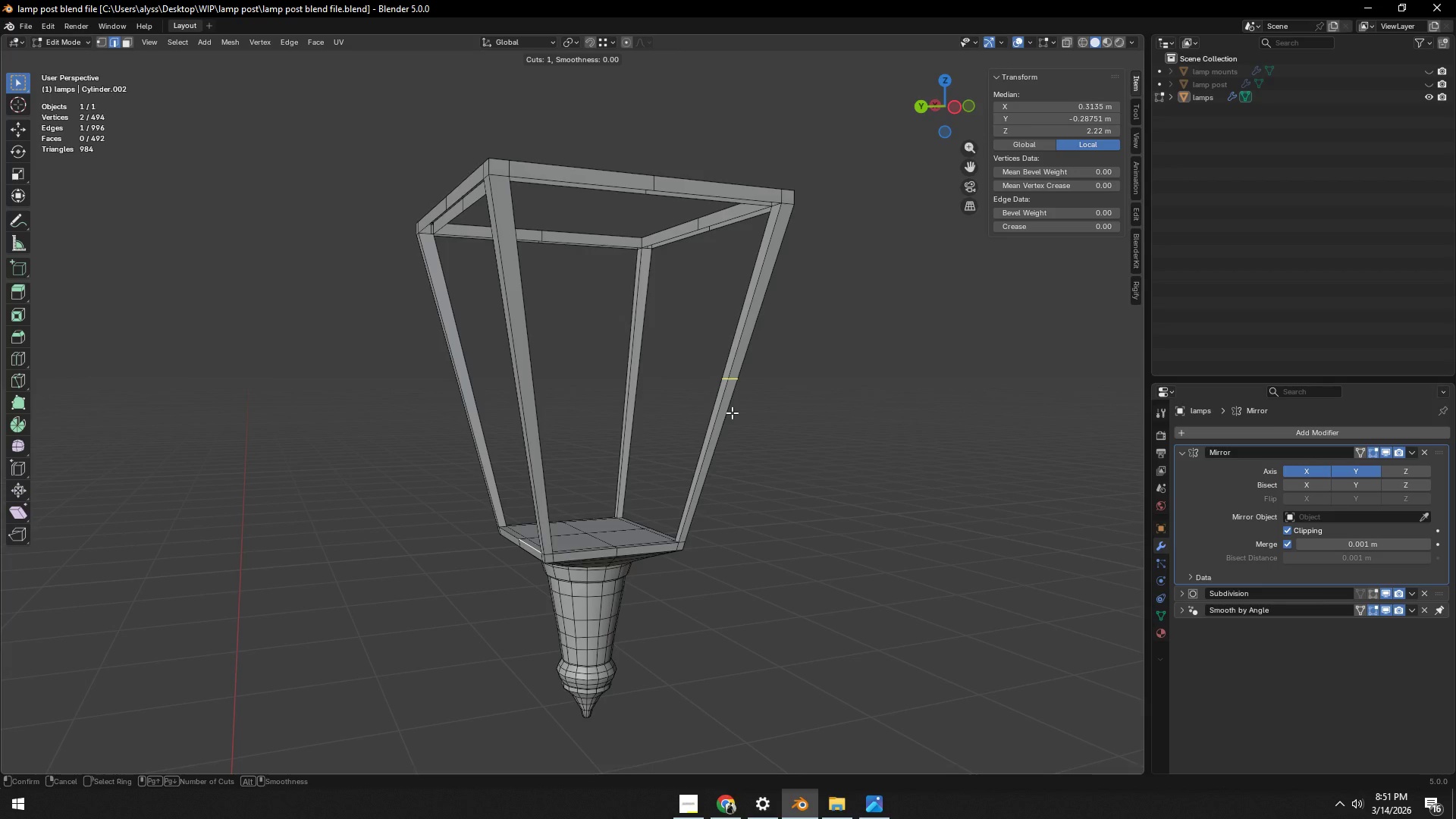 
wait(5.98)
 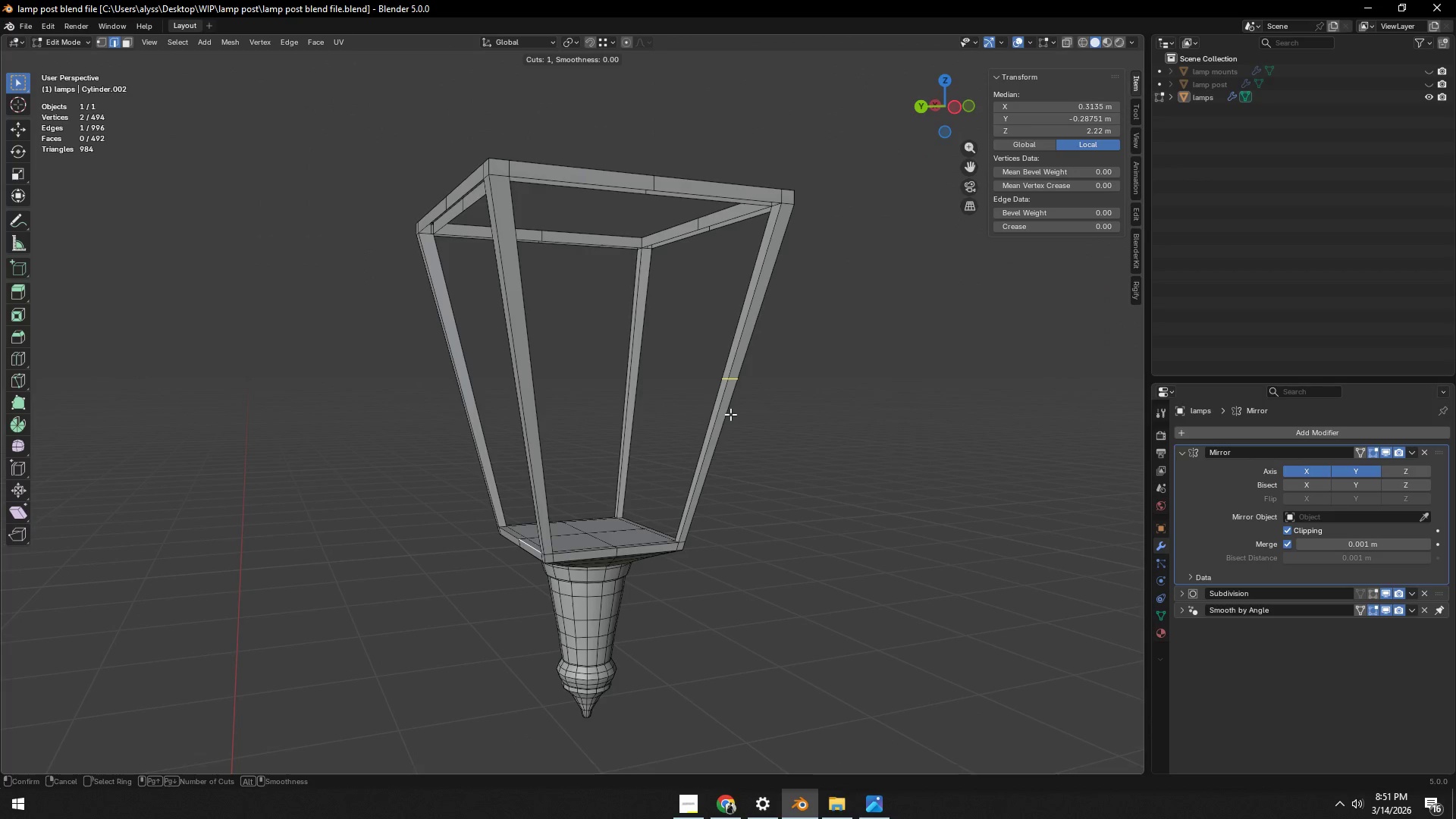 
right_click([732, 413])
 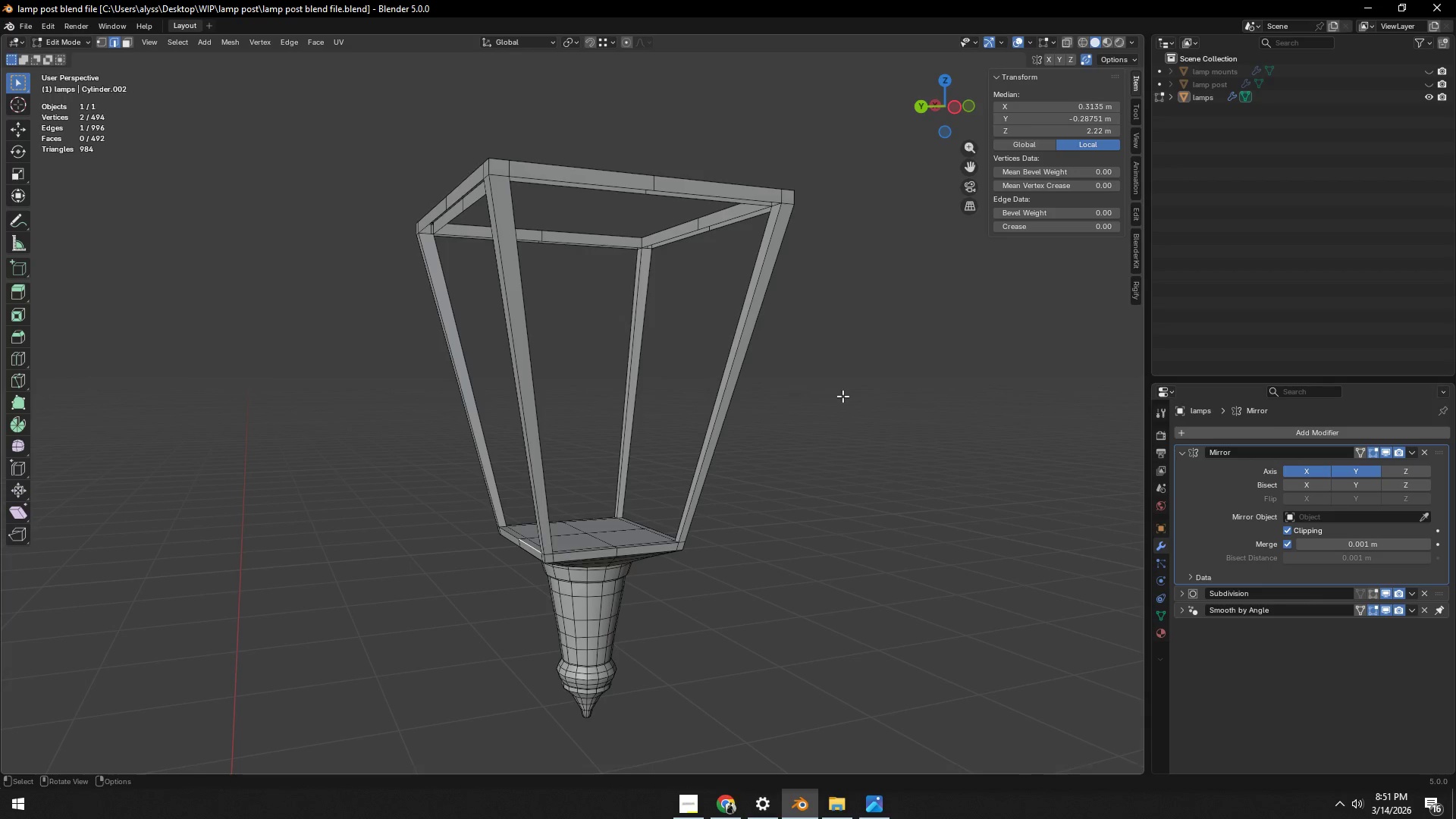 
left_click([863, 394])
 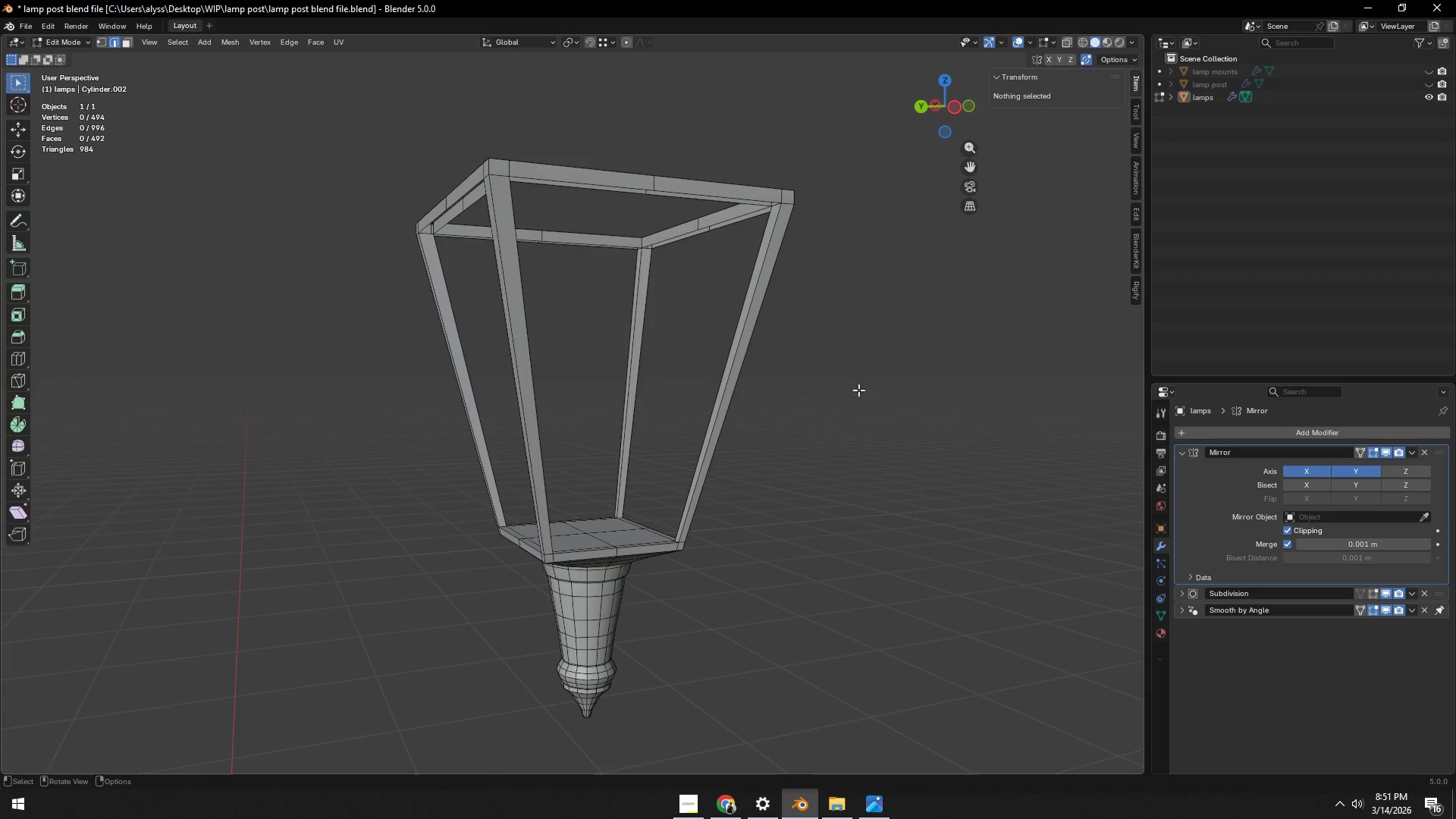 
hold_key(key=ShiftLeft, duration=0.33)
 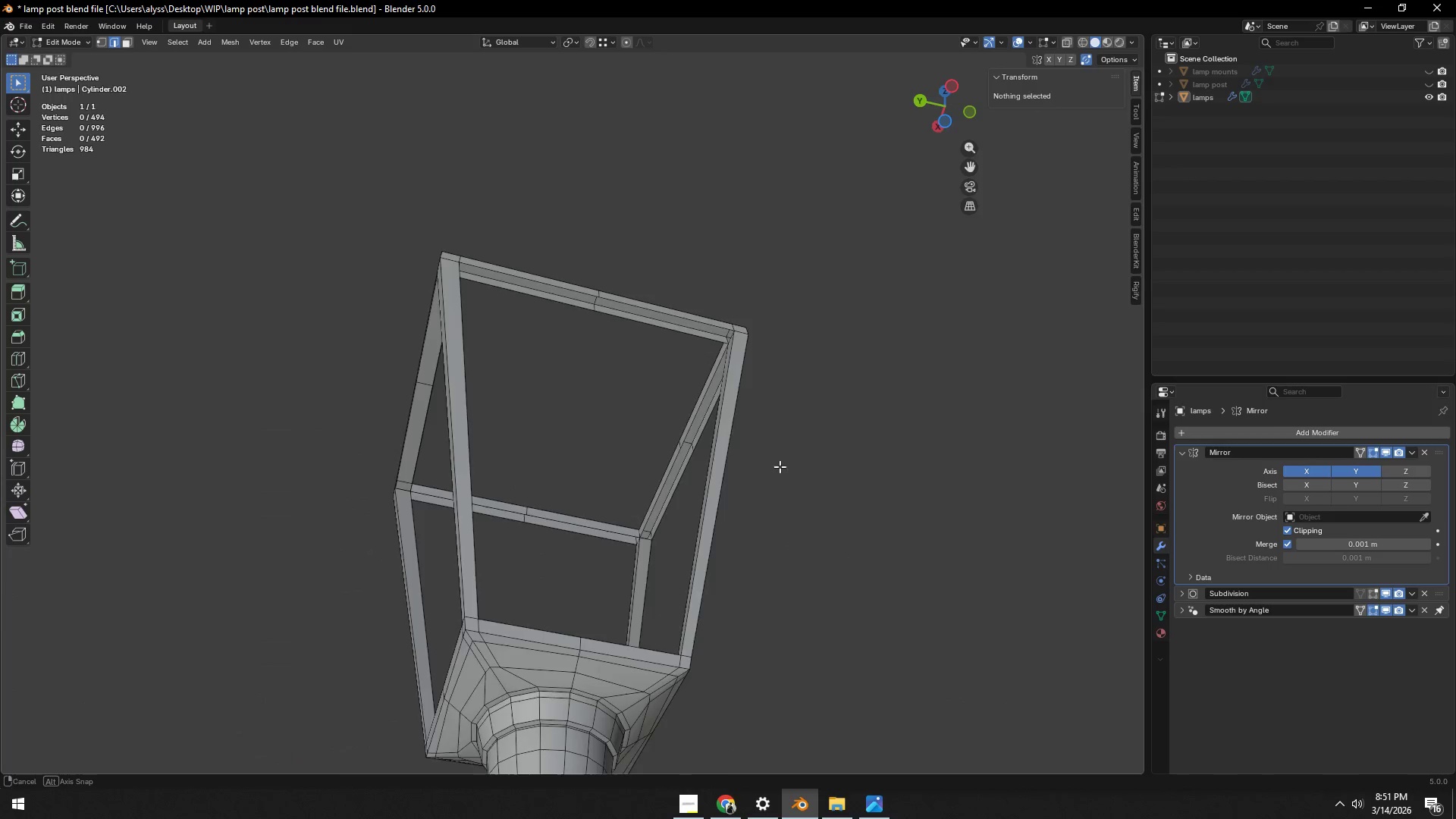 
scroll: coordinate [733, 444], scroll_direction: up, amount: 4.0
 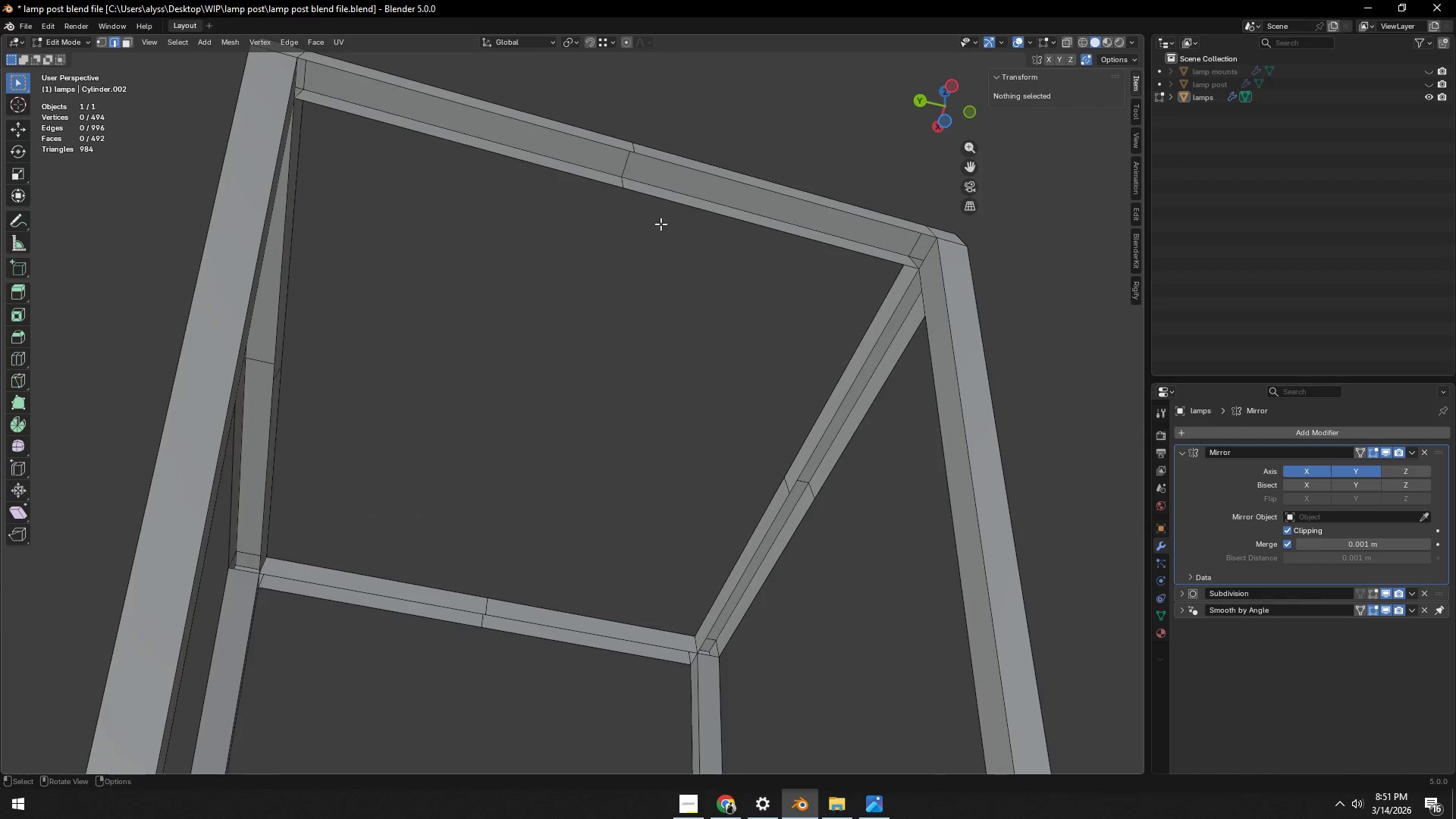 
left_click([676, 196])
 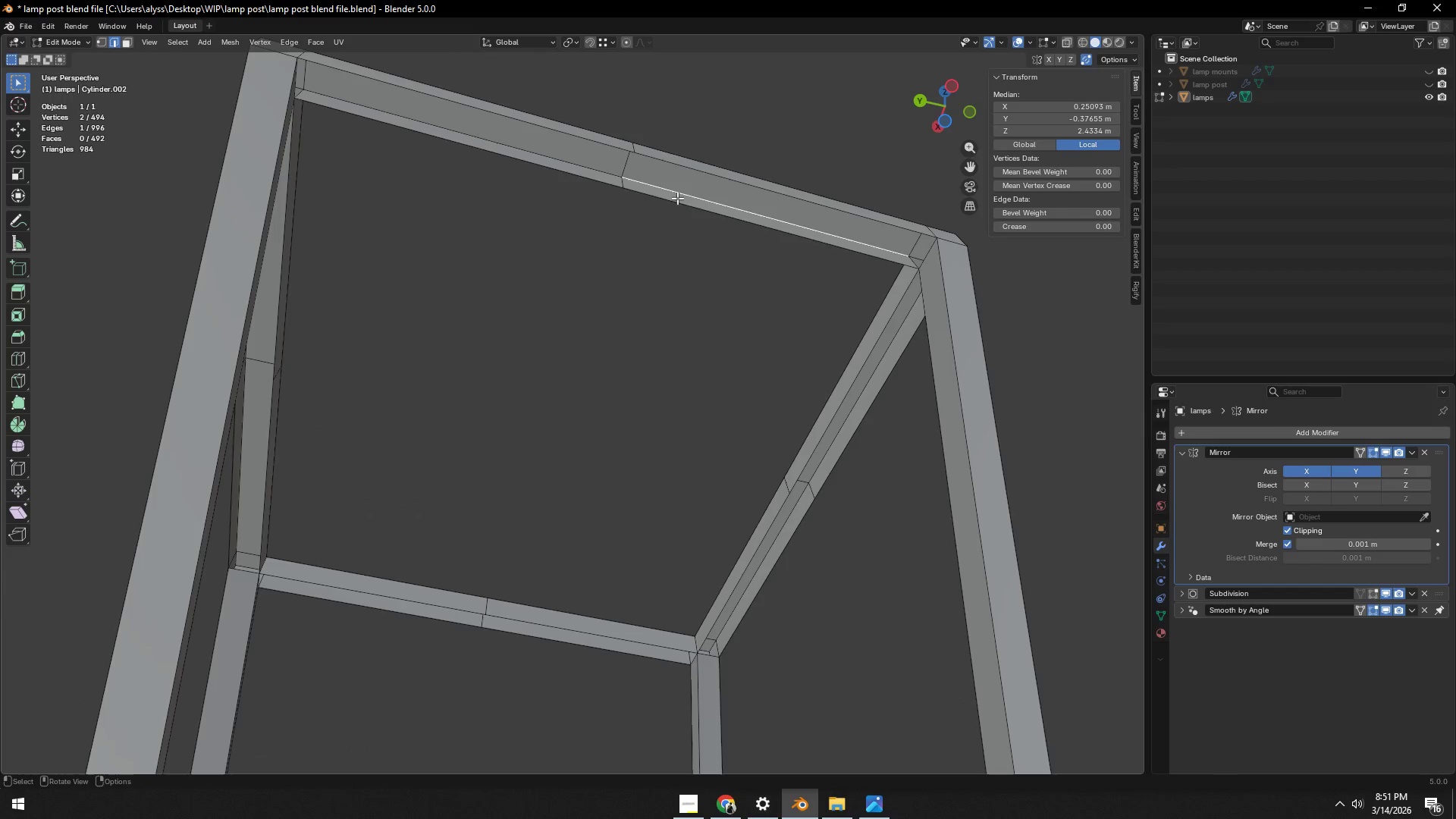 
left_click([676, 200])
 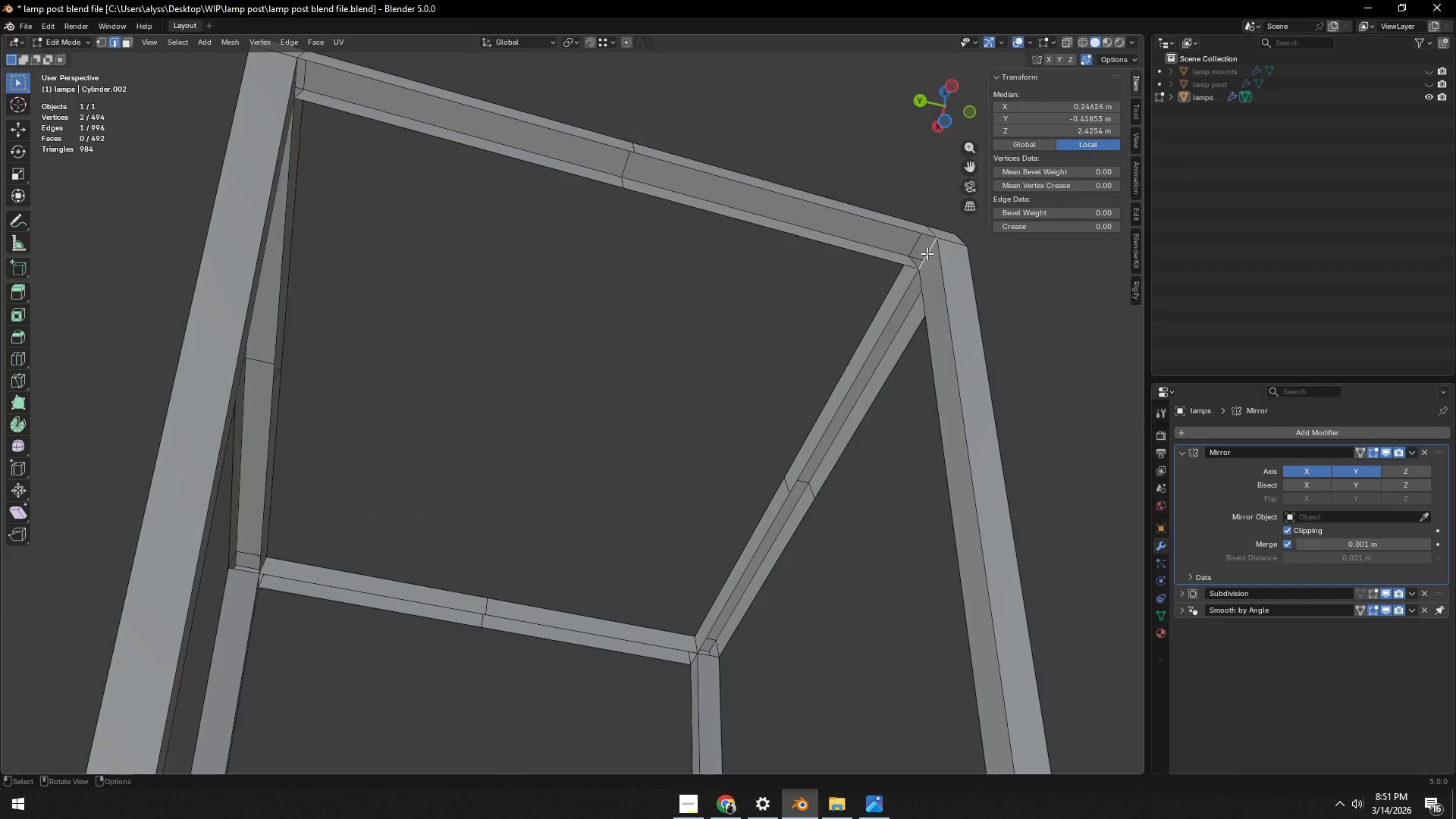 
key(F)
 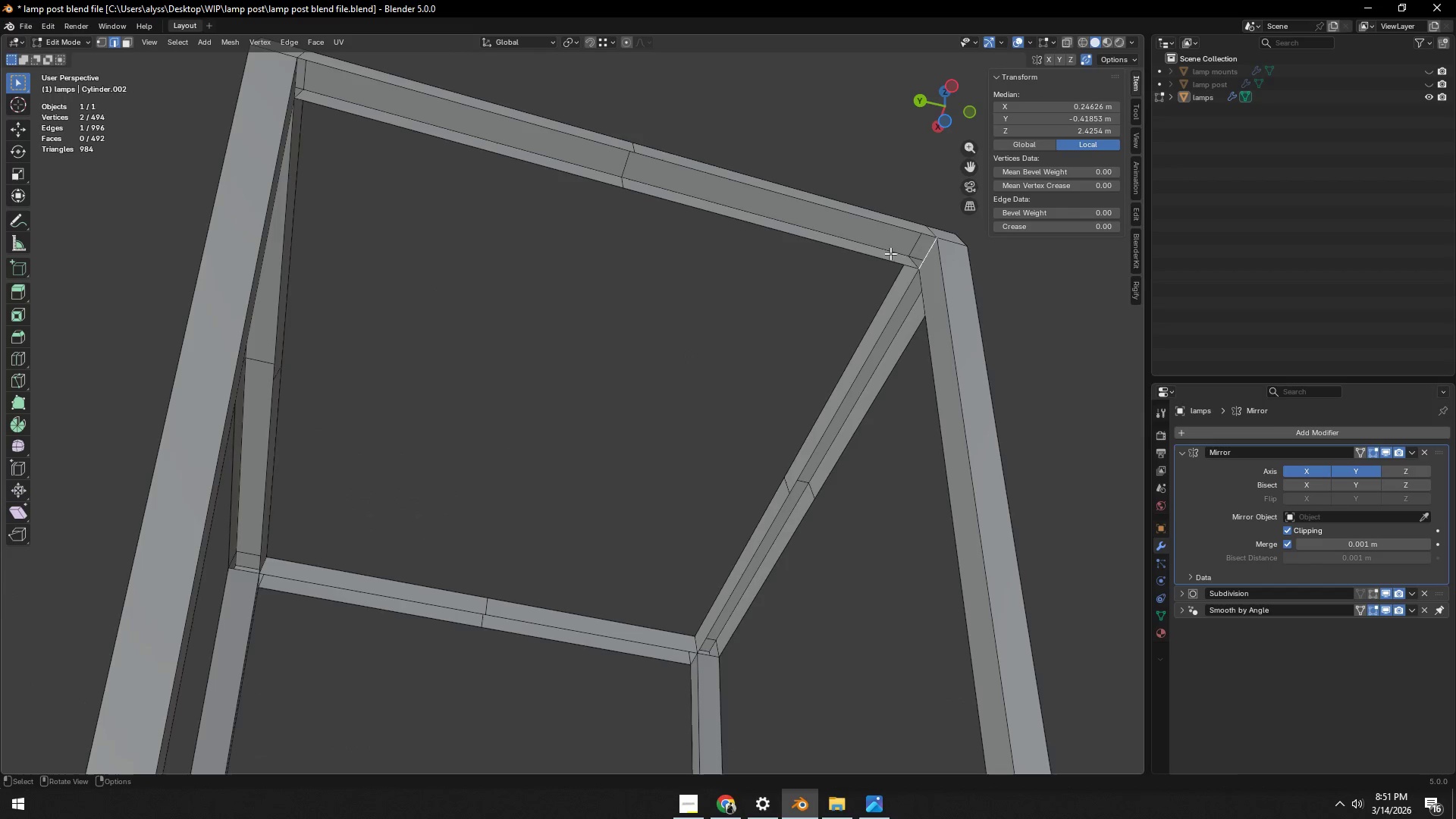 
left_click([855, 253])
 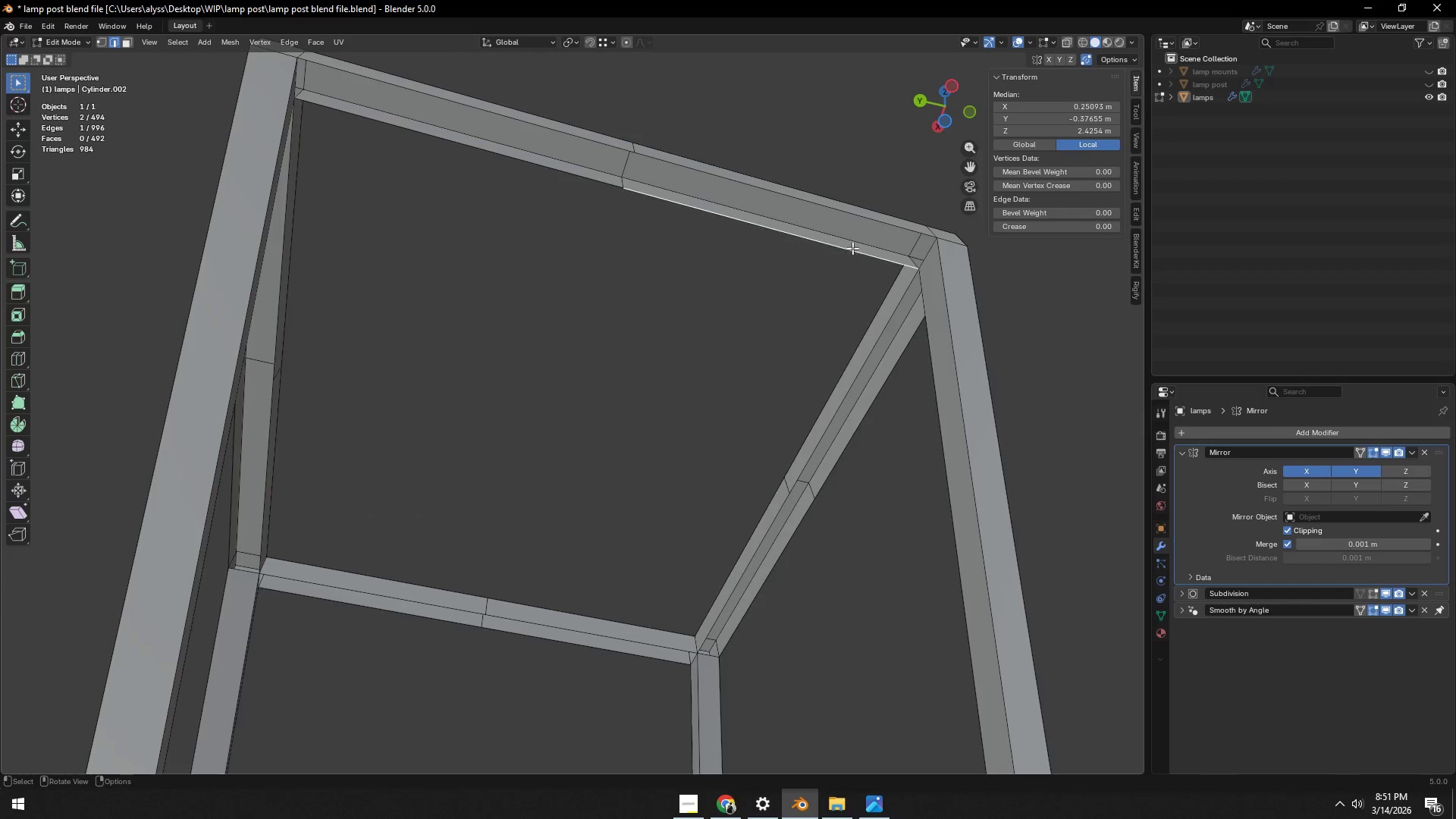 
hold_key(key=ShiftLeft, duration=0.38)
double_click([854, 216])
 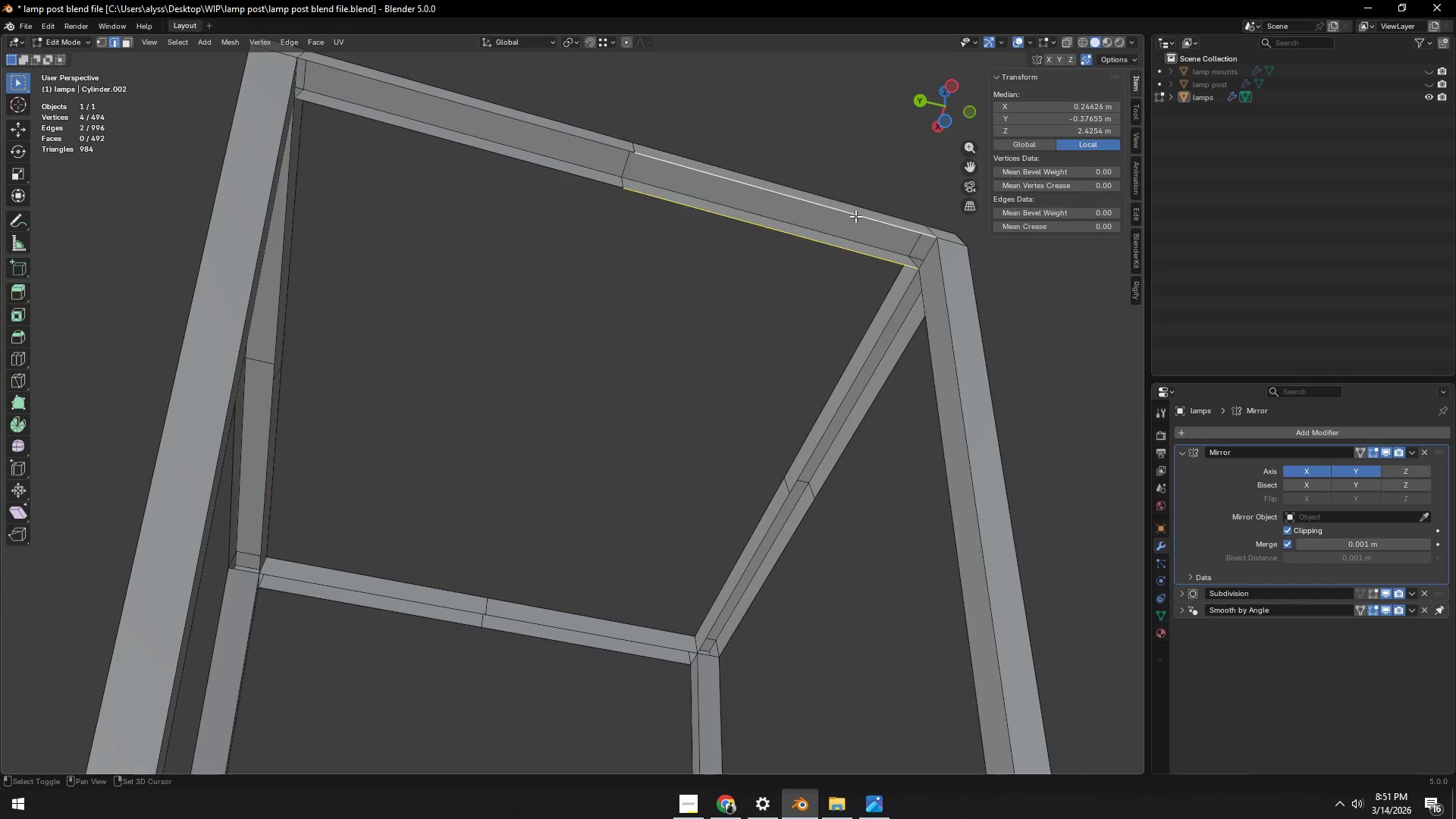 
key(F)
 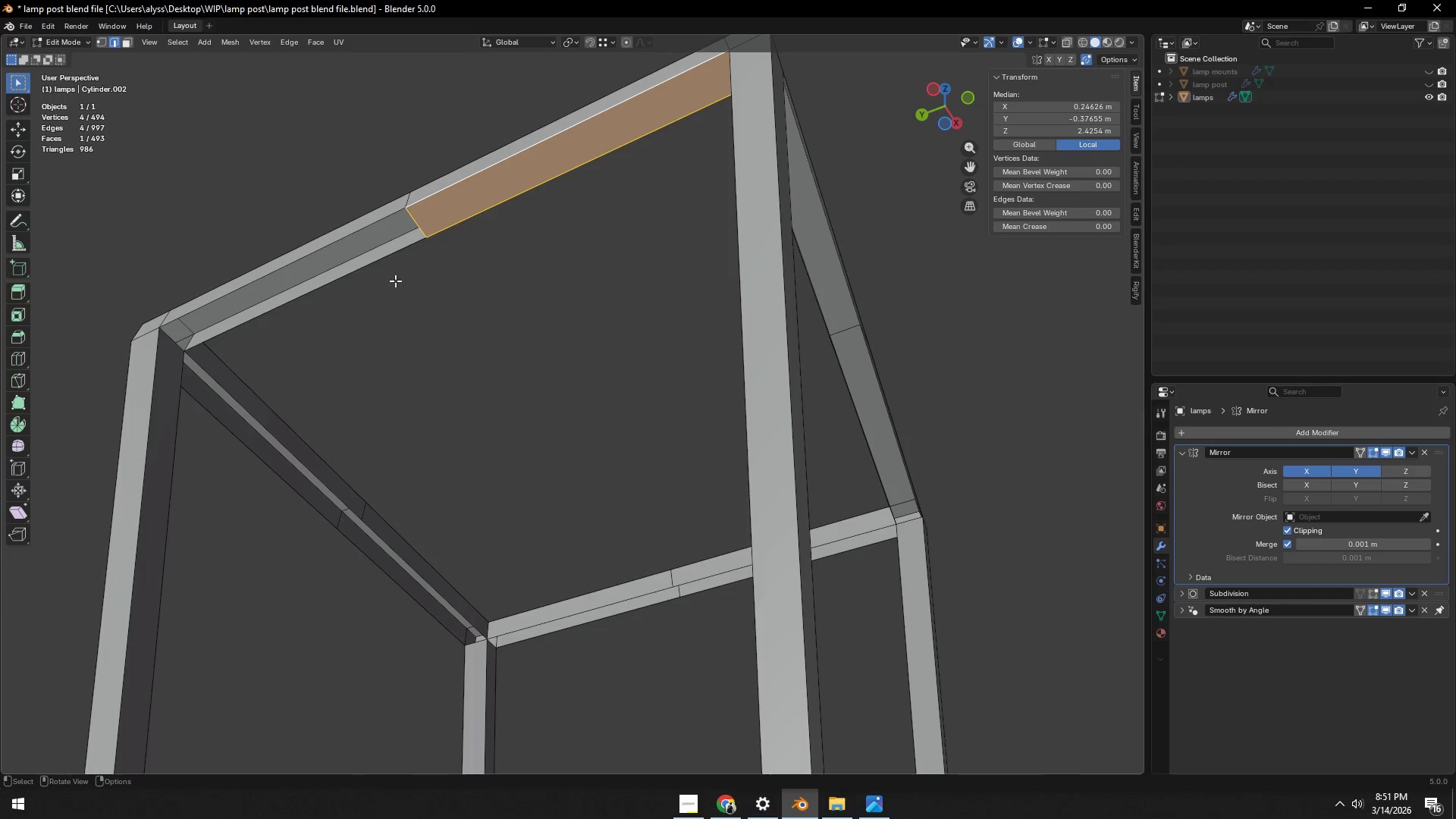 
left_click([334, 290])
 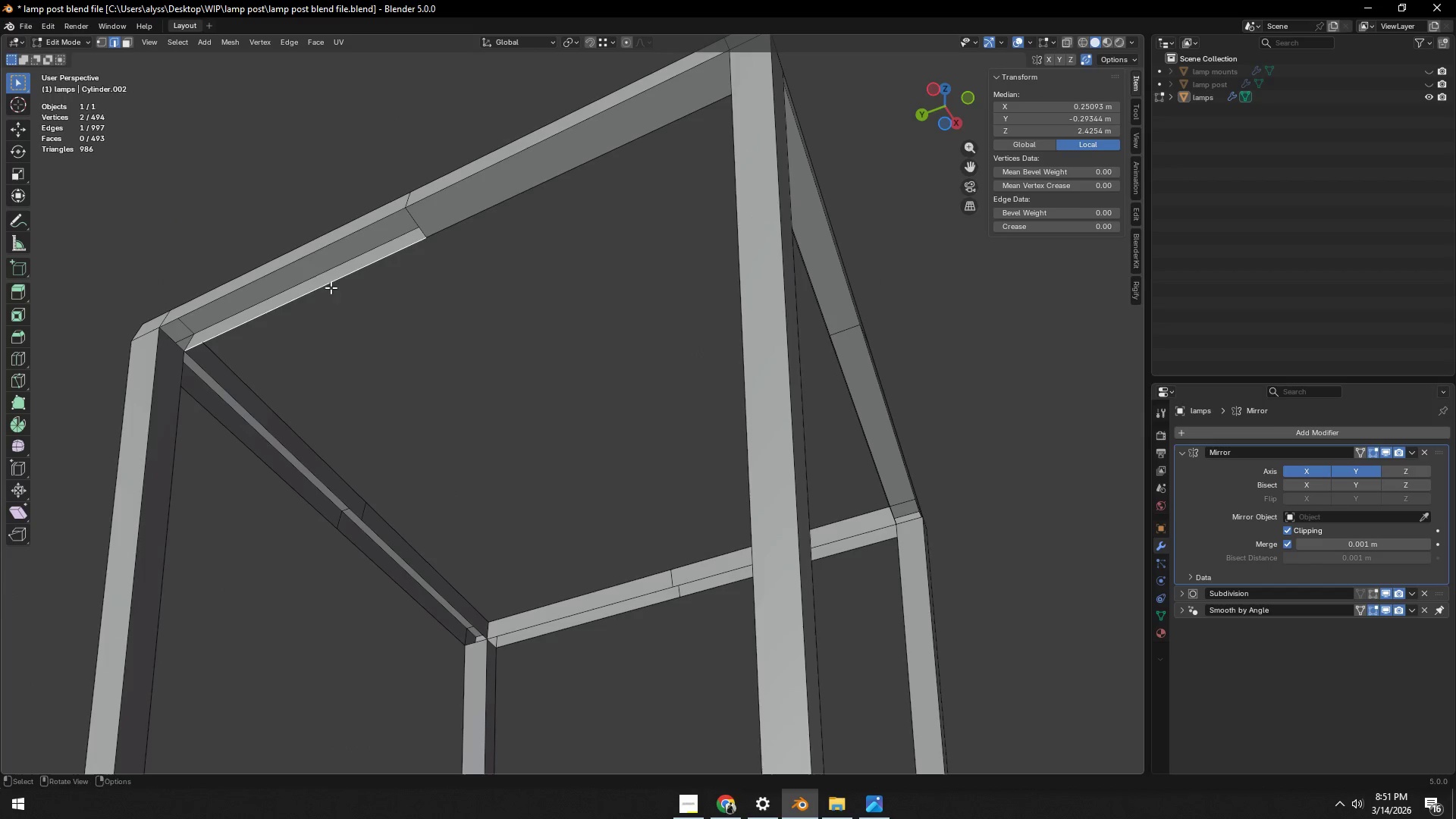 
hold_key(key=ShiftLeft, duration=0.62)
left_click([309, 255])
 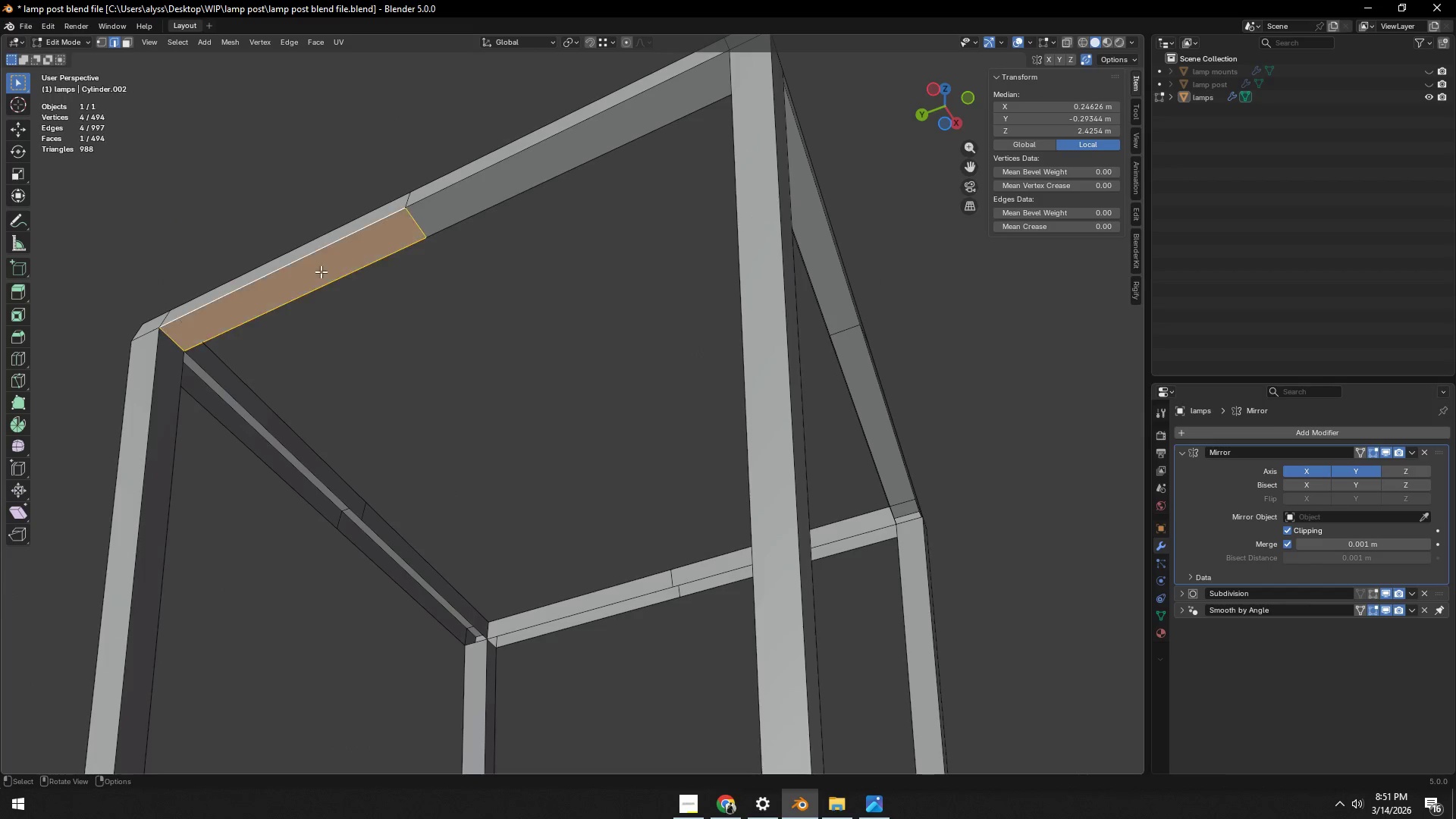 
key(F)
 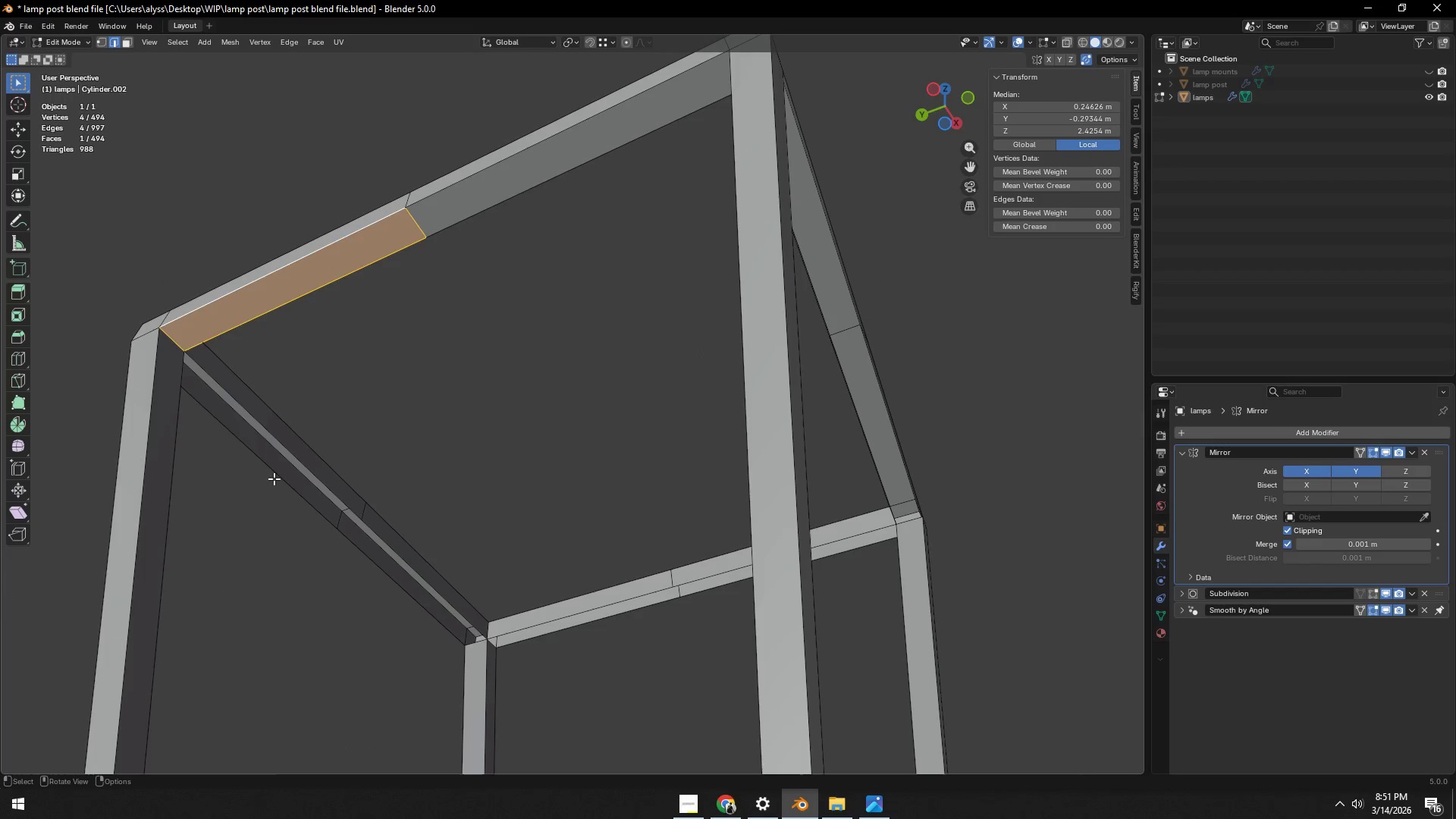 
left_click([274, 477])
 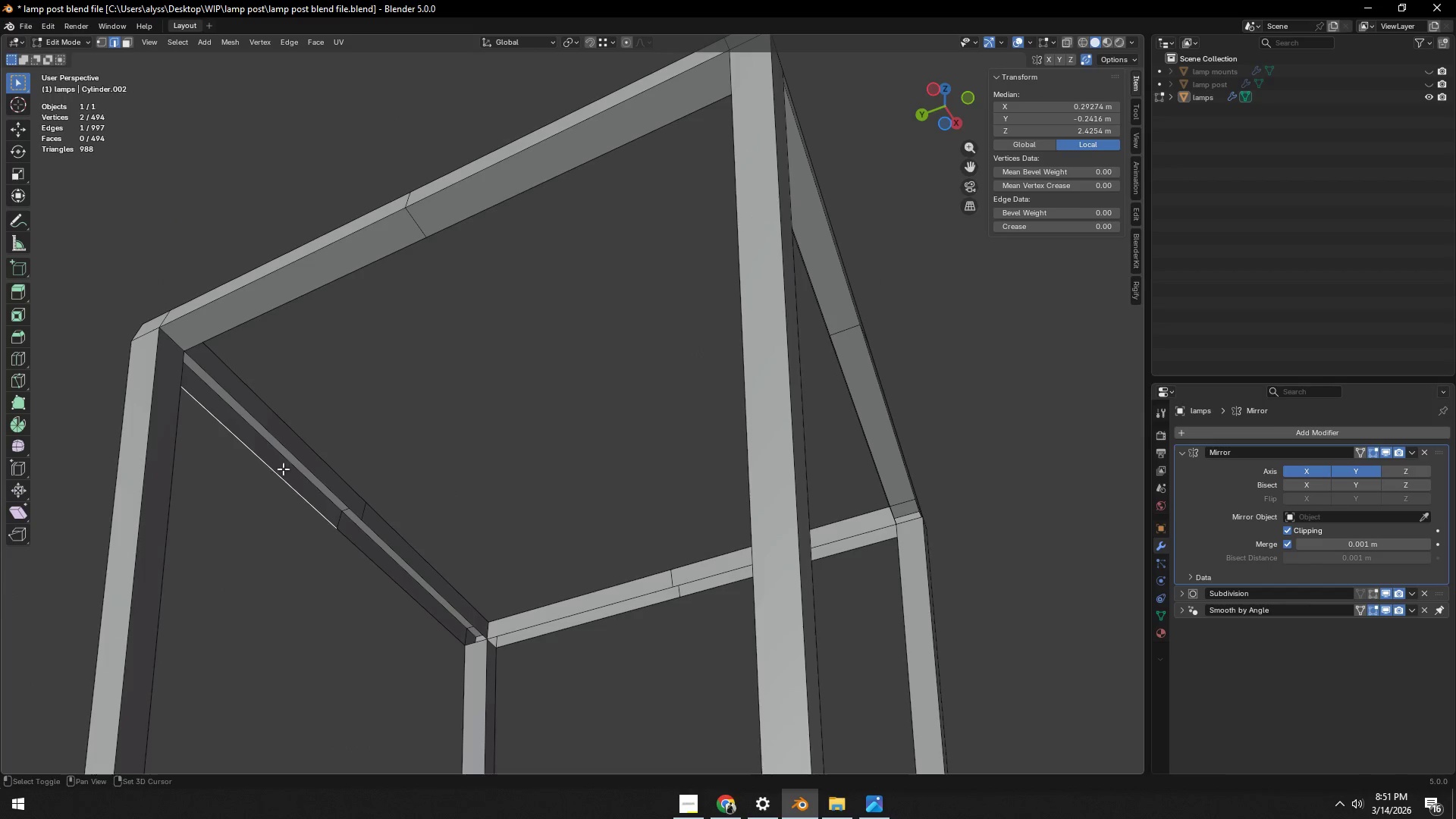 
hold_key(key=ShiftLeft, duration=0.45)
double_click([294, 458])
 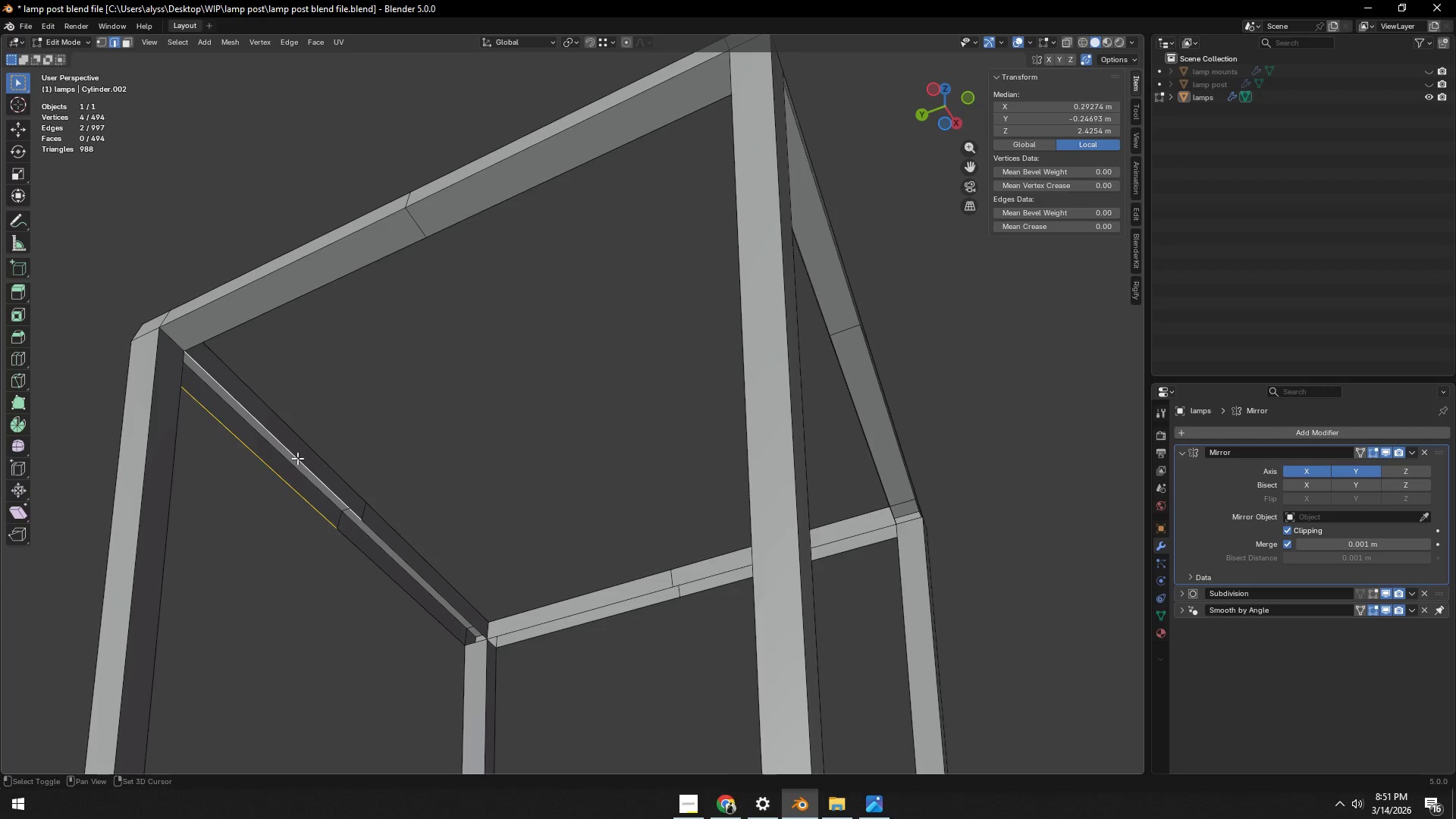 
key(F)
 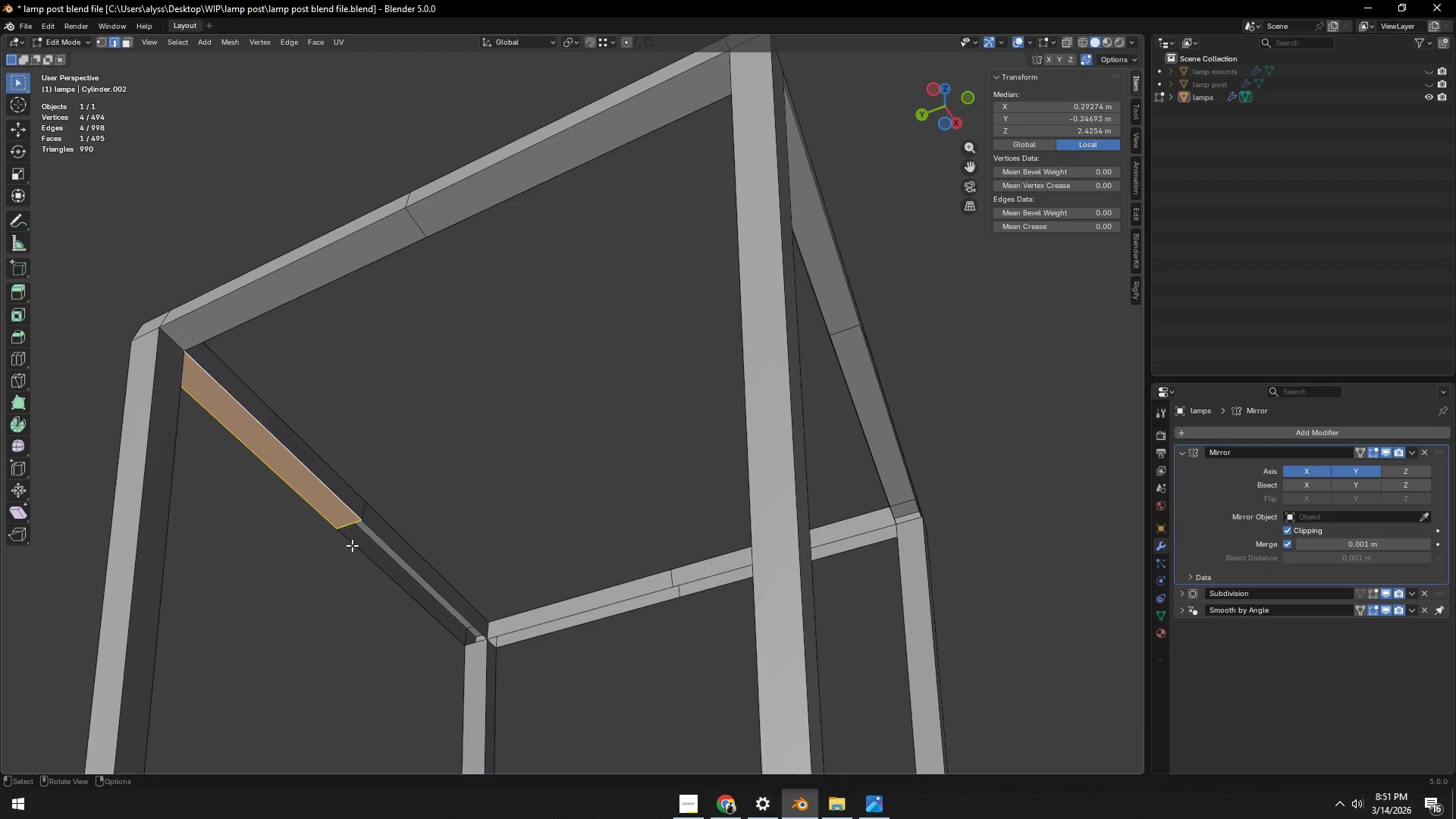 
left_click([355, 557])
 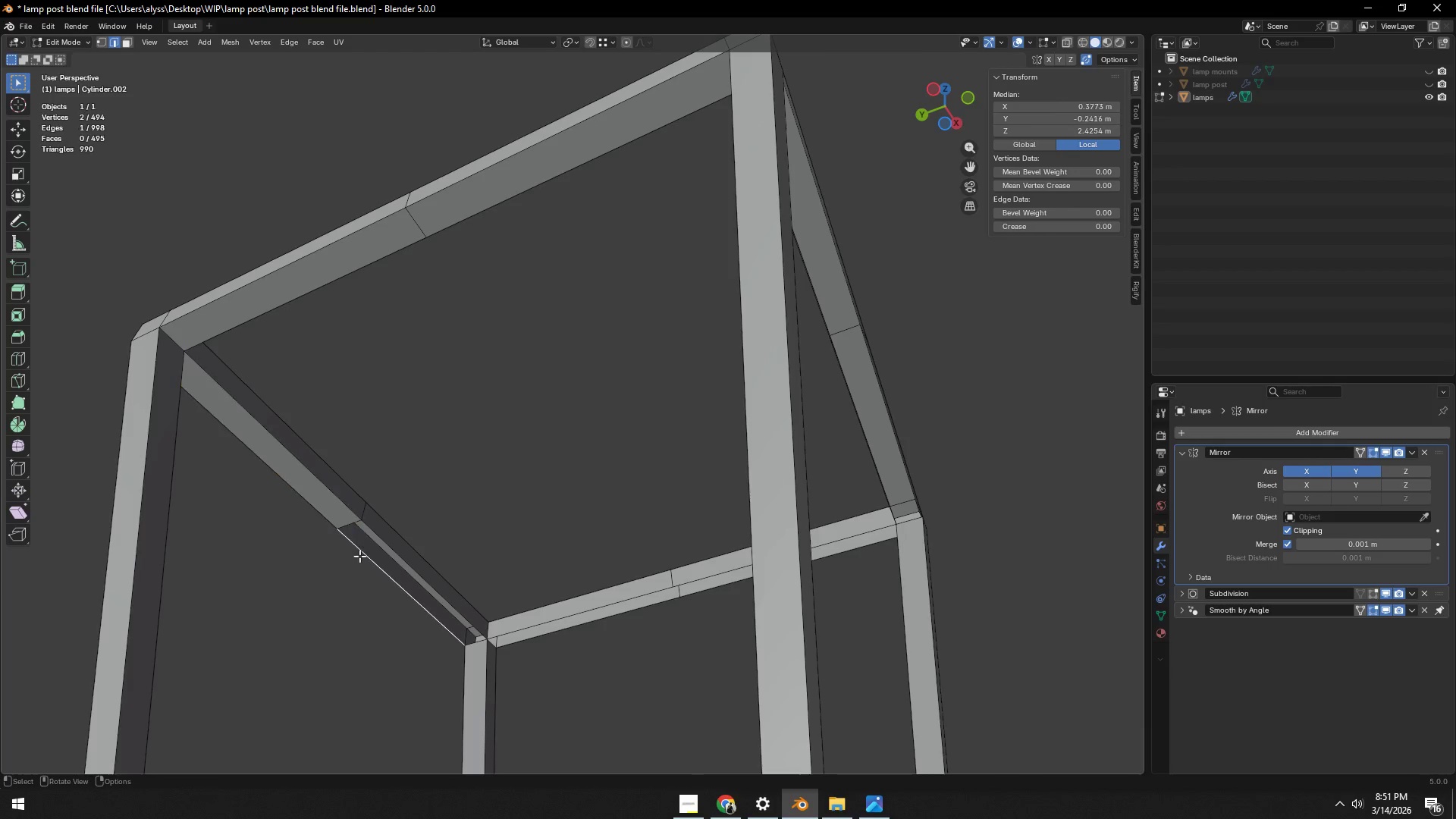 
left_click([397, 548])
 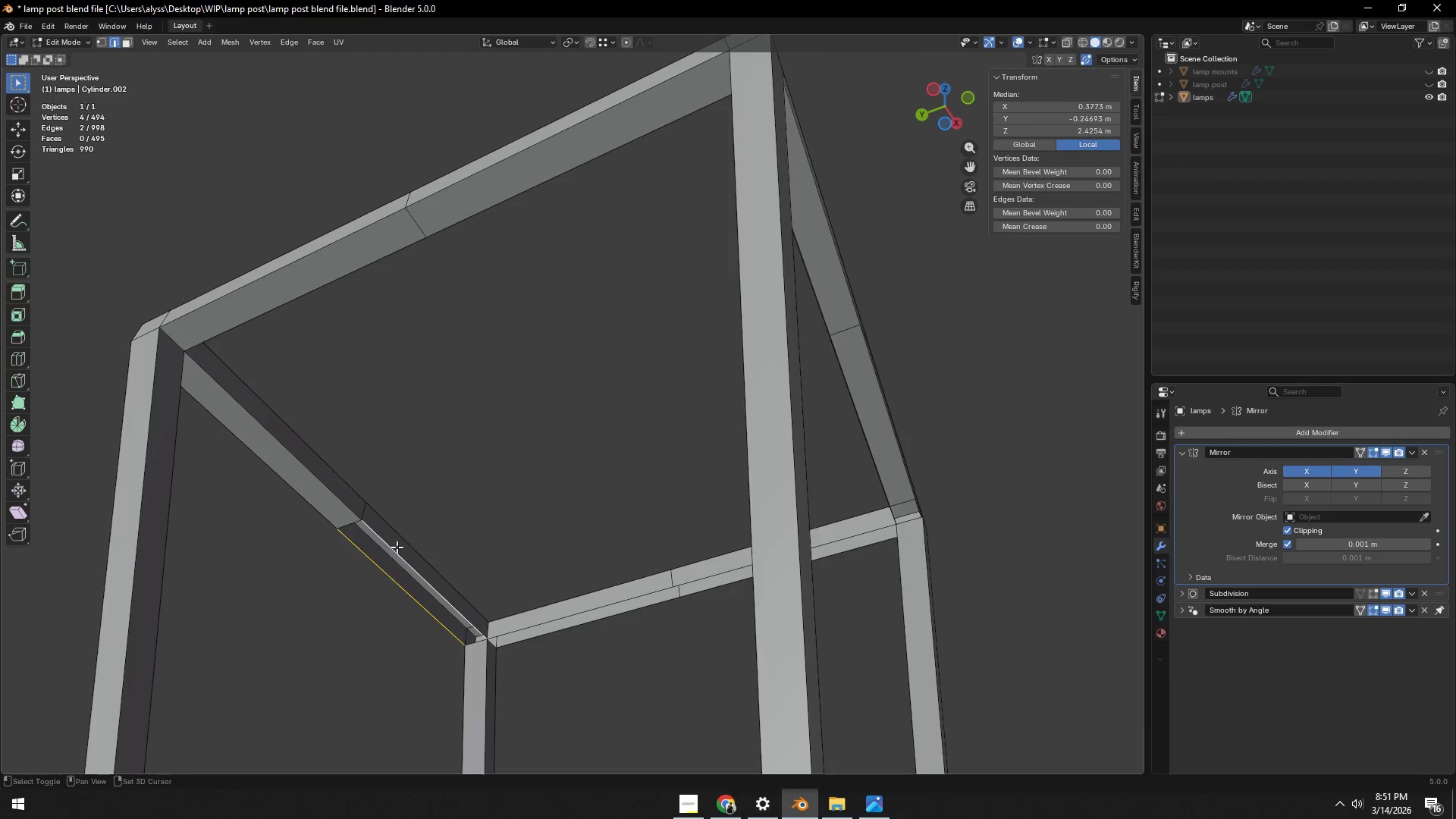 
type(Ff)
 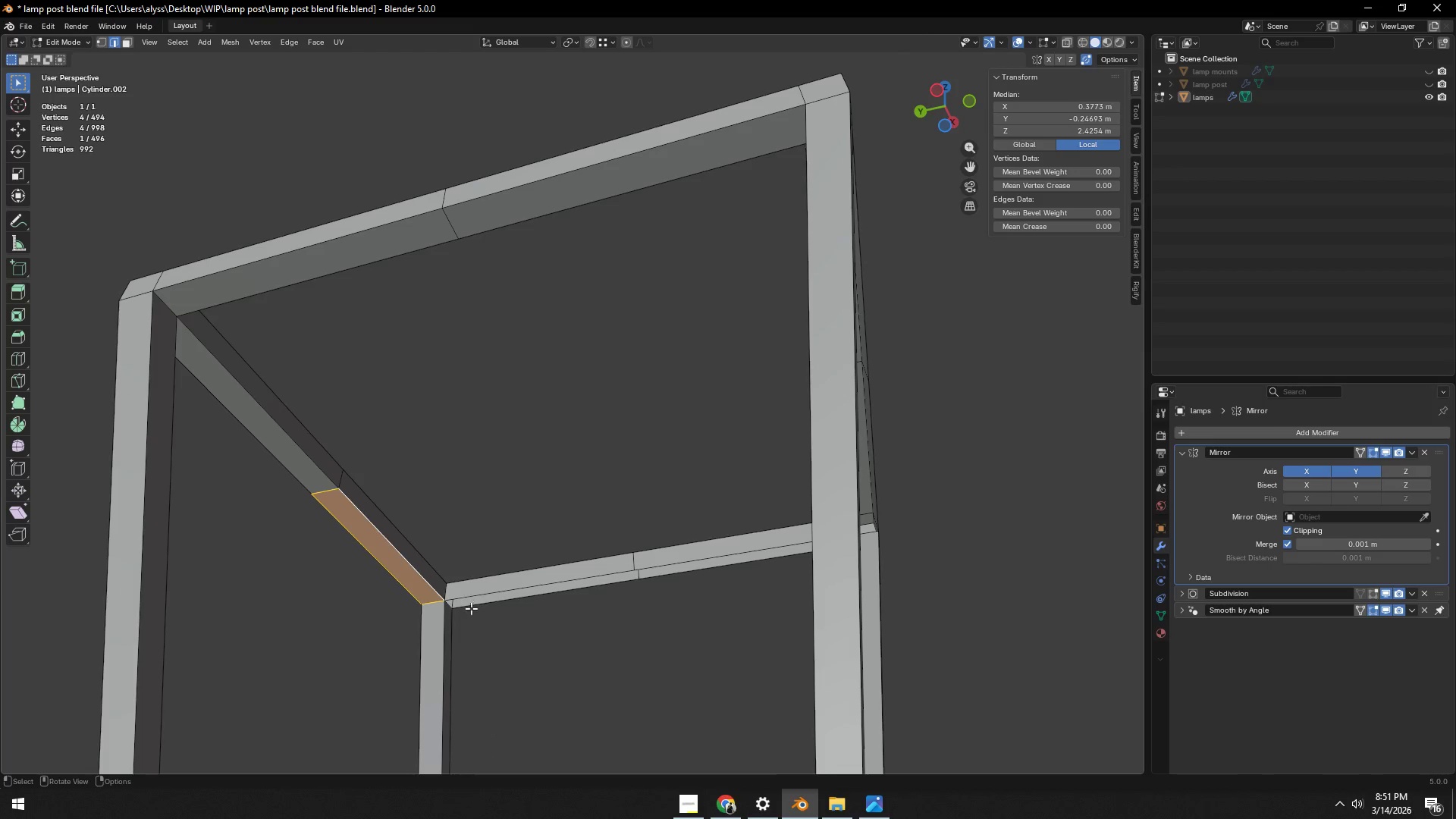 
left_click([484, 608])
 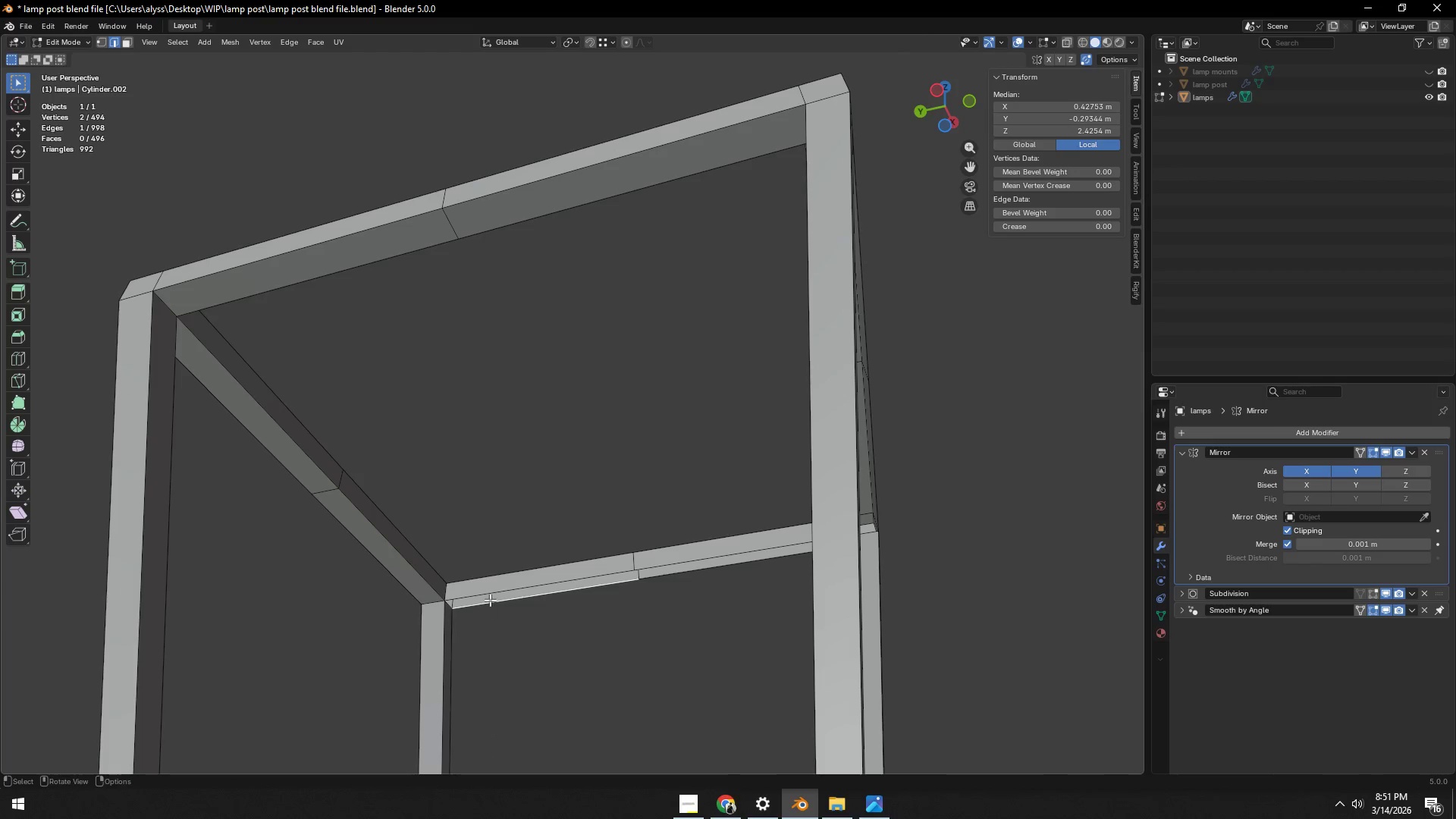 
hold_key(key=ShiftLeft, duration=0.31)
double_click([497, 590])
 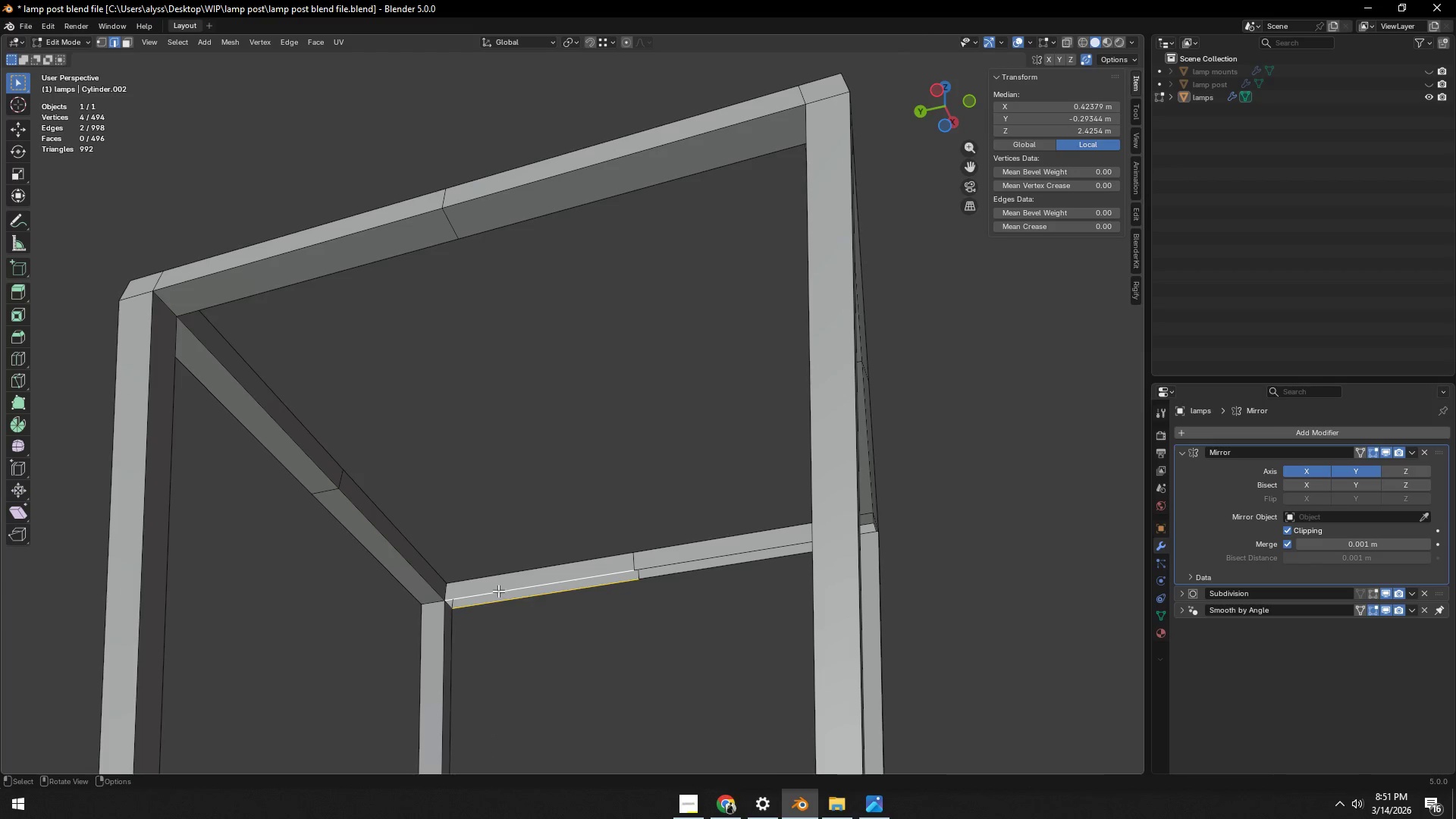 
key(F)
 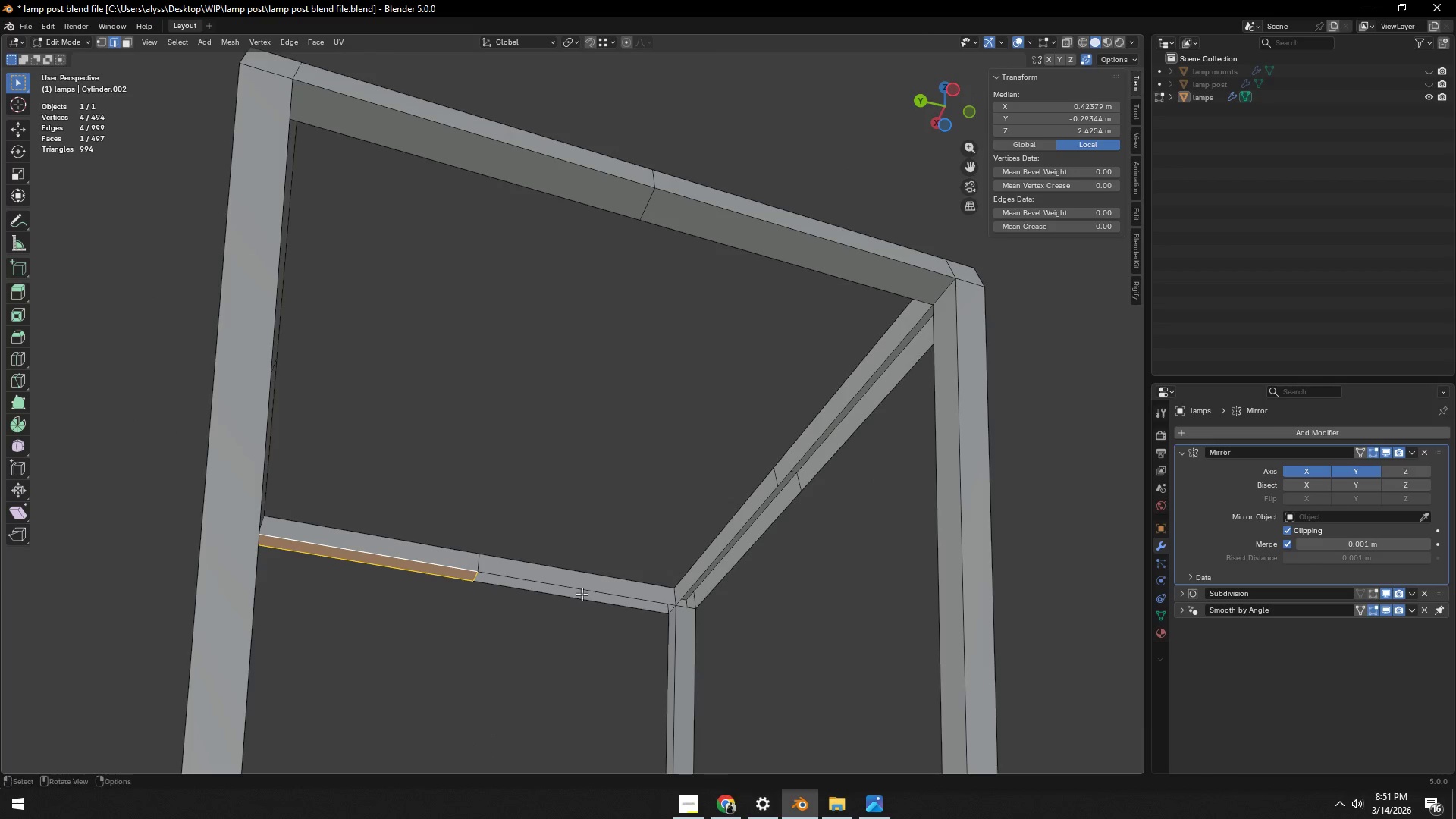 
left_click([585, 606])
 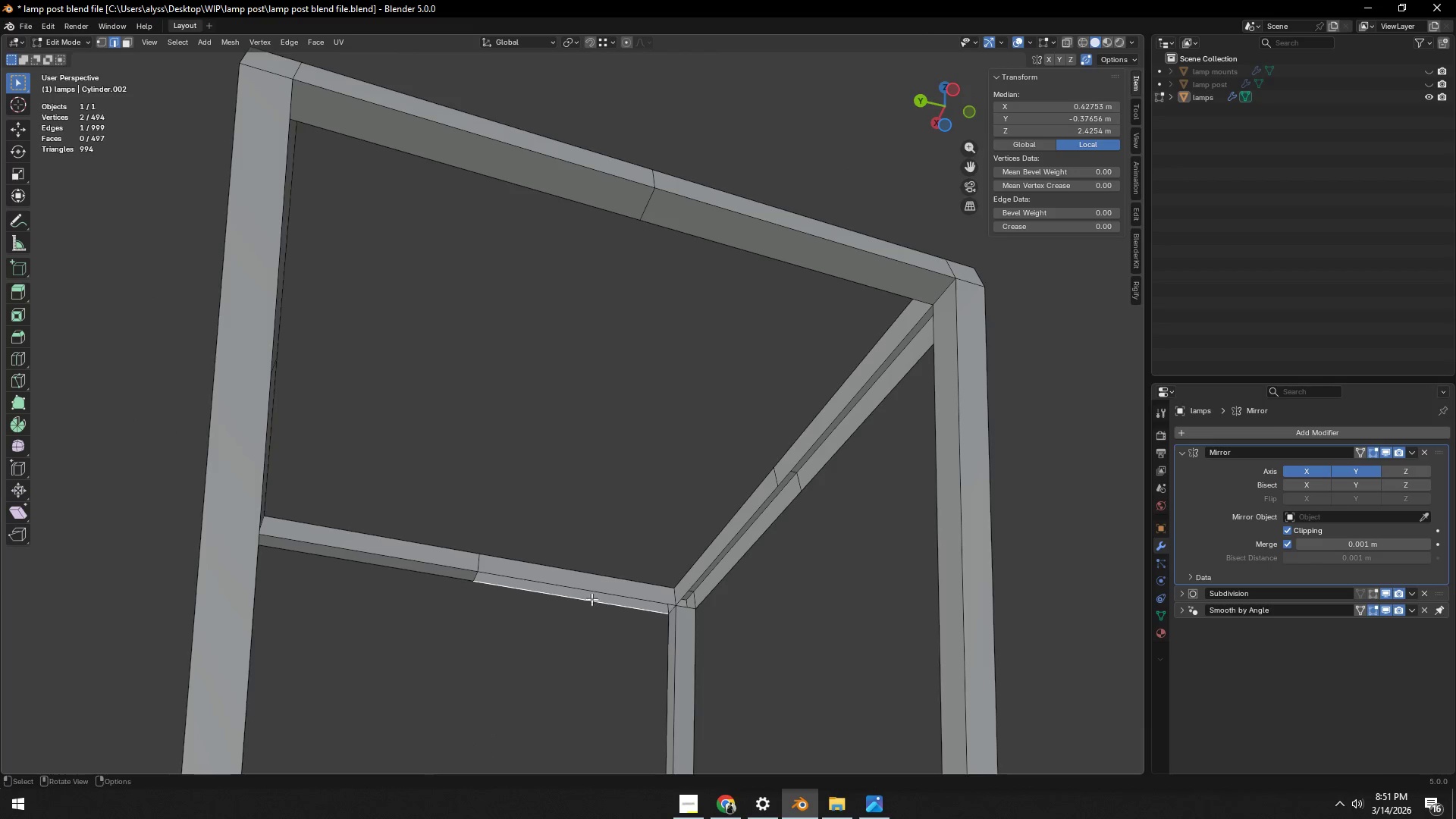 
hold_key(key=ShiftLeft, duration=0.36)
double_click([598, 588])
 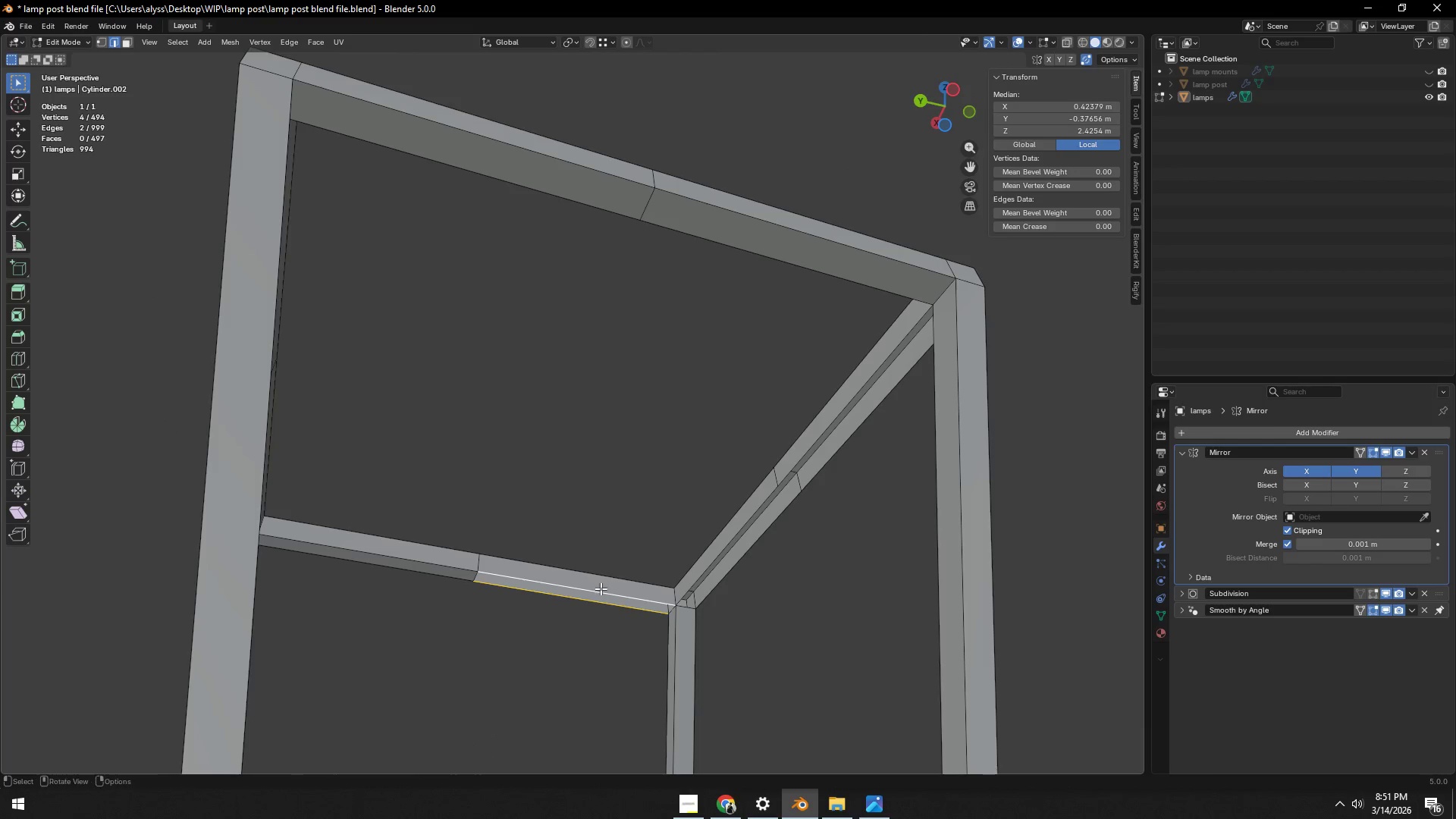 
key(F)
 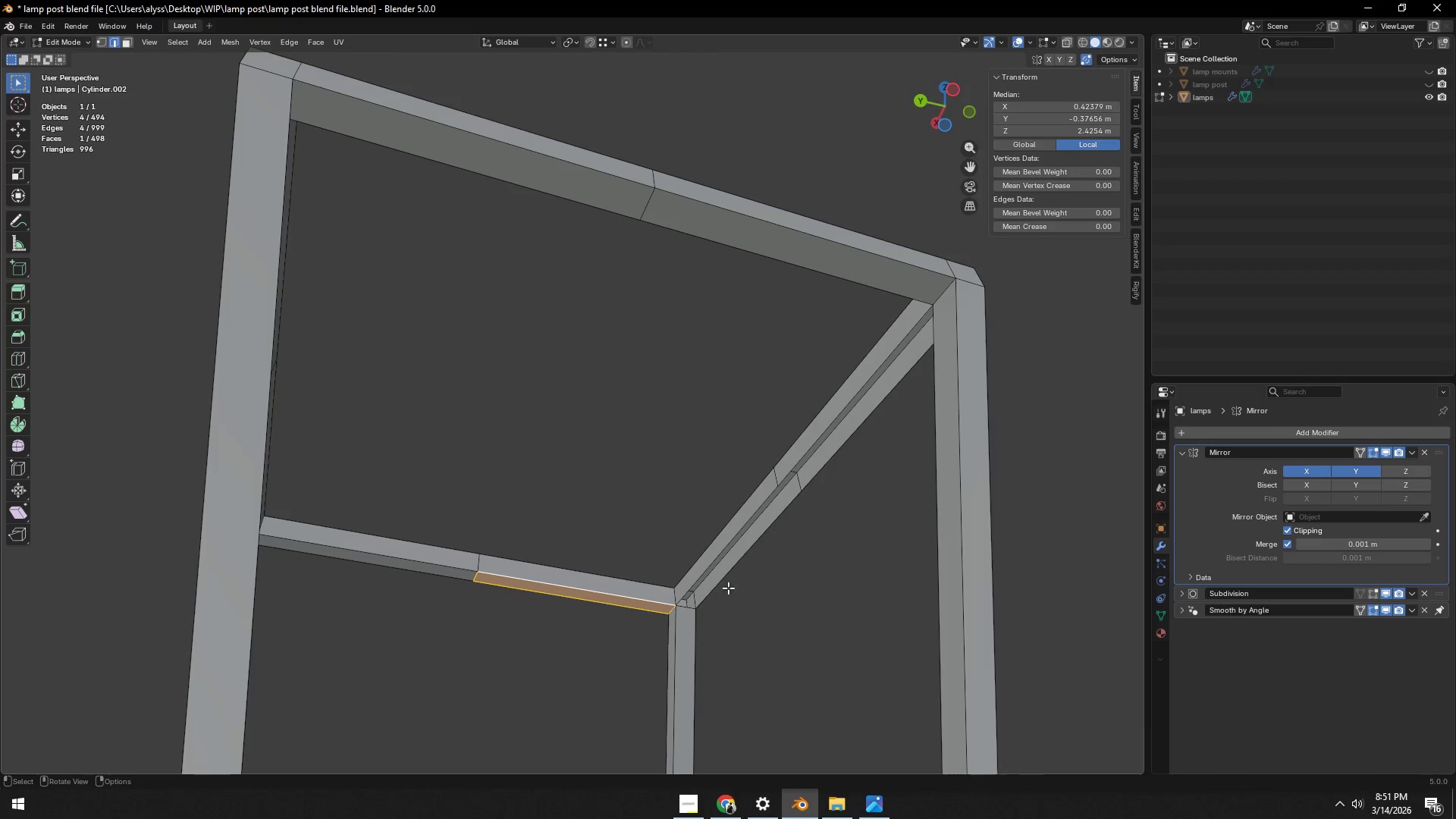 
left_click([733, 582])
 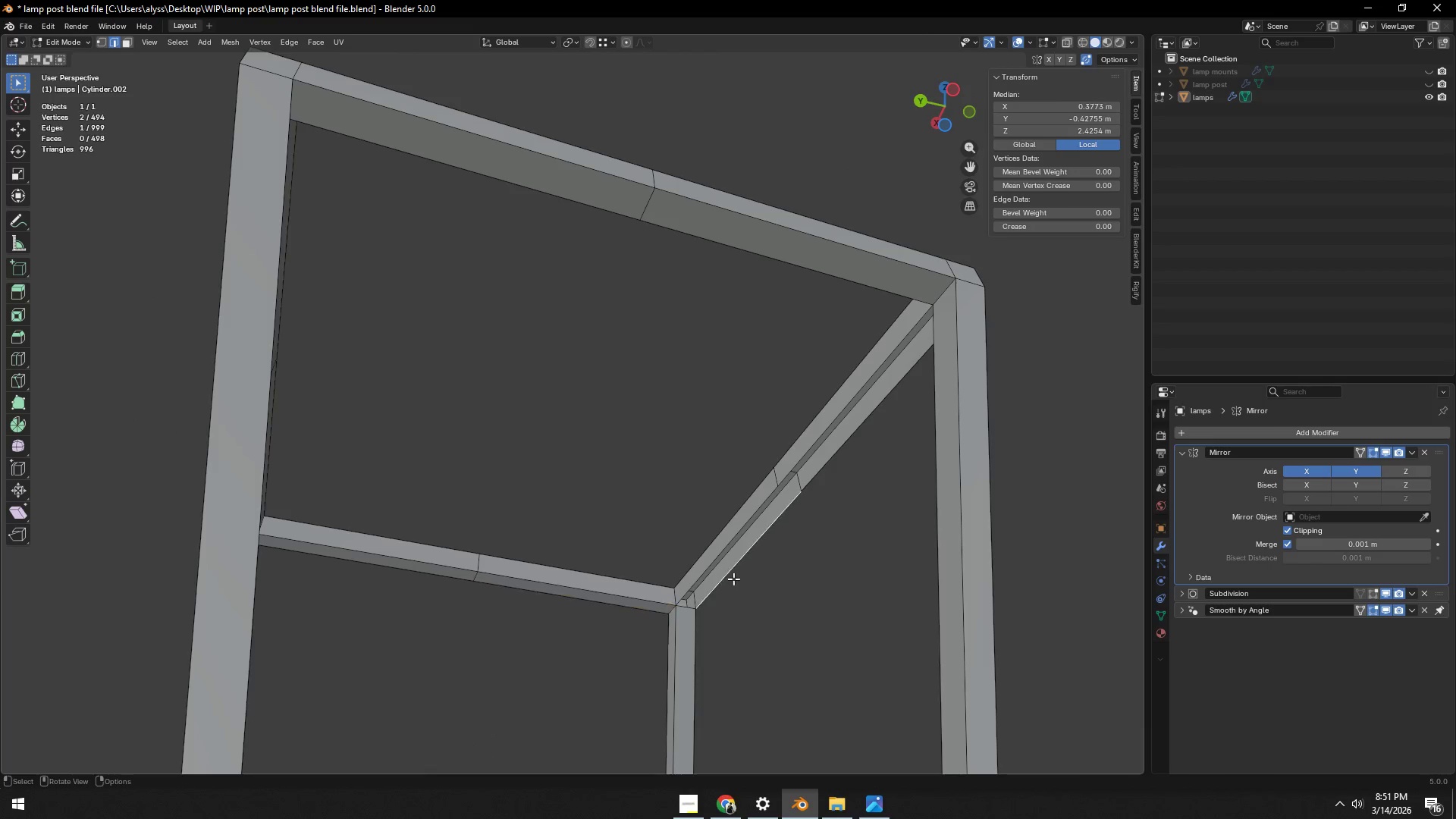 
hold_key(key=ShiftLeft, duration=0.47)
double_click([720, 557])
 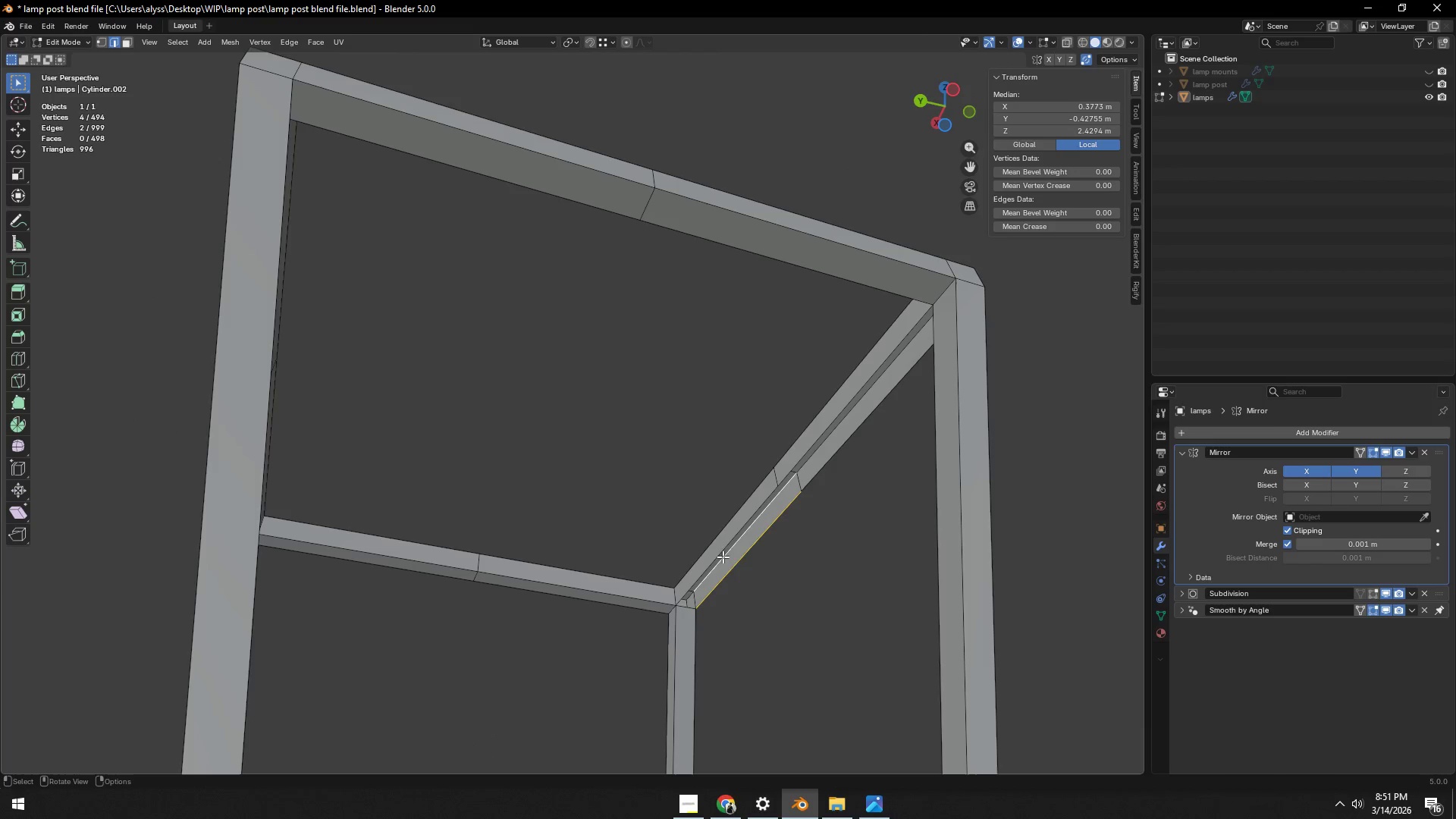 
key(F)
 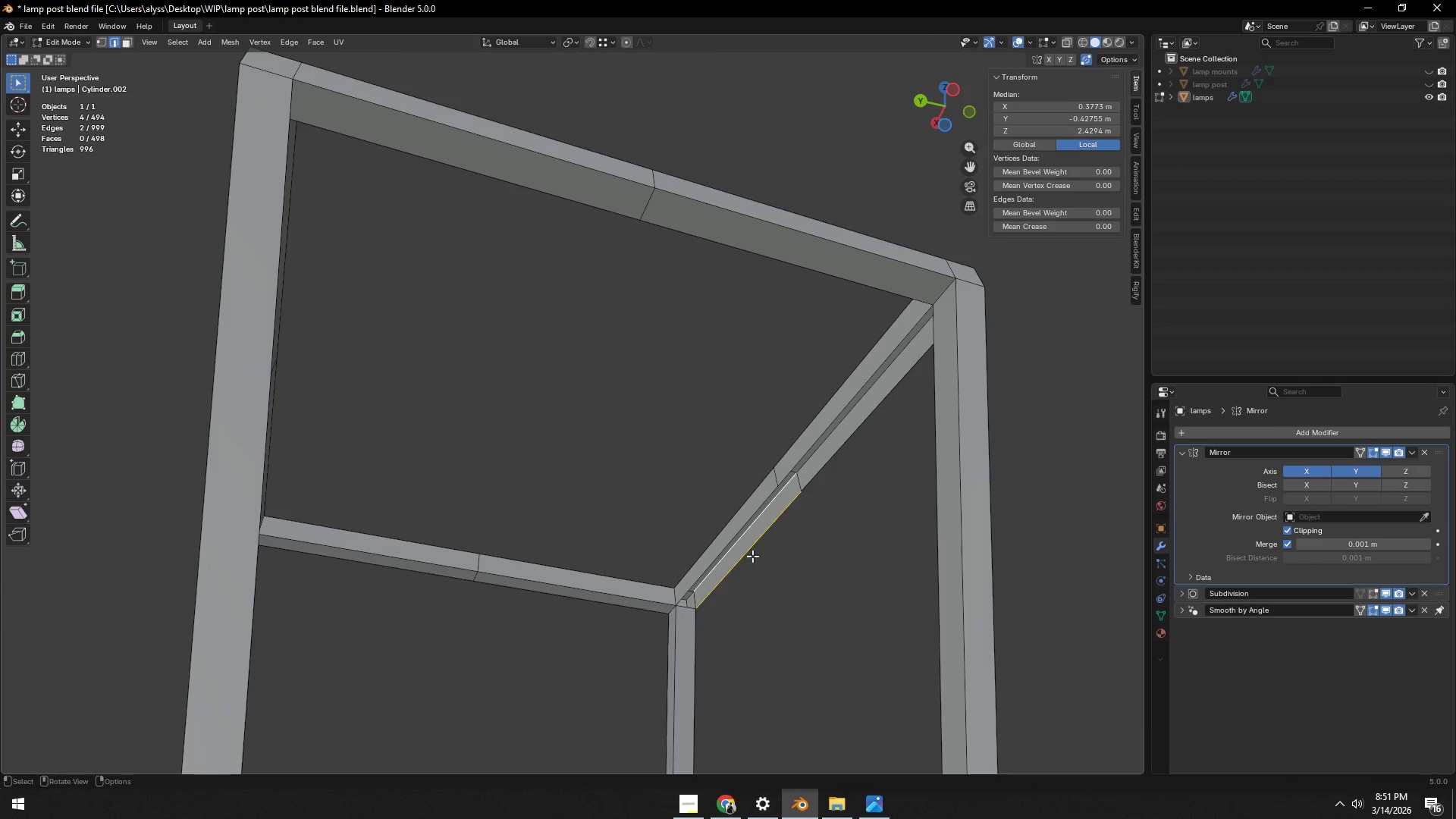 
key(Control+ControlLeft)
 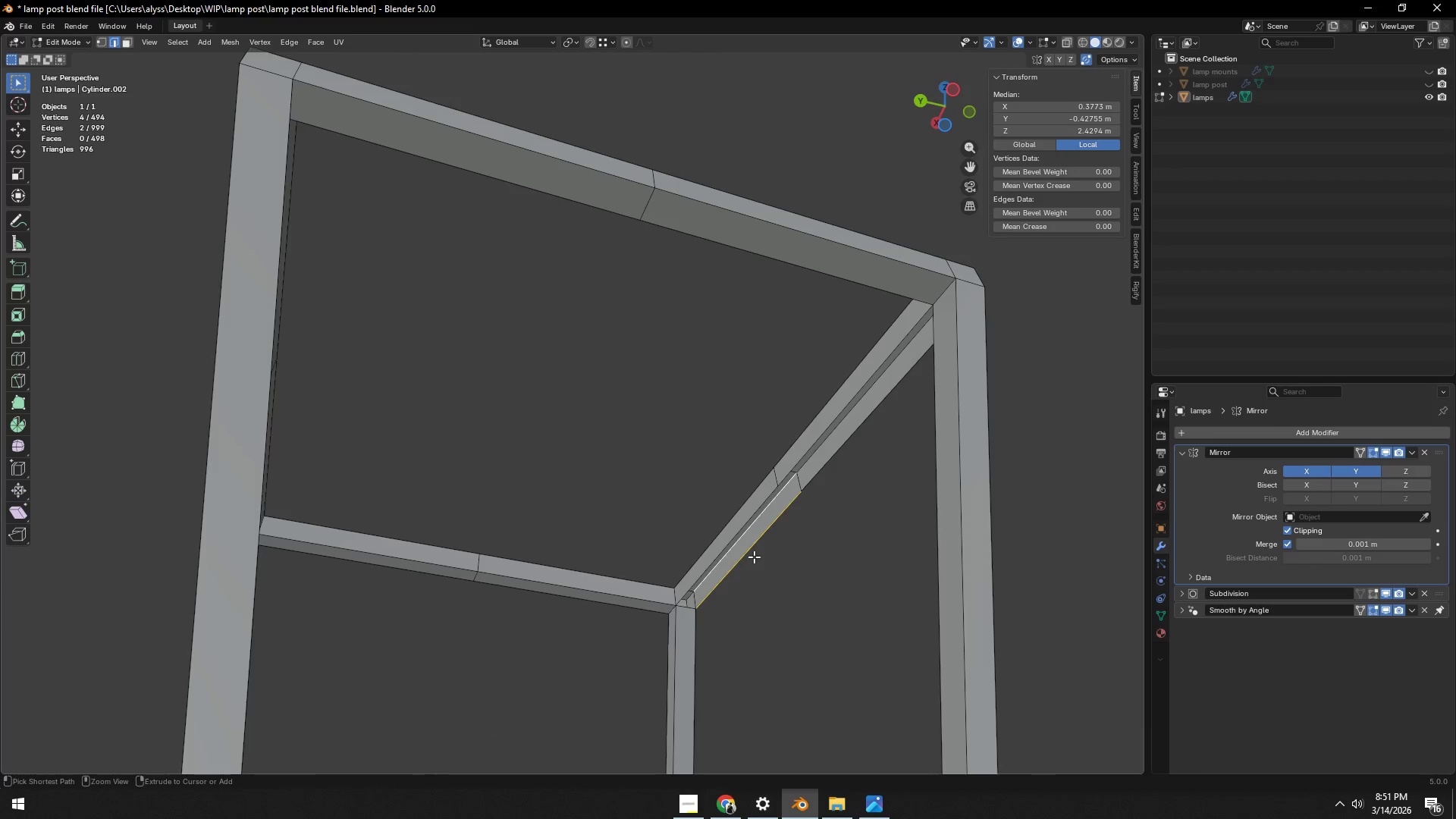 
key(Control+Z)
 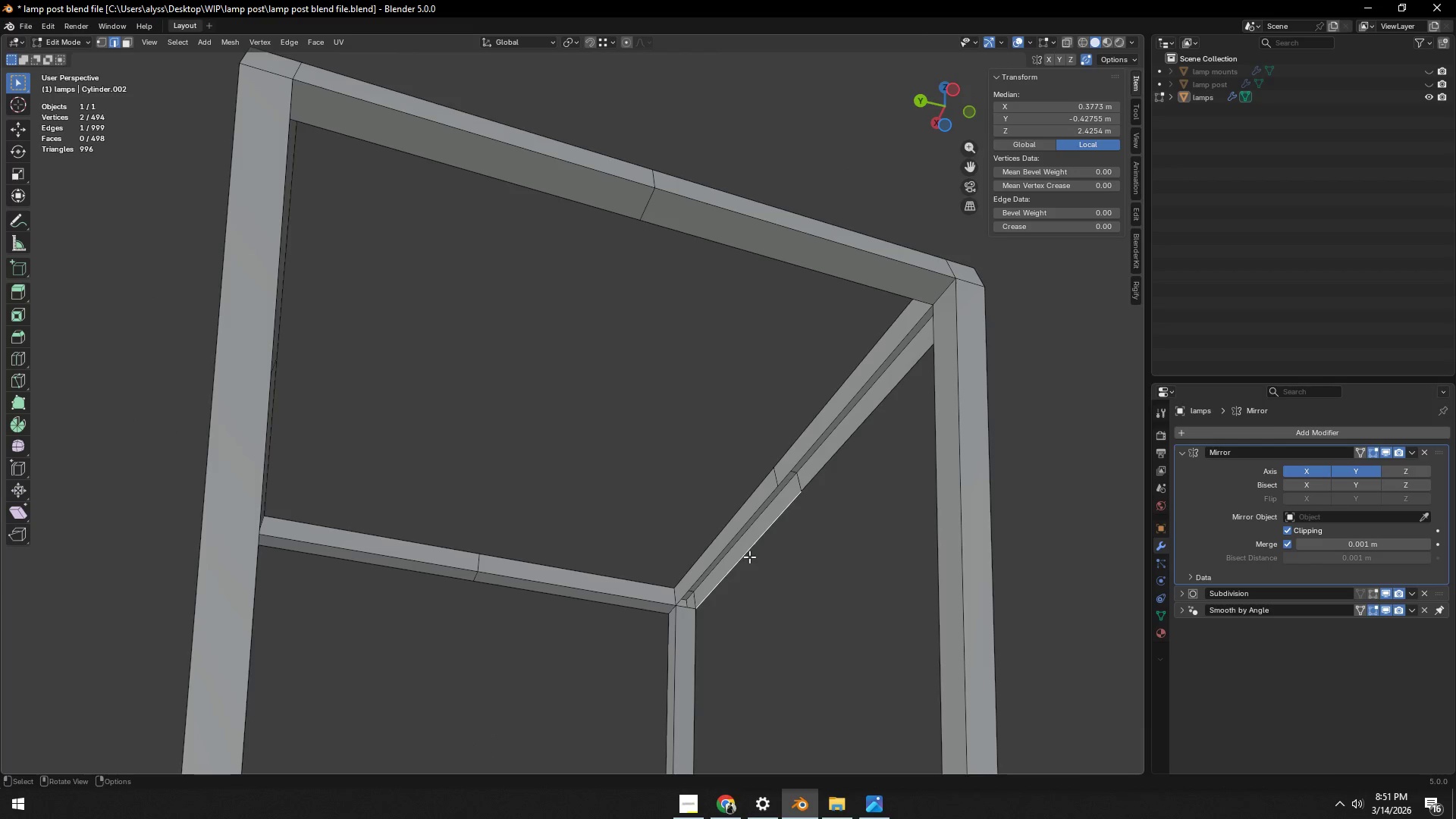 
left_click([748, 557])
 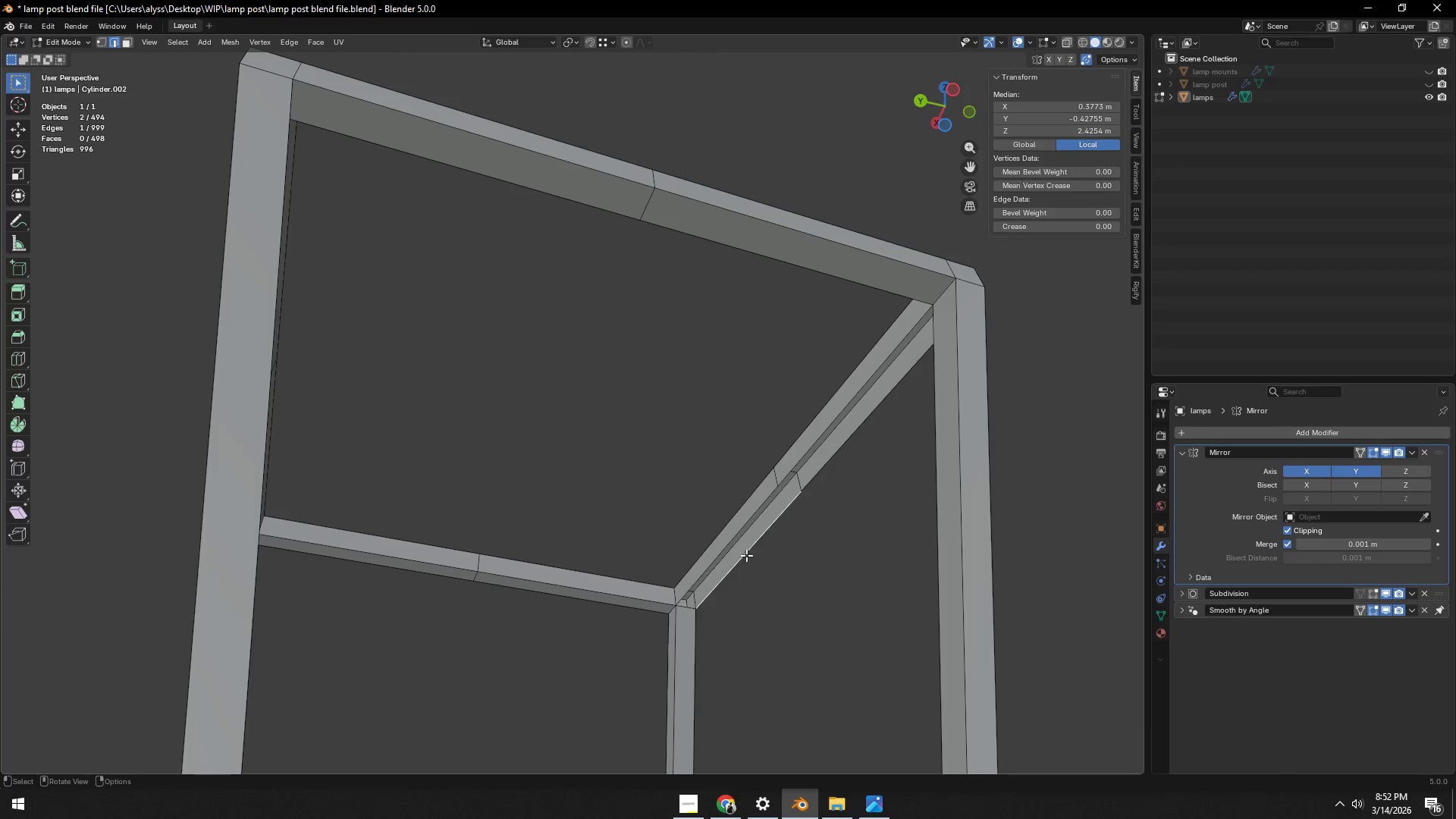 
hold_key(key=ShiftLeft, duration=0.48)
left_click([730, 542])
 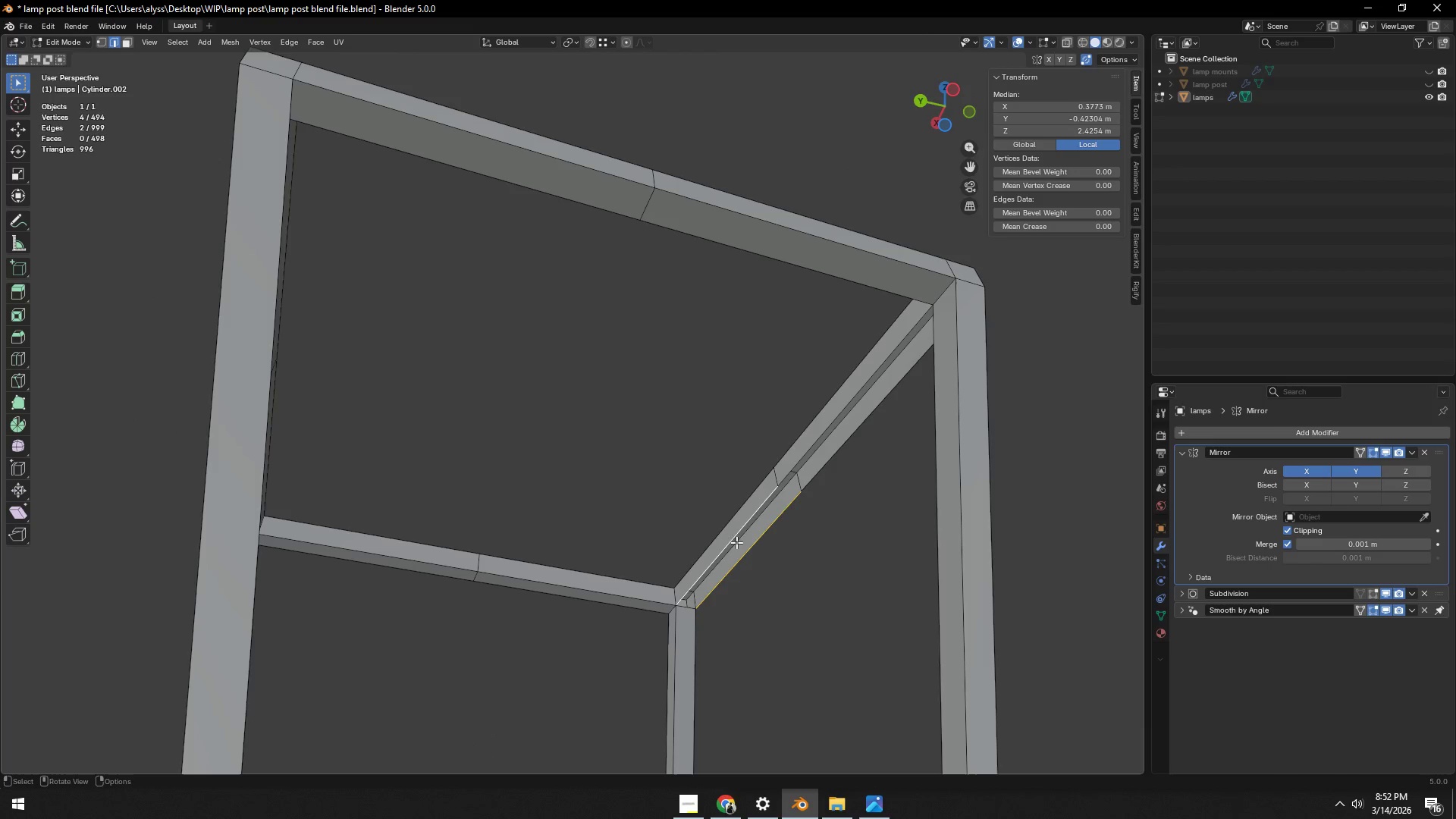 
key(F)
 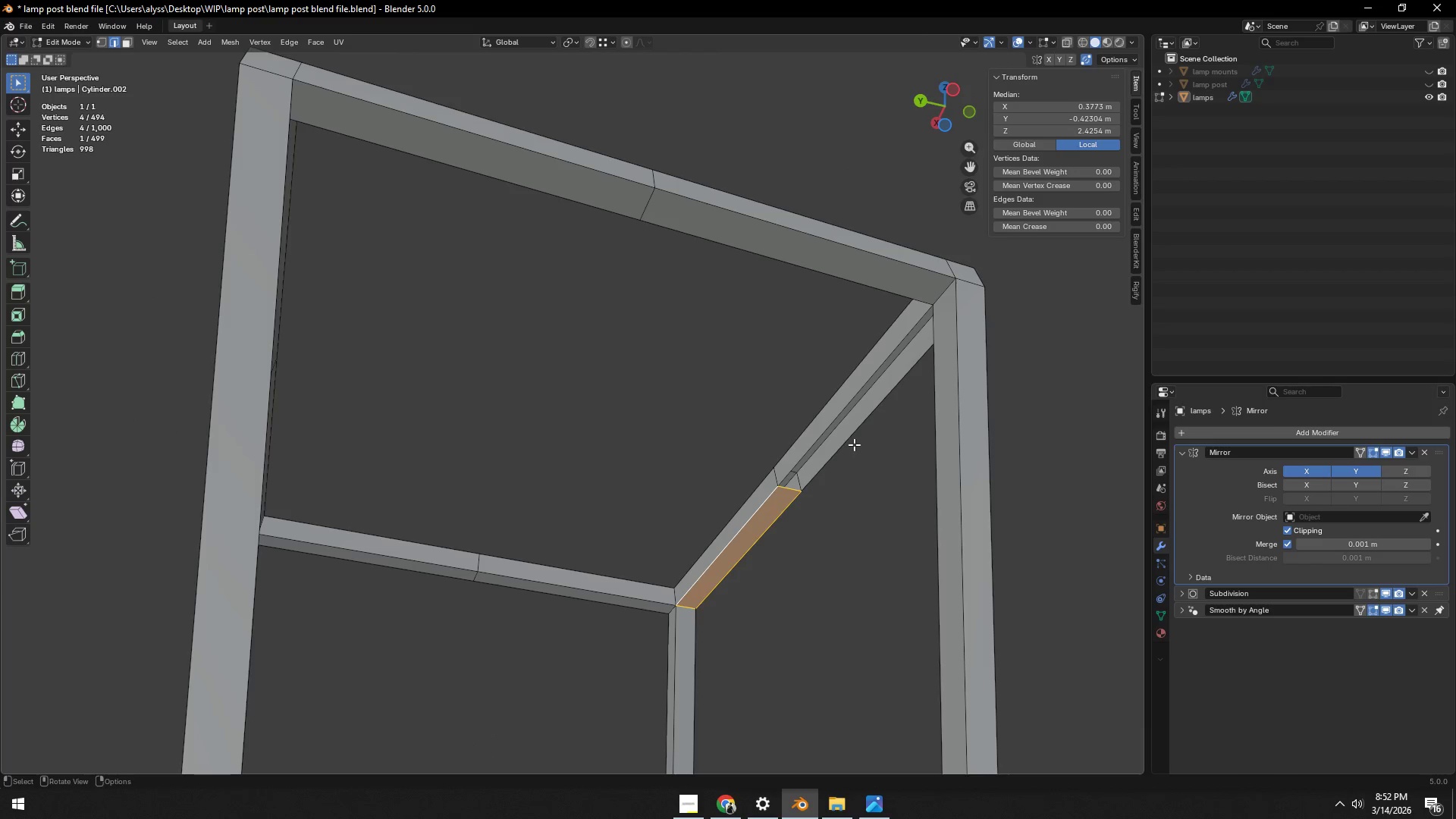 
left_click([854, 444])
 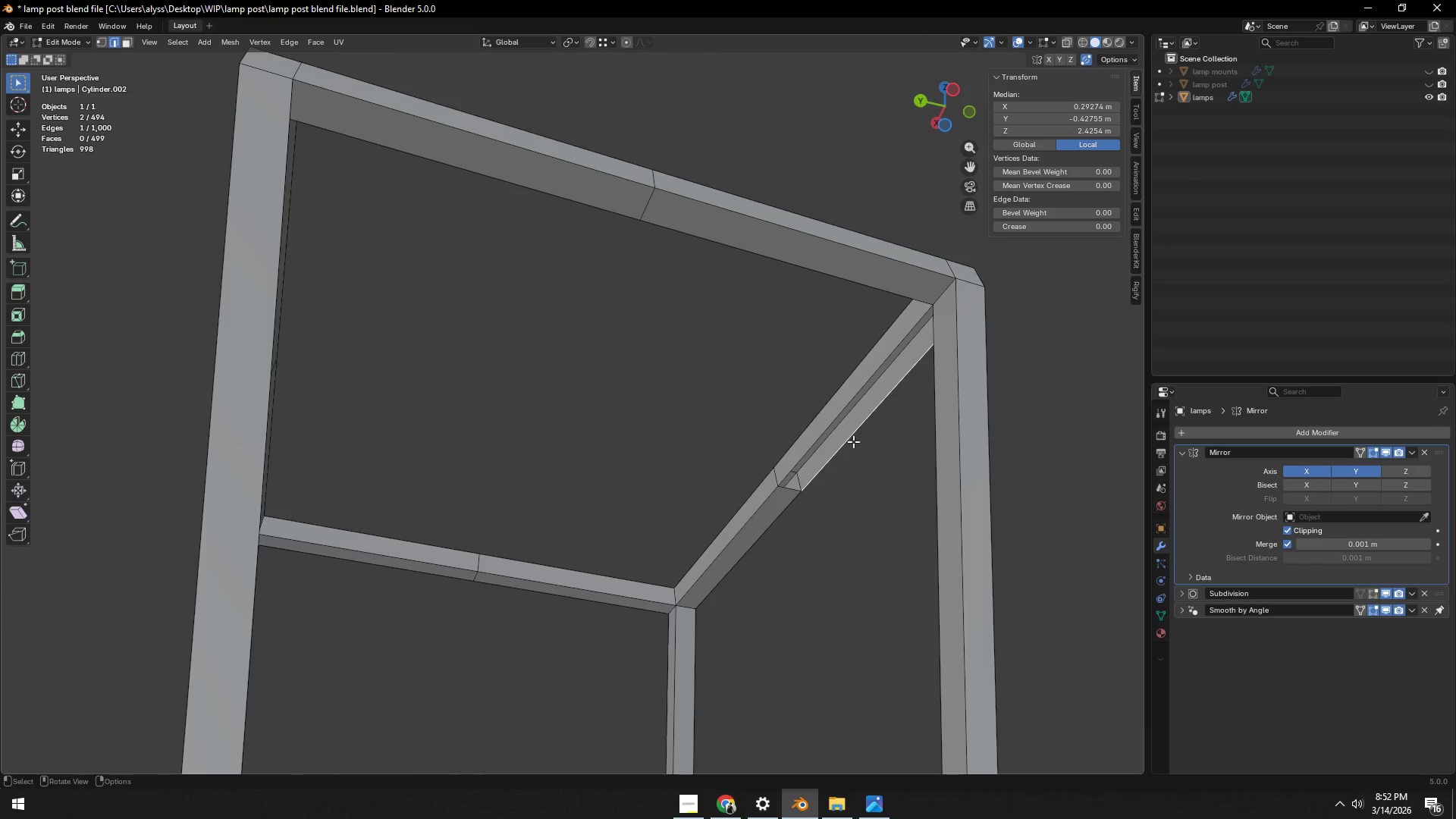 
hold_key(key=ShiftLeft, duration=0.59)
left_click([832, 417])
 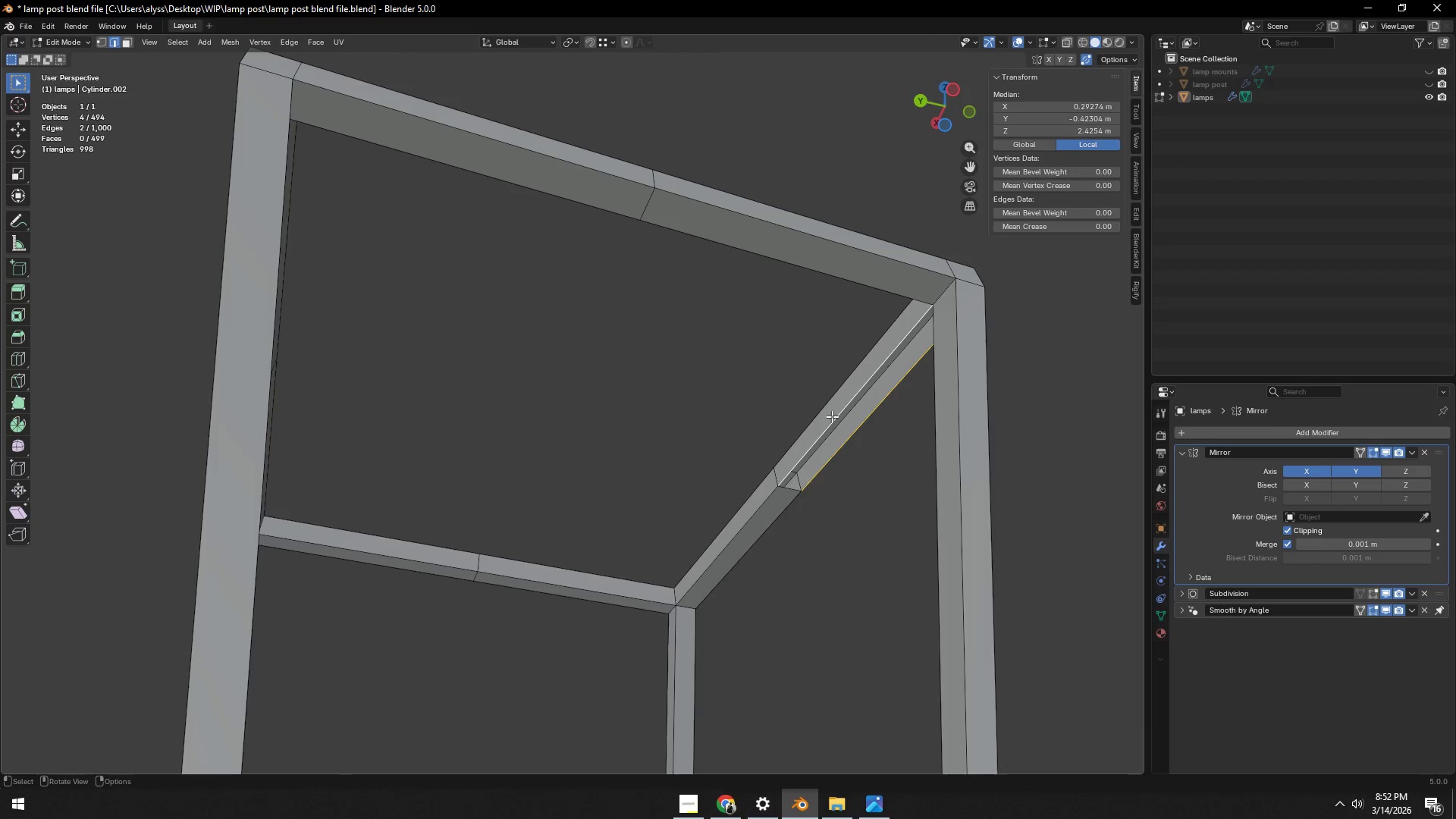 
key(F)
 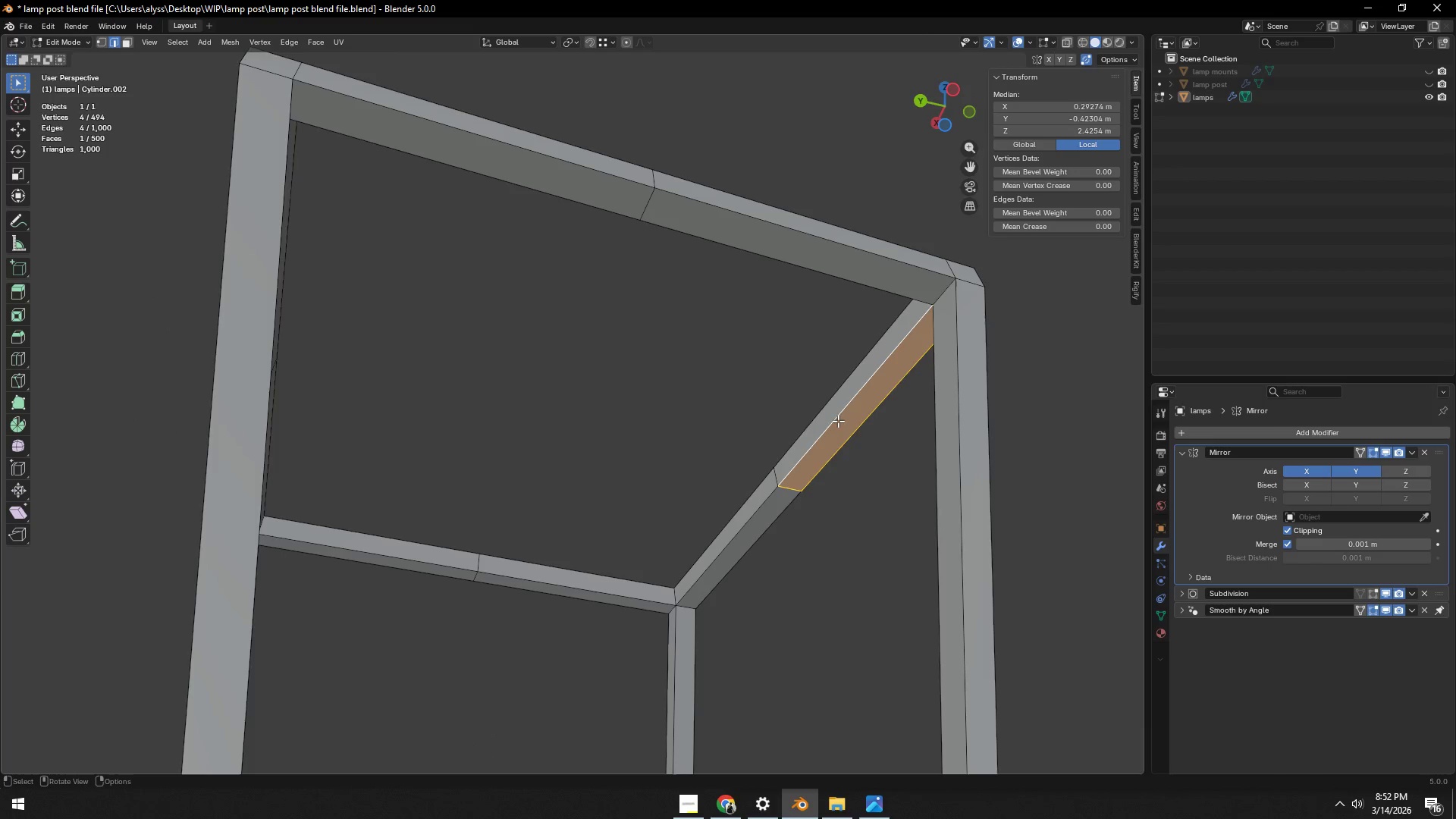 
scroll: coordinate [842, 425], scroll_direction: down, amount: 2.0
 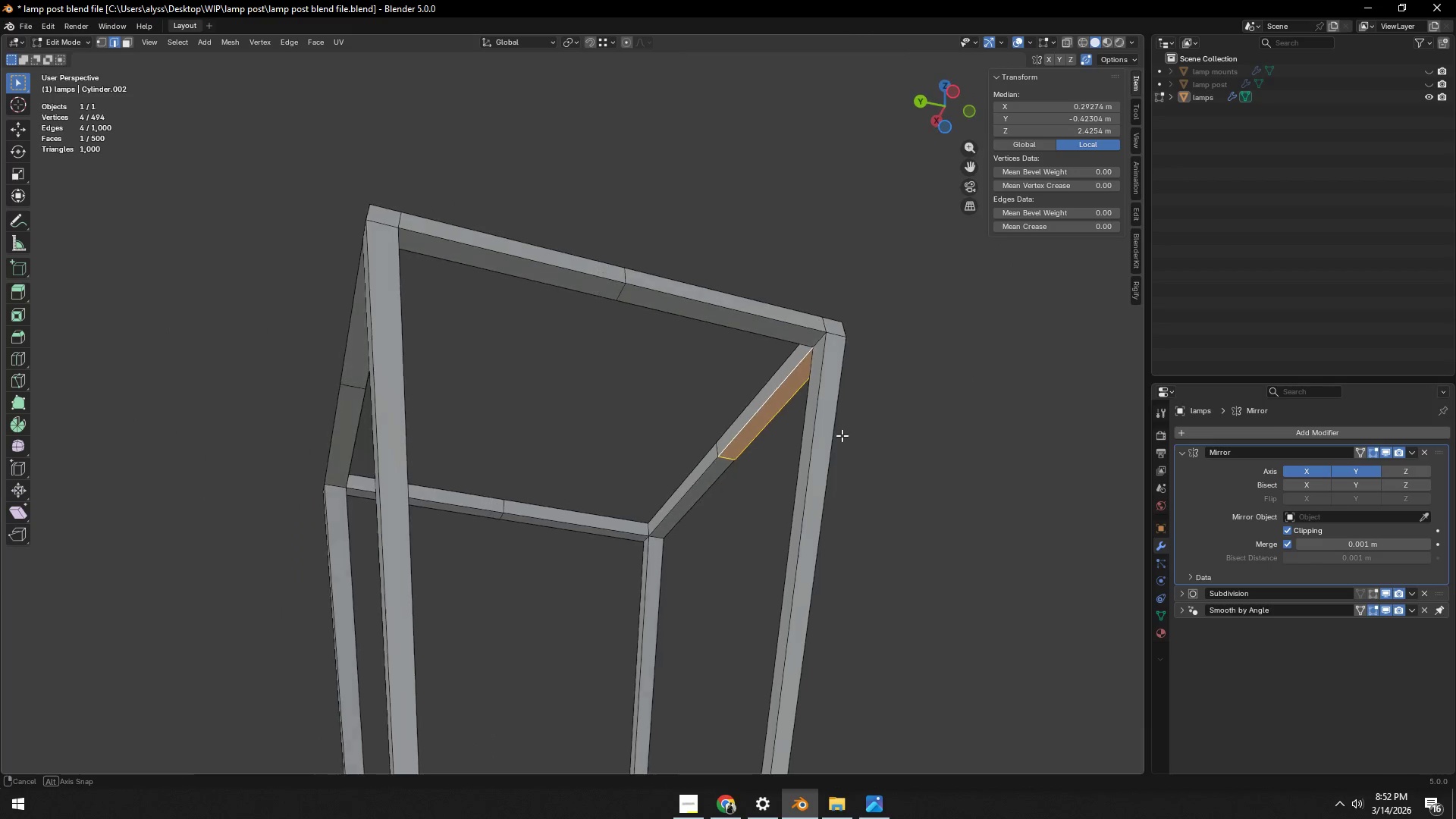 
key(Control+ControlLeft)
 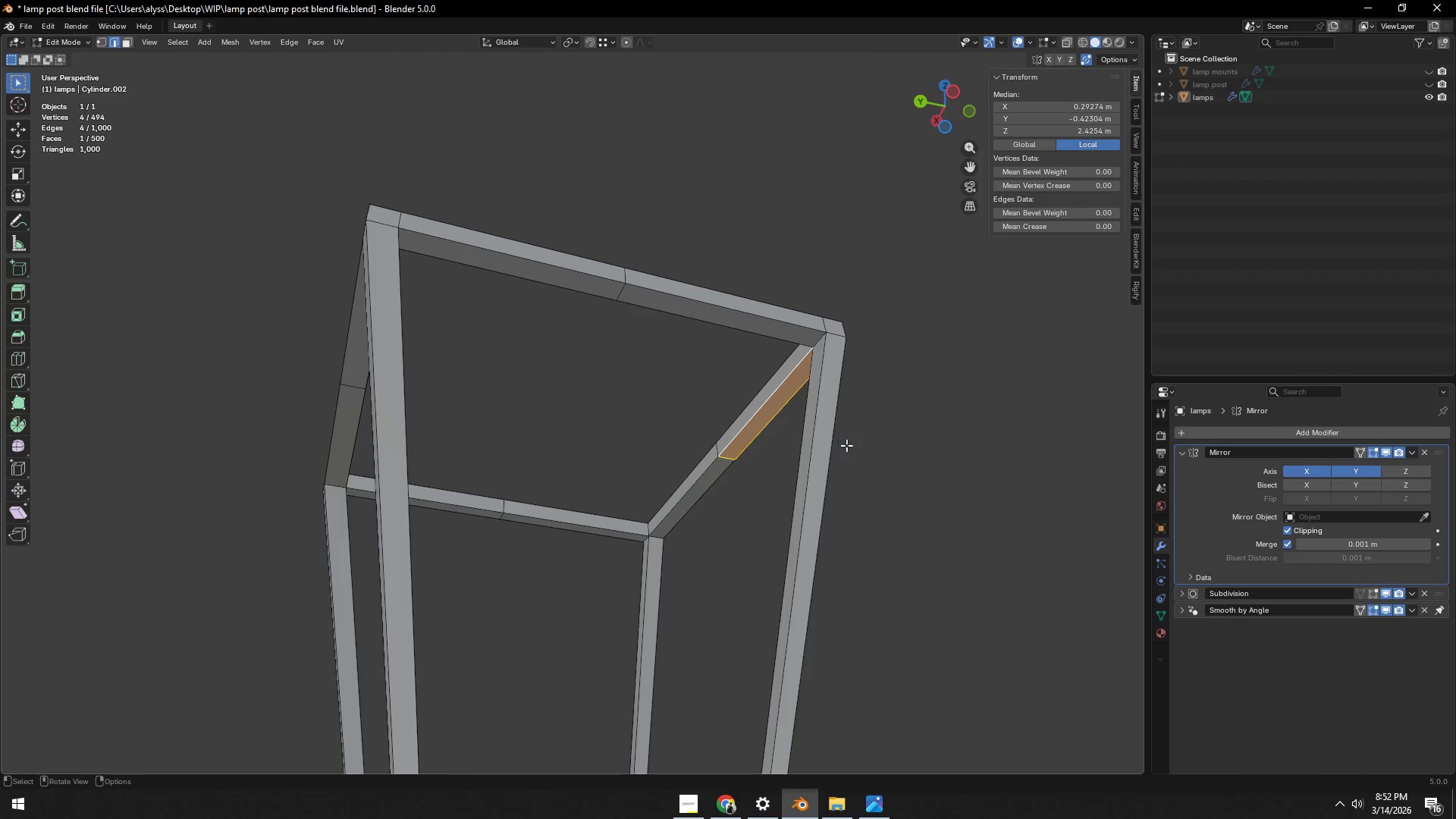 
key(Control+S)
 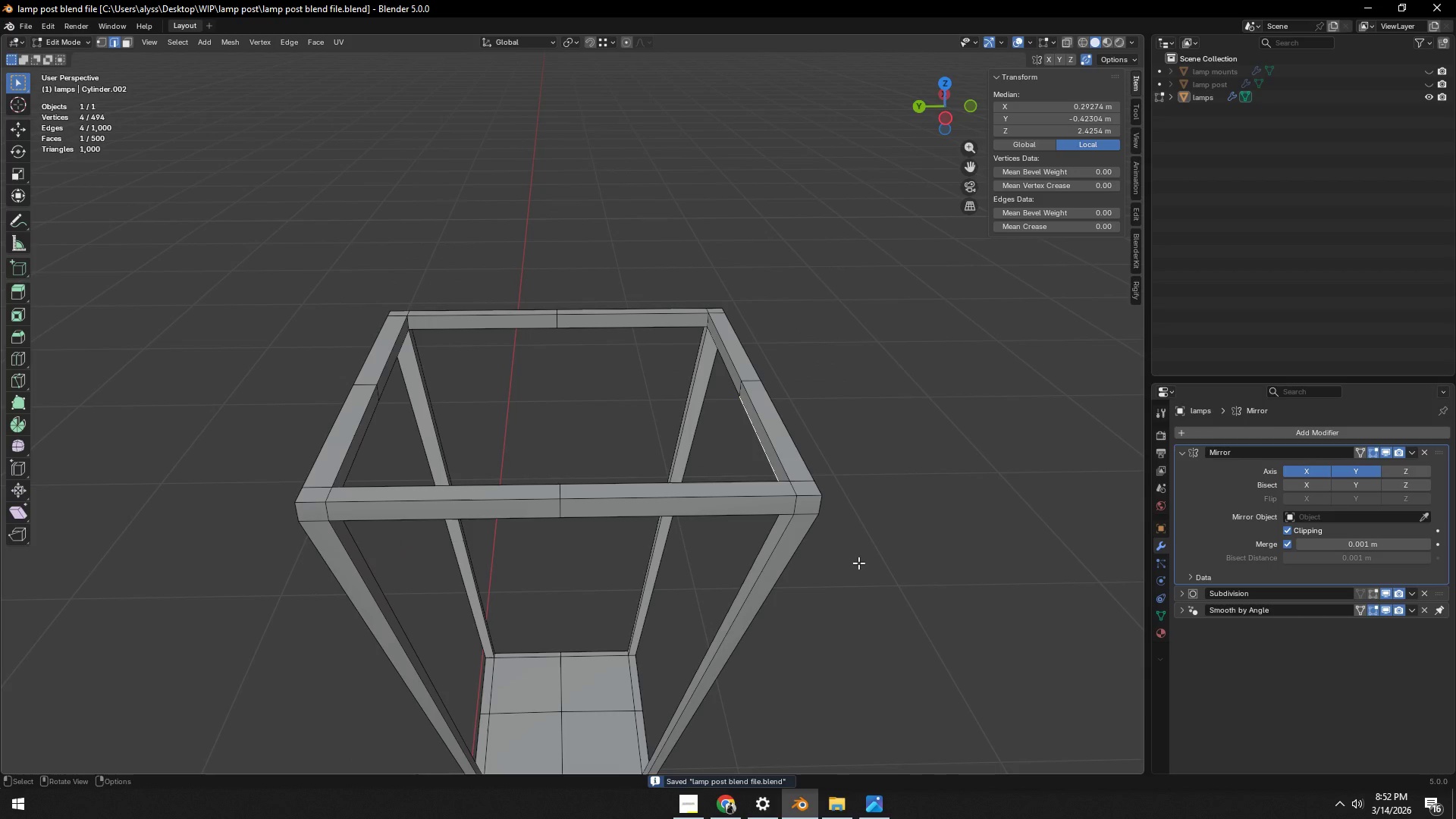 
wait(8.88)
 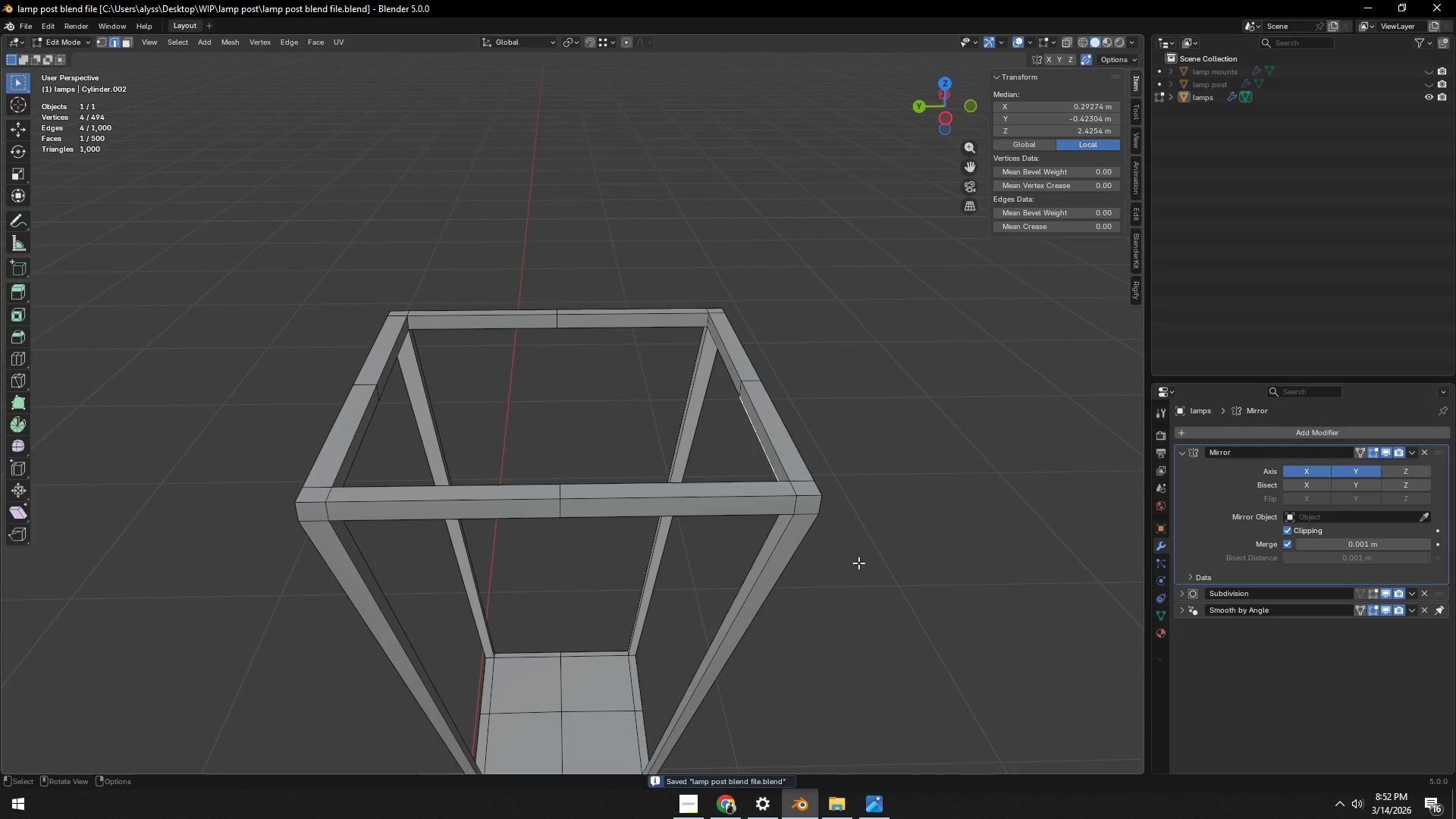 
type(32)
 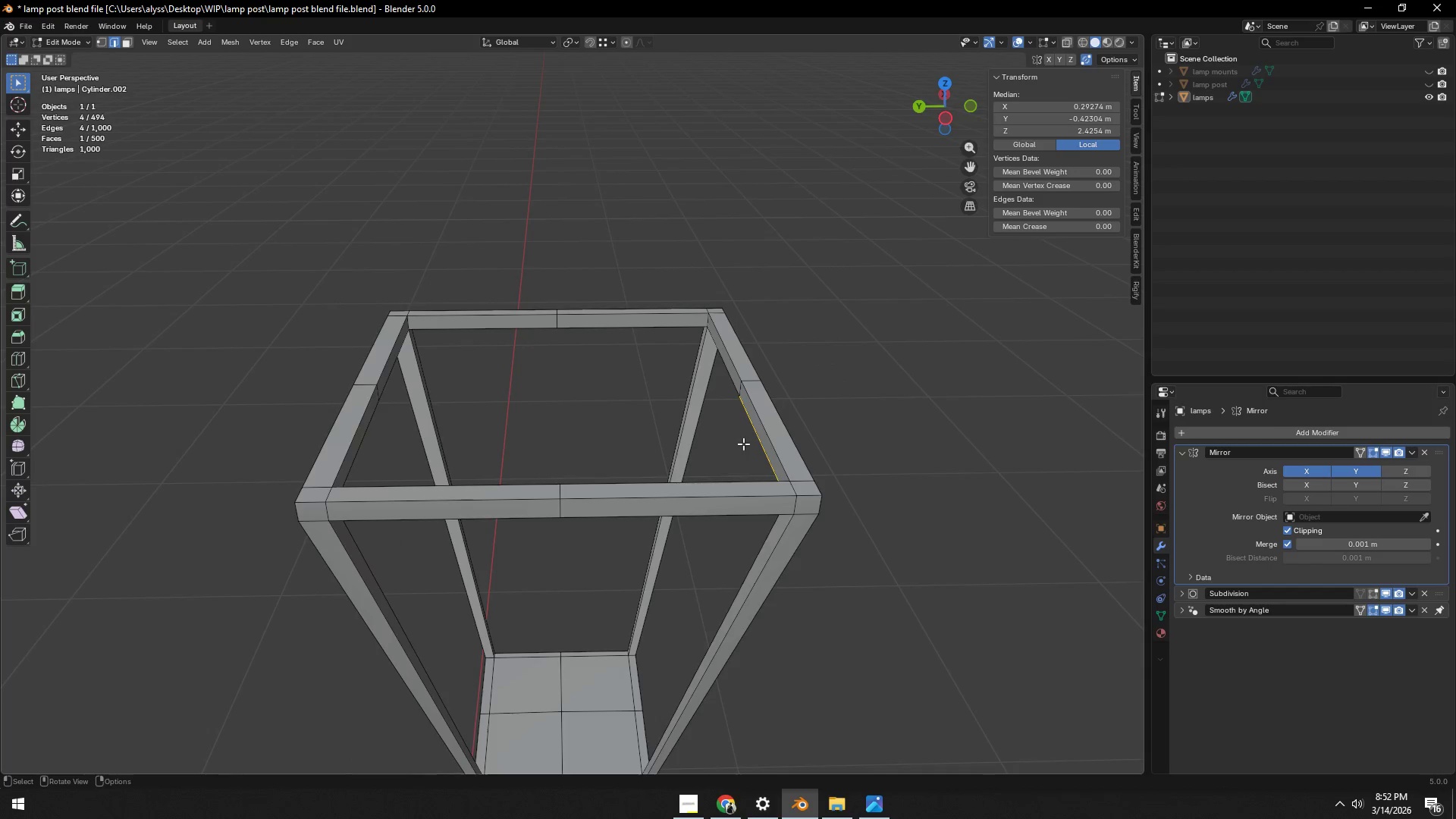 
scroll: coordinate [743, 443], scroll_direction: down, amount: 1.0
 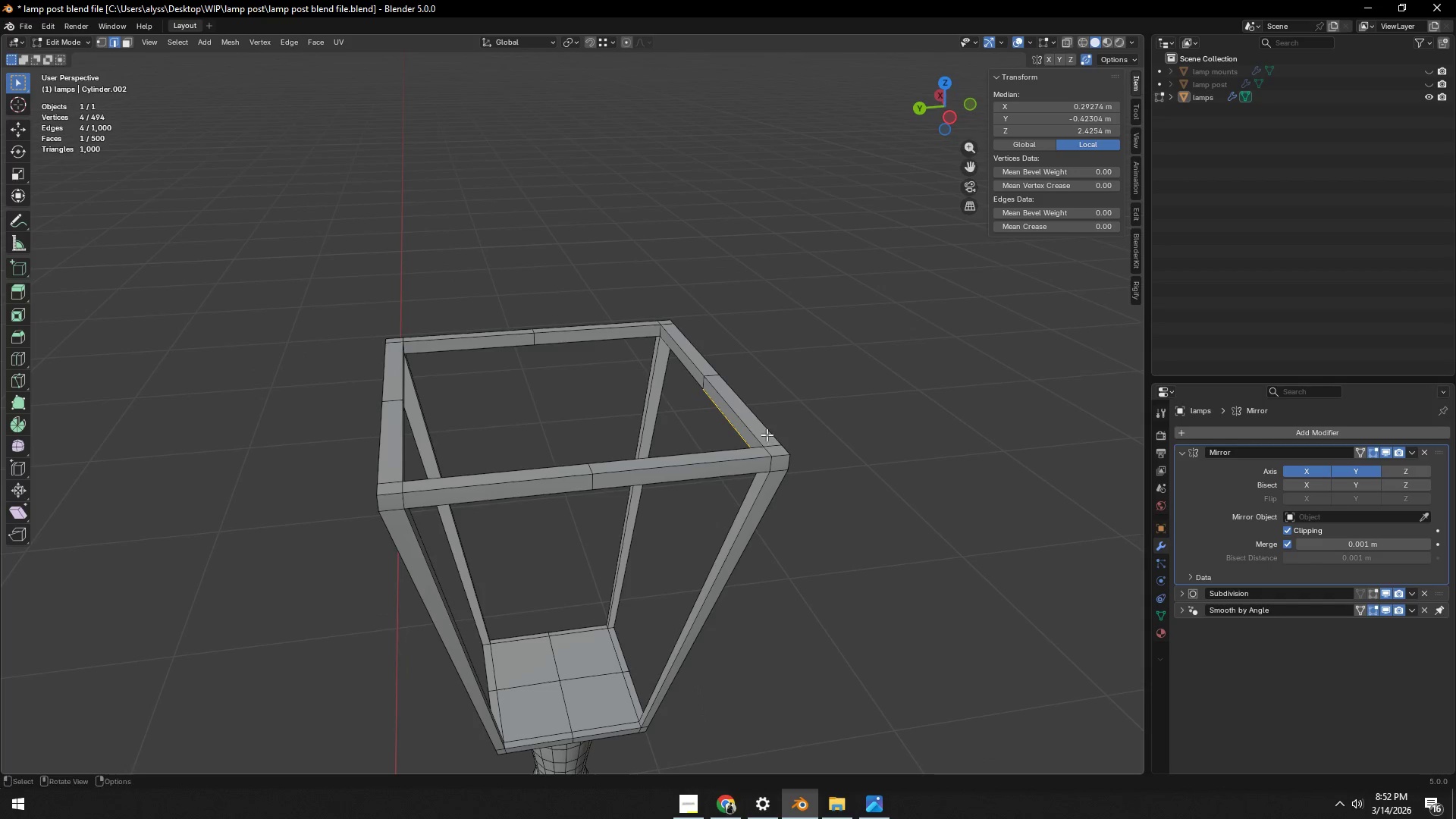 
type(23)
 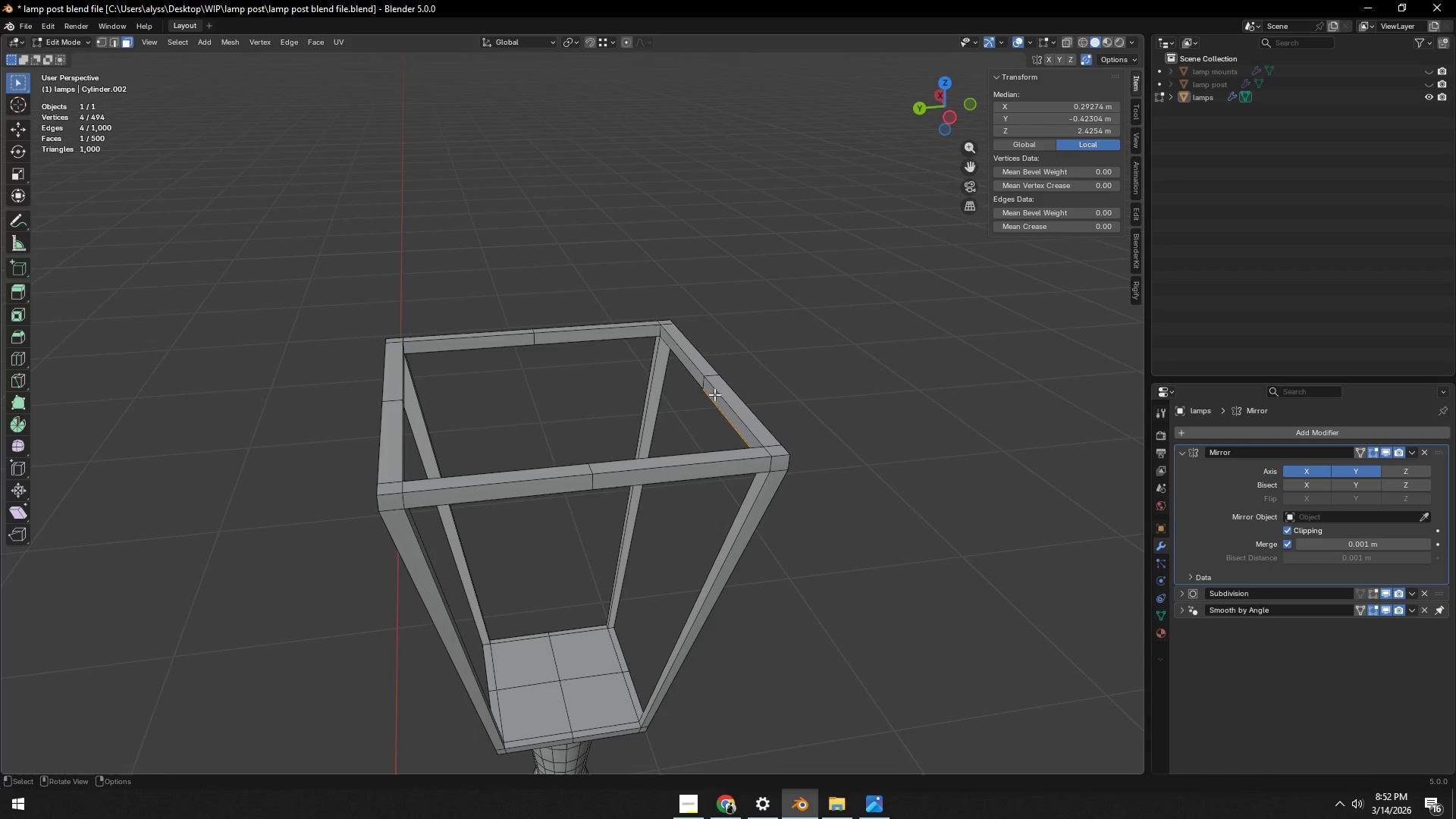 
hold_key(key=AltLeft, duration=1.06)
left_click([705, 384])
 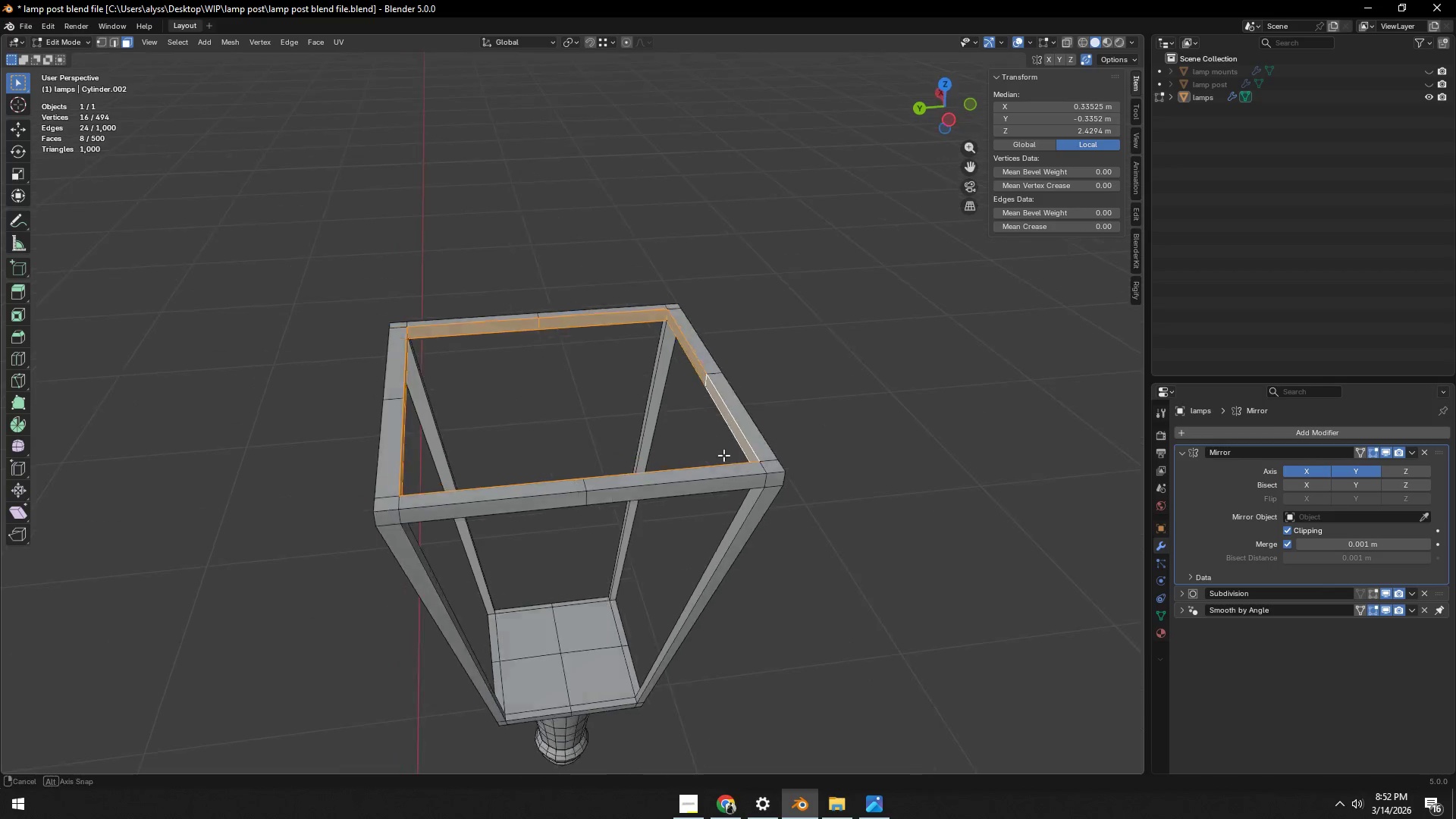 
hold_key(key=ShiftLeft, duration=0.5)
 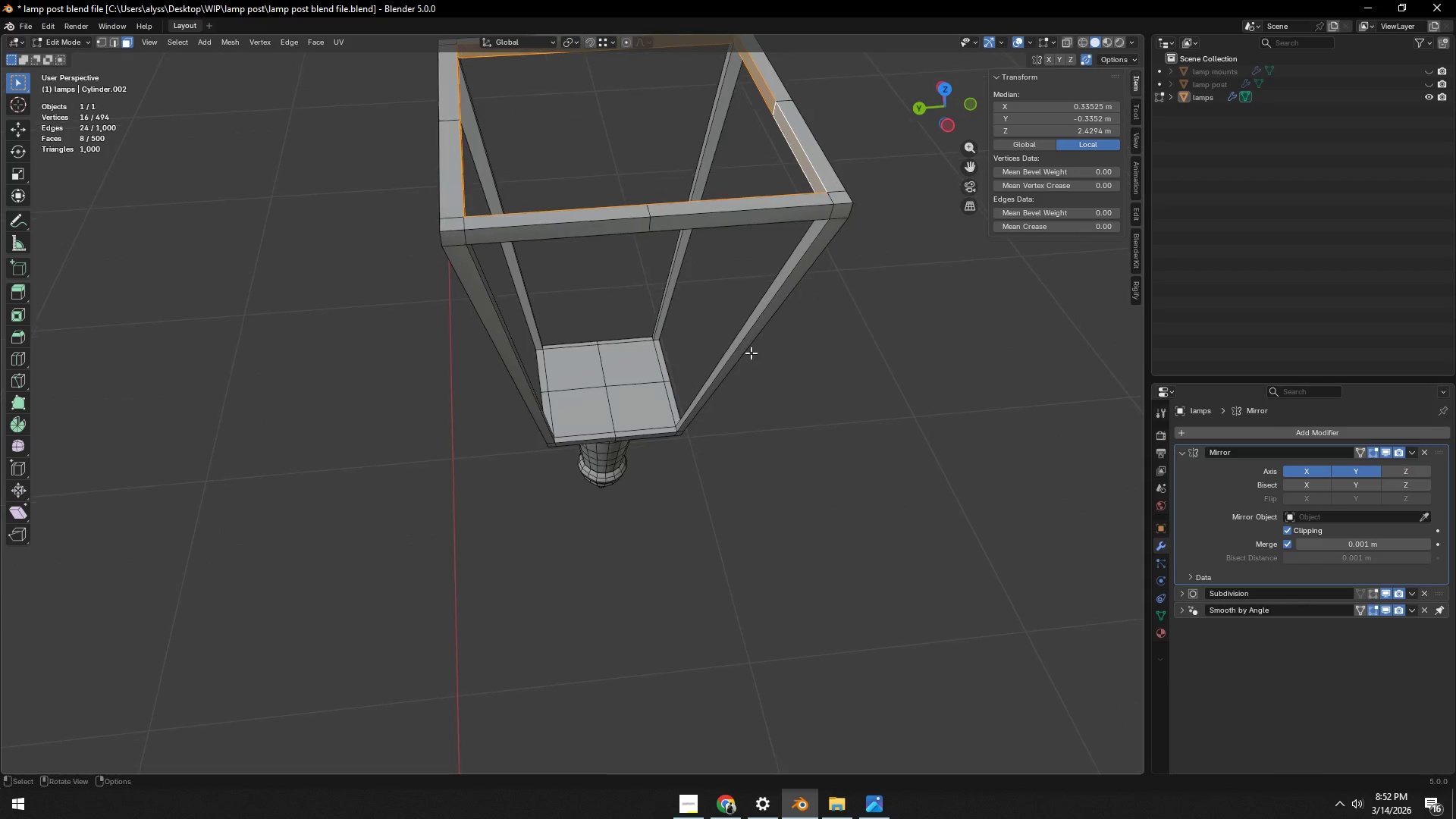 
scroll: coordinate [711, 388], scroll_direction: up, amount: 4.0
 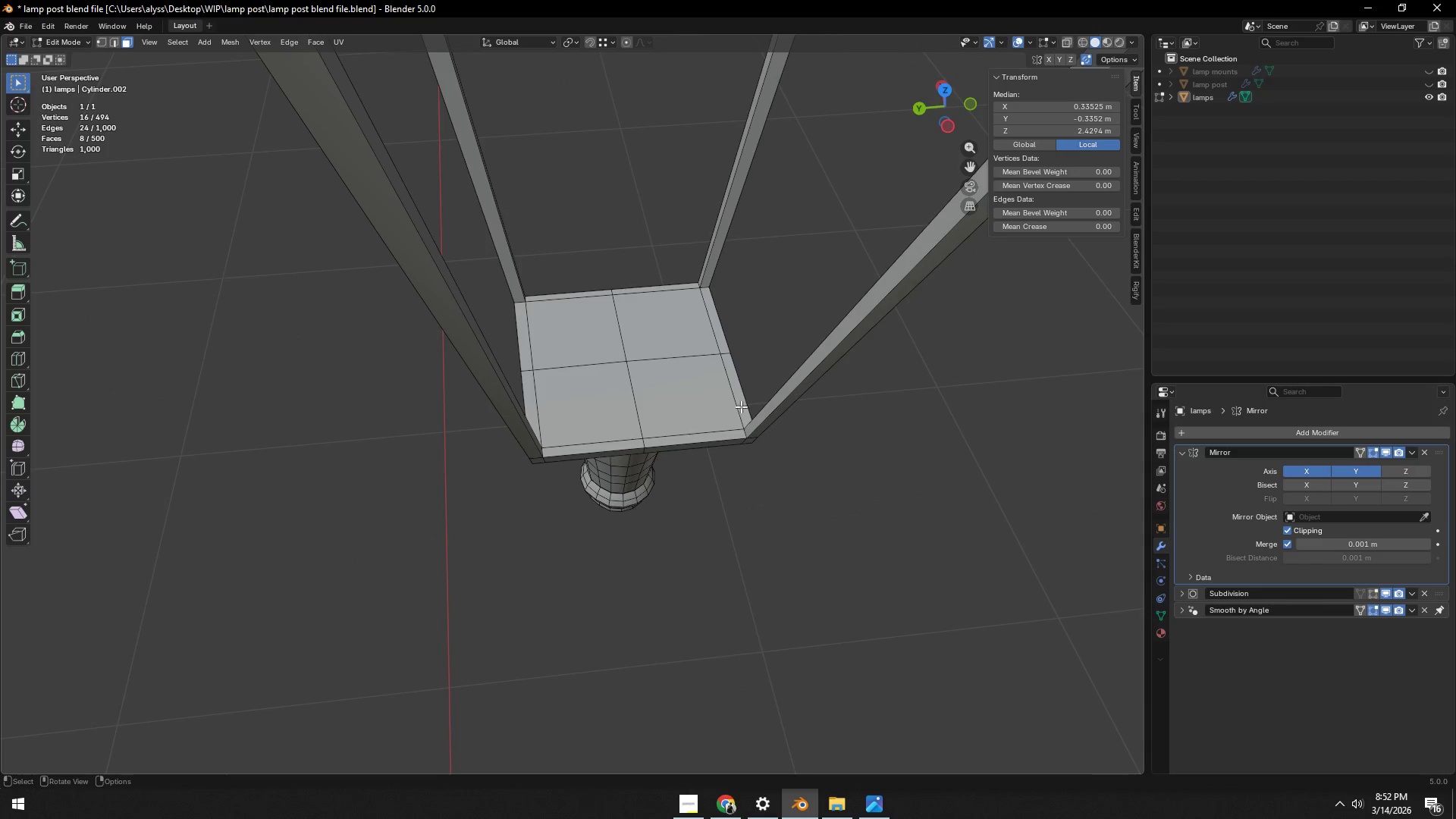 
key(2)
 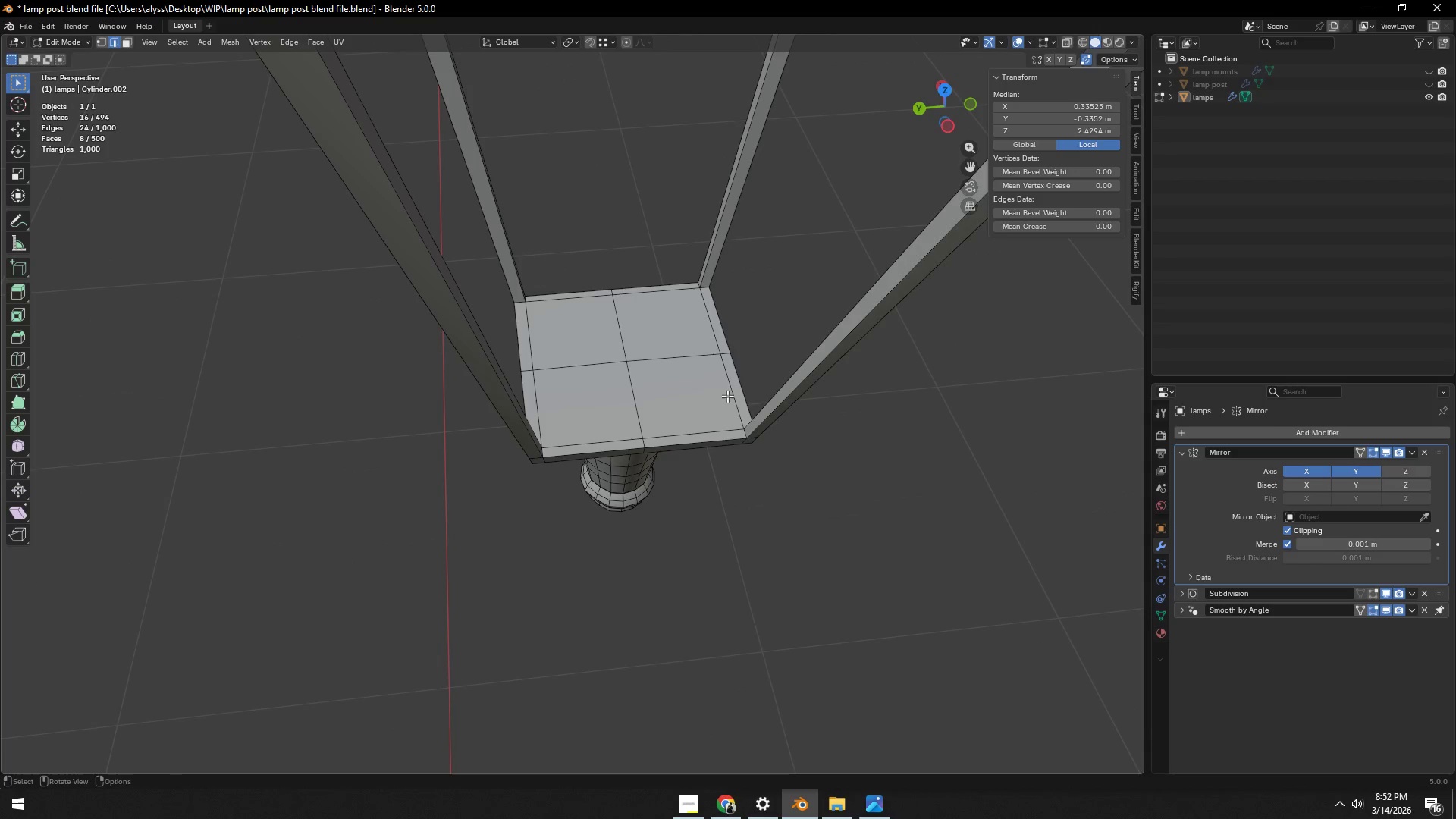 
hold_key(key=ShiftLeft, duration=1.52)
left_click([712, 334])
 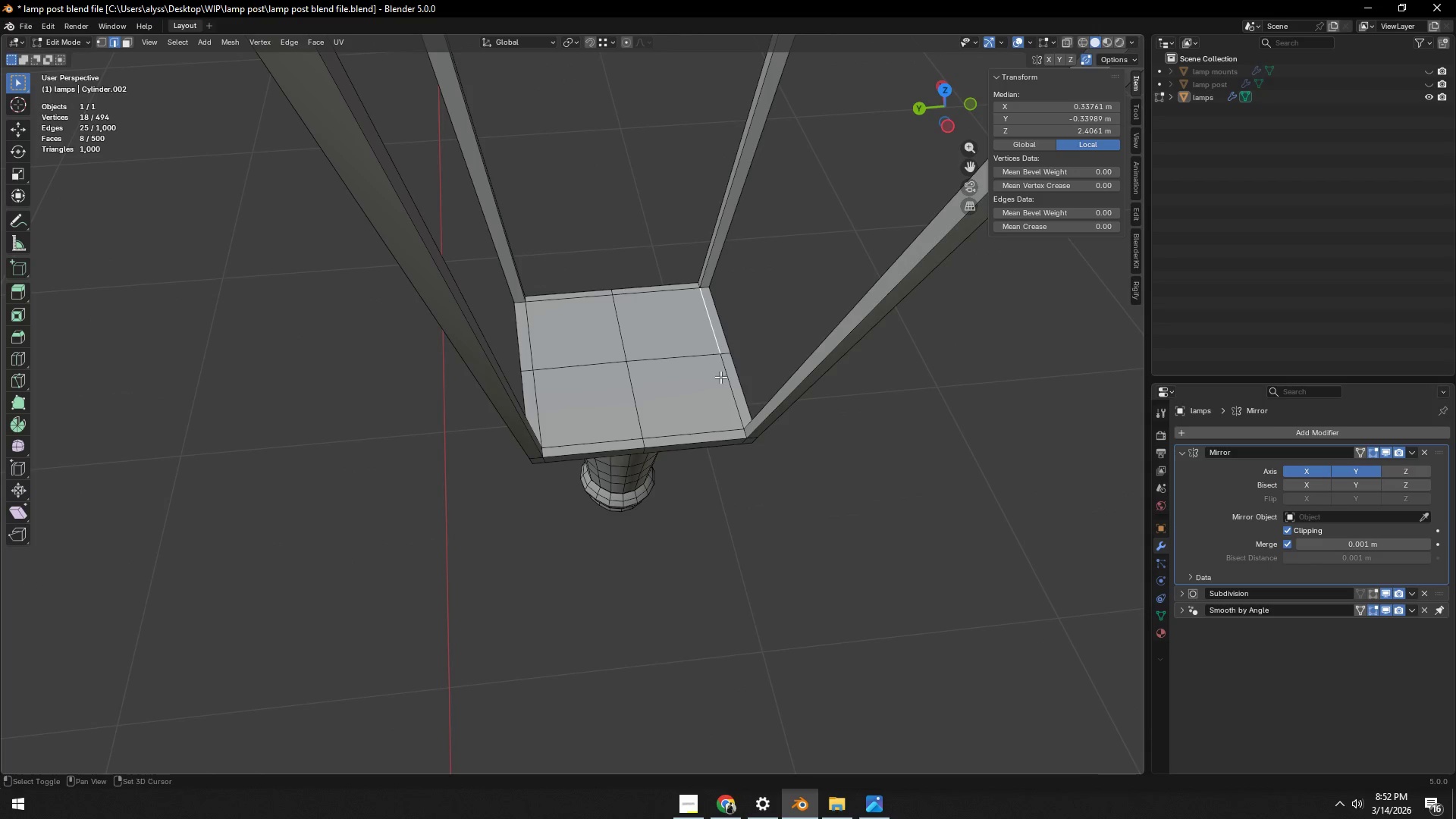 
double_click([720, 377])
 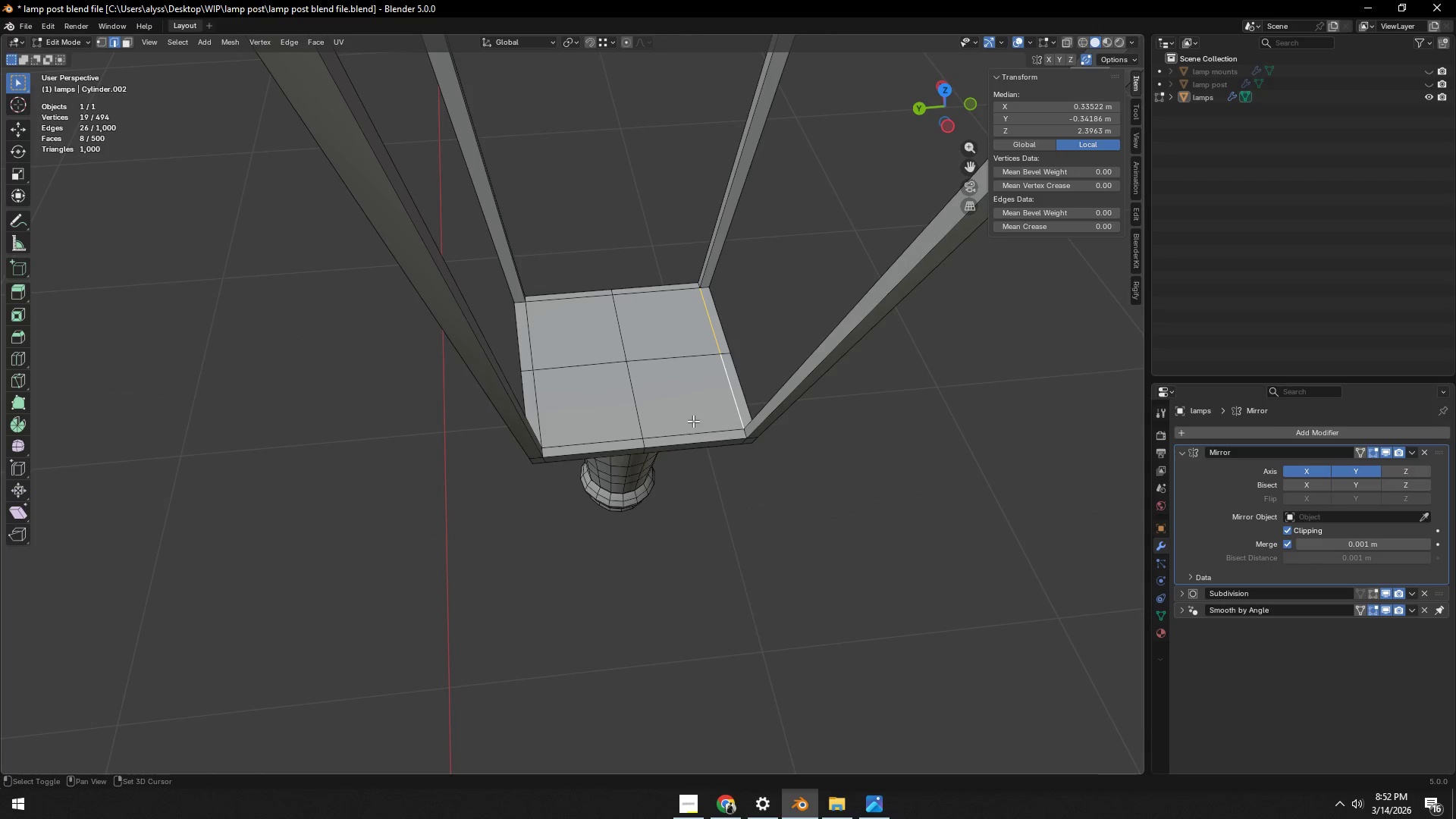 
triple_click([692, 423])
 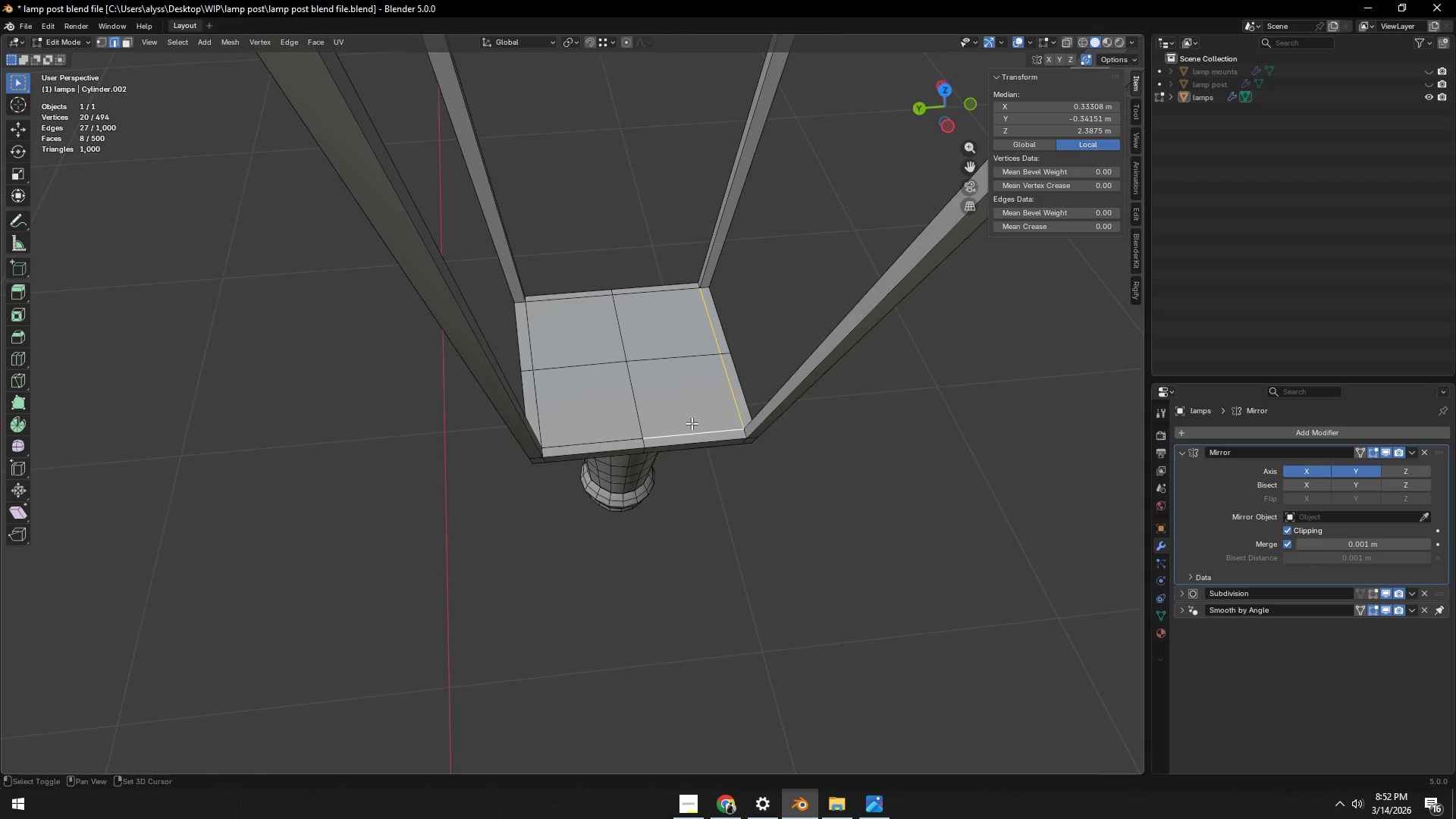 
hold_key(key=ShiftLeft, duration=1.52)
triple_click([610, 432])
 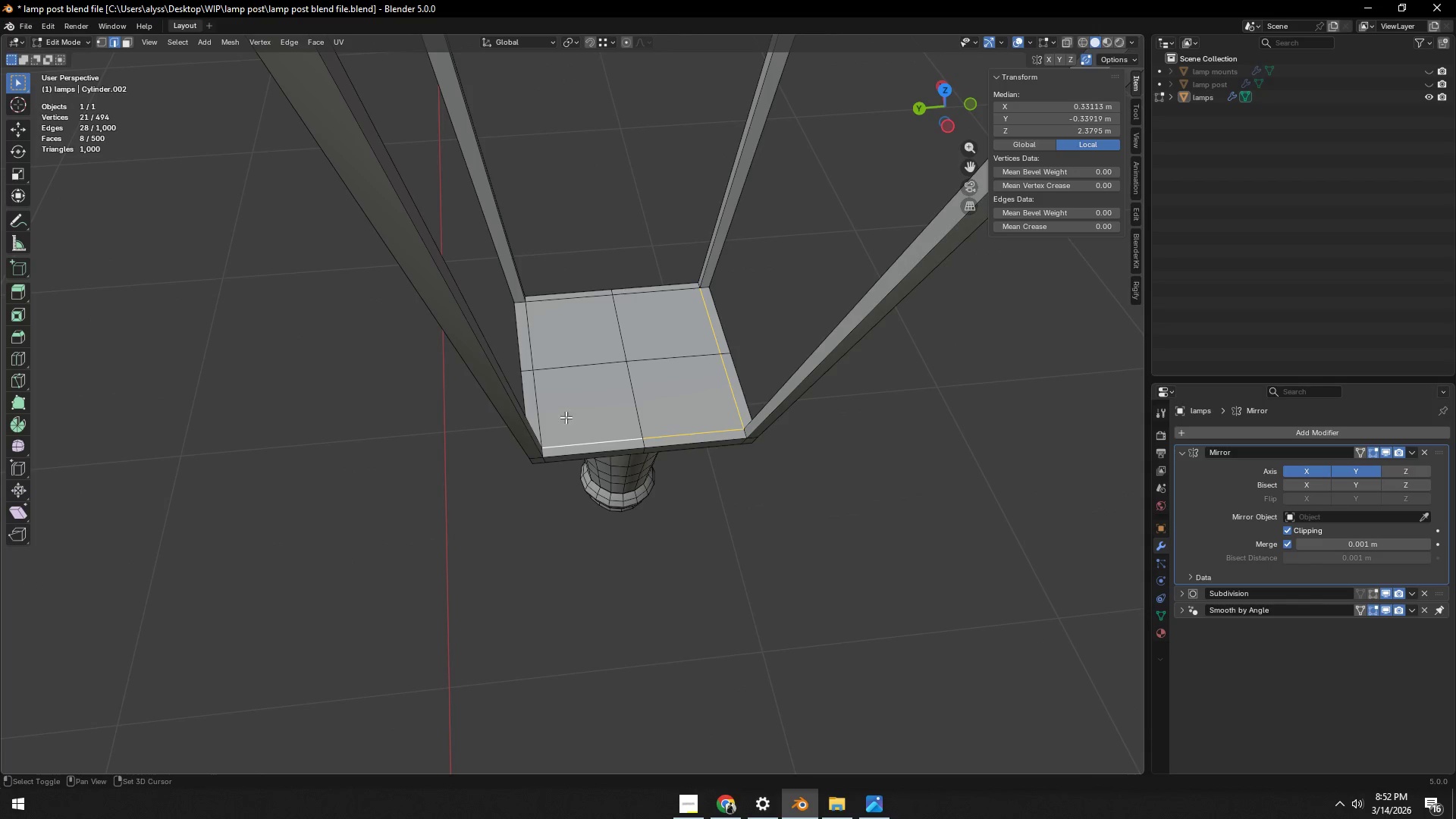 
triple_click([558, 412])
 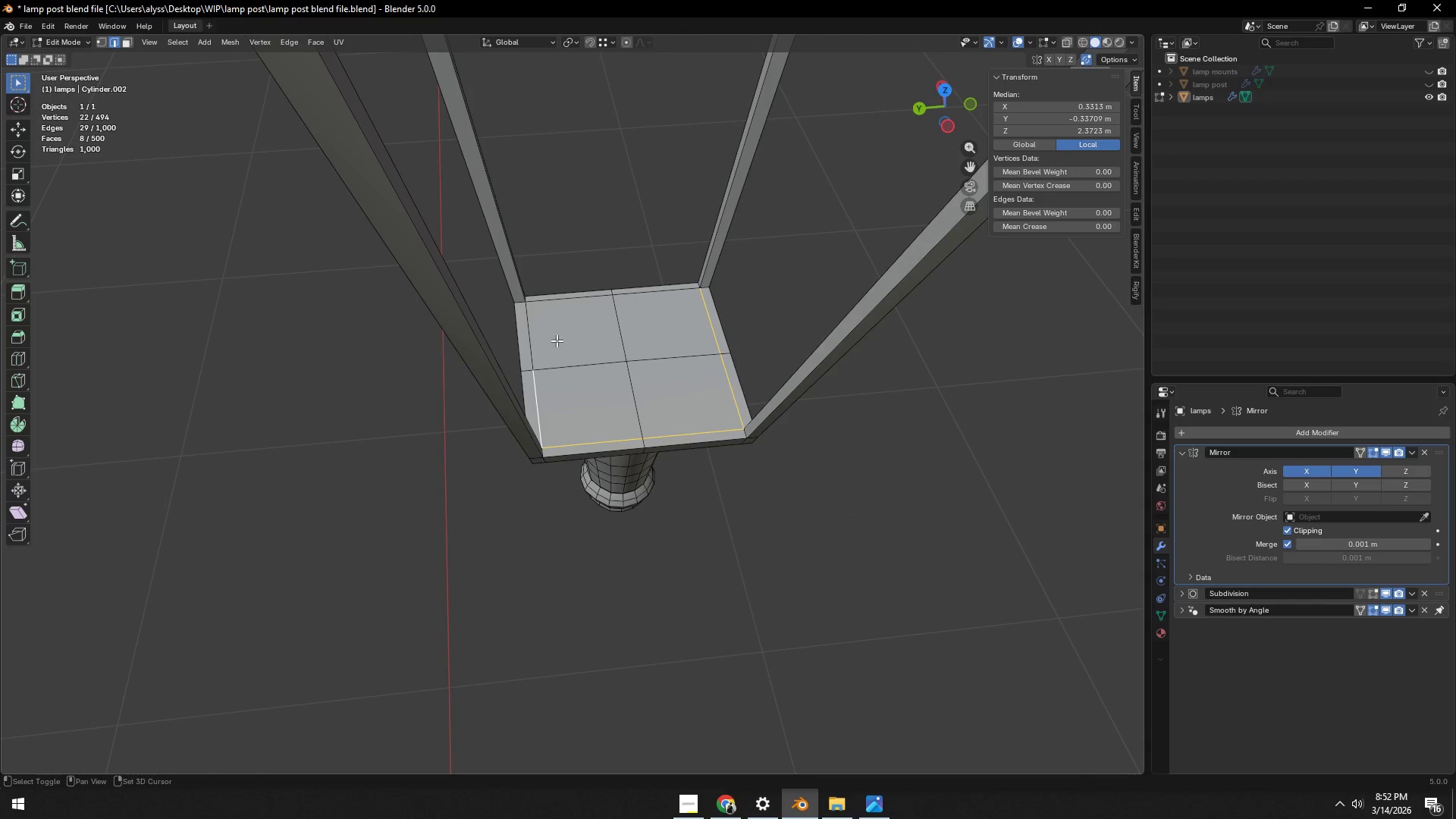 
left_click([535, 336])
 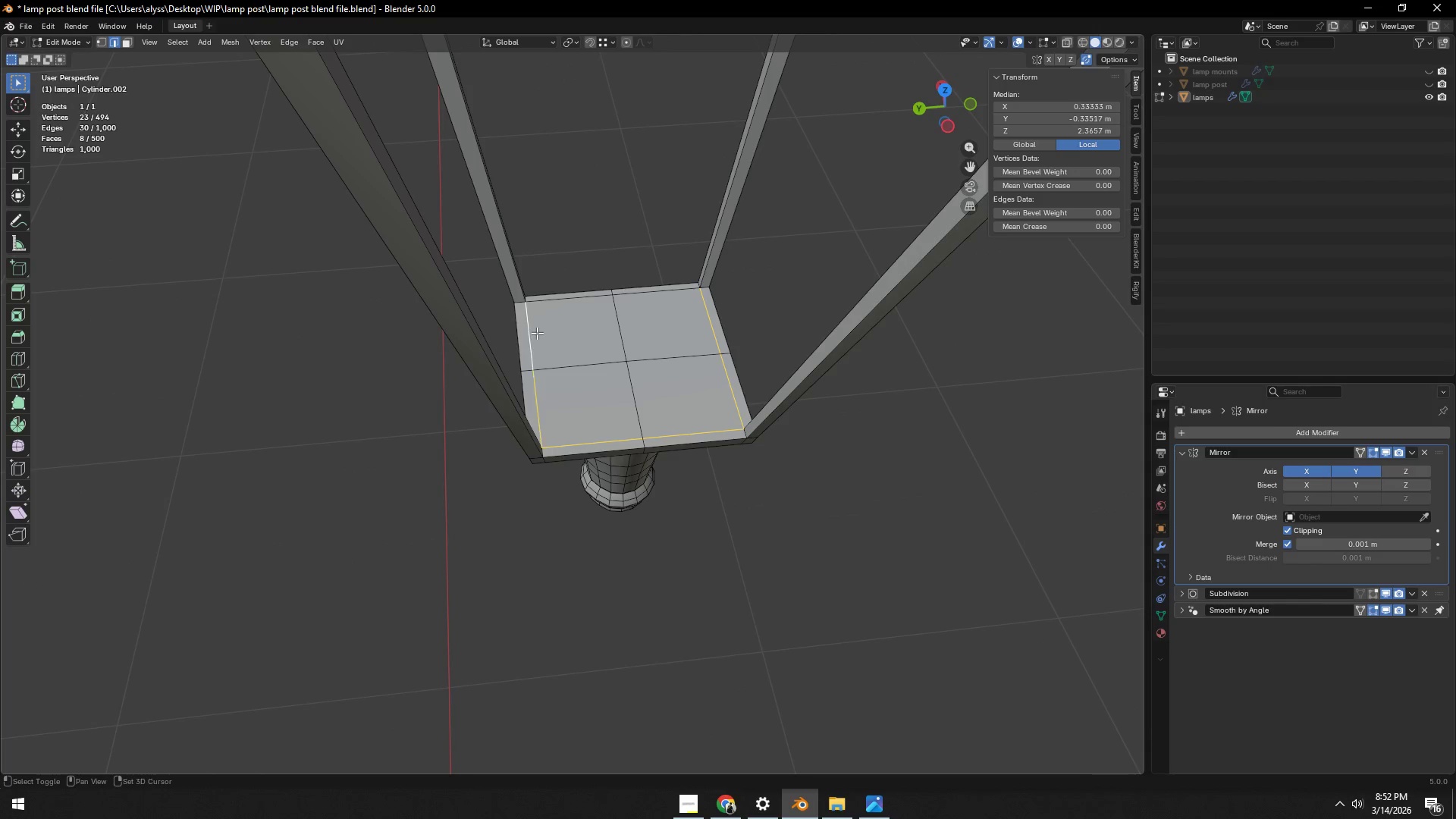 
hold_key(key=ShiftLeft, duration=1.17)
double_click([556, 304])
 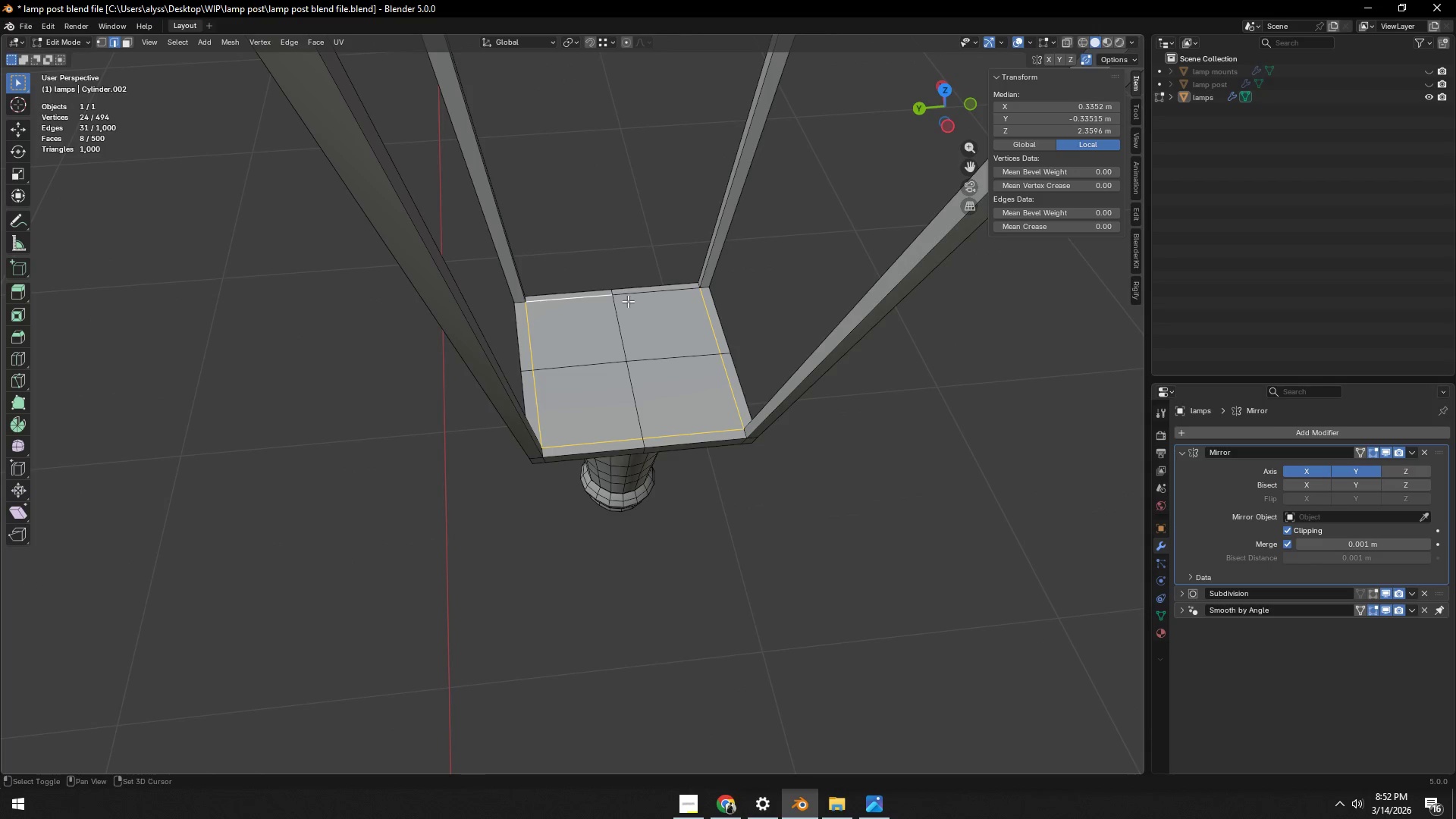 
triple_click([629, 301])
 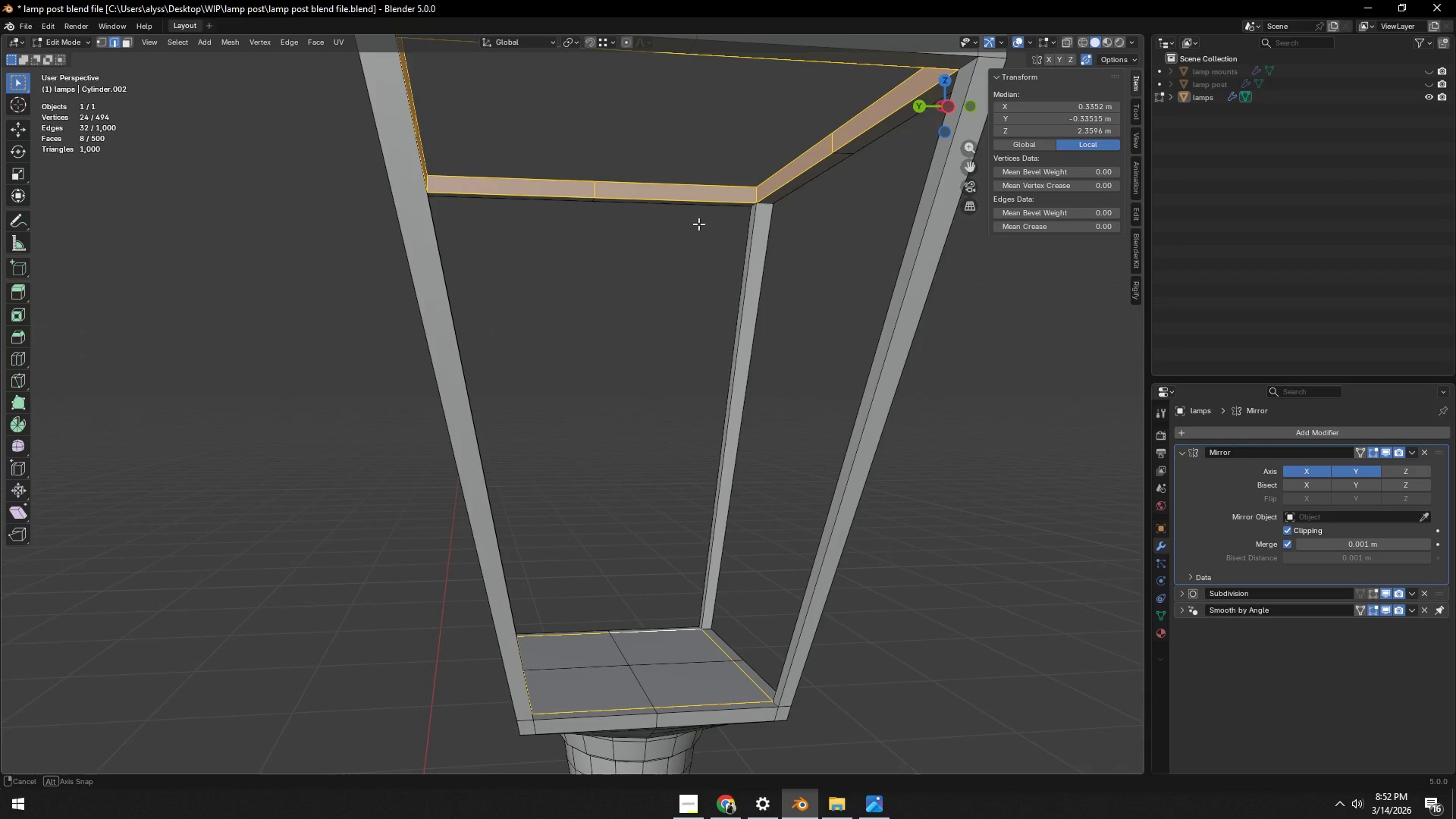 
hold_key(key=ShiftLeft, duration=0.66)
 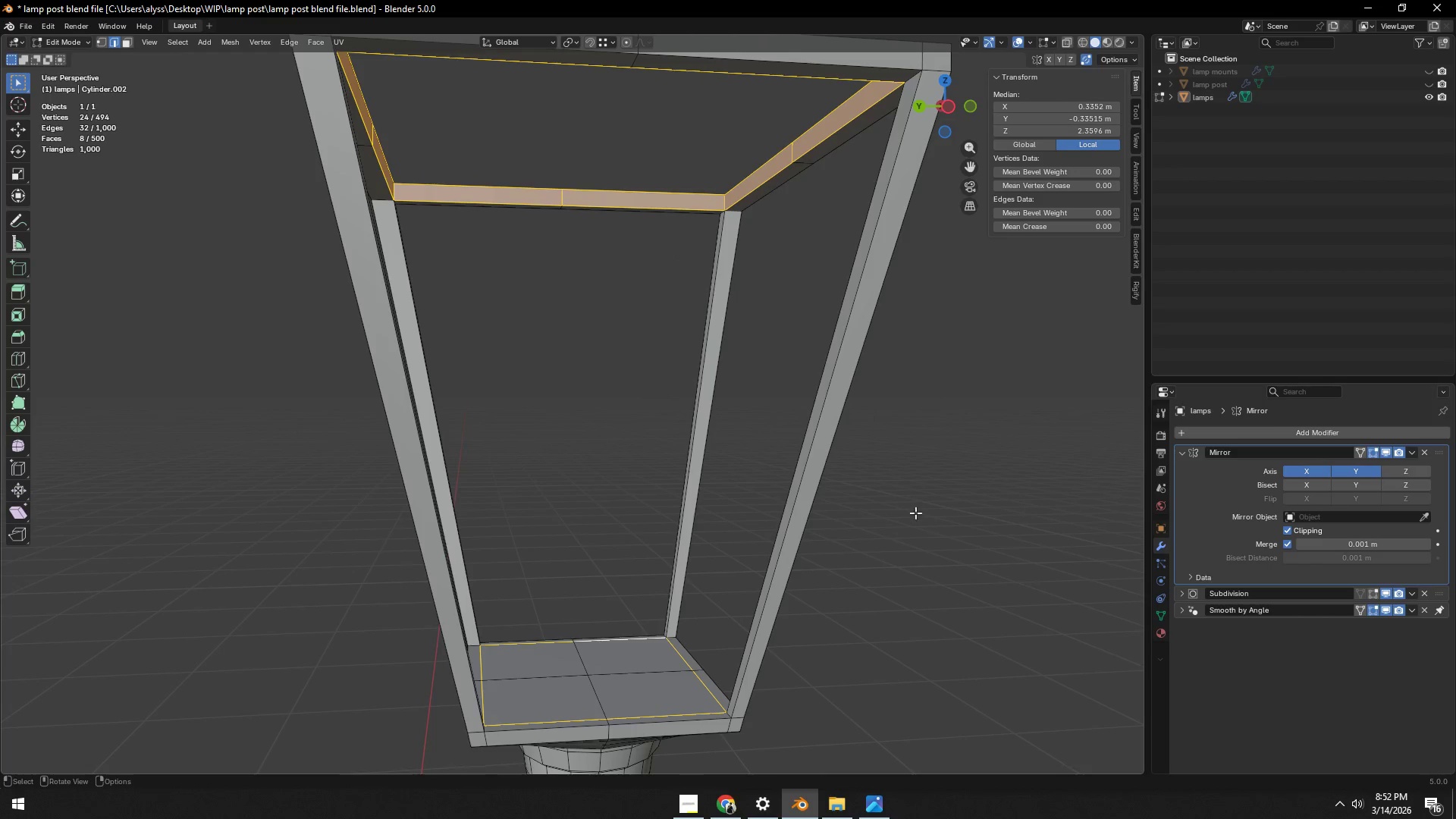 
type(sZ)
 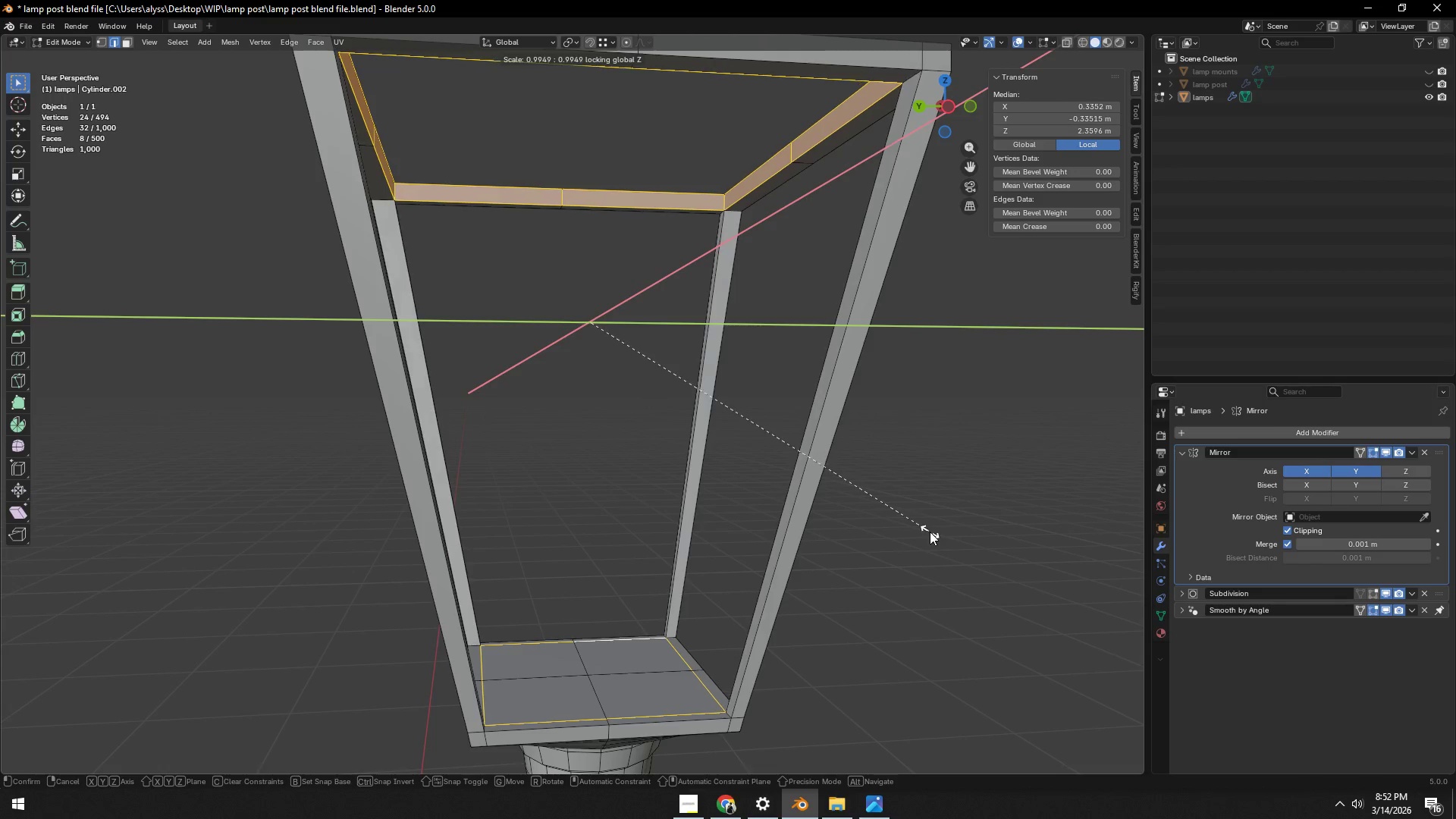 
double_click([928, 524])
 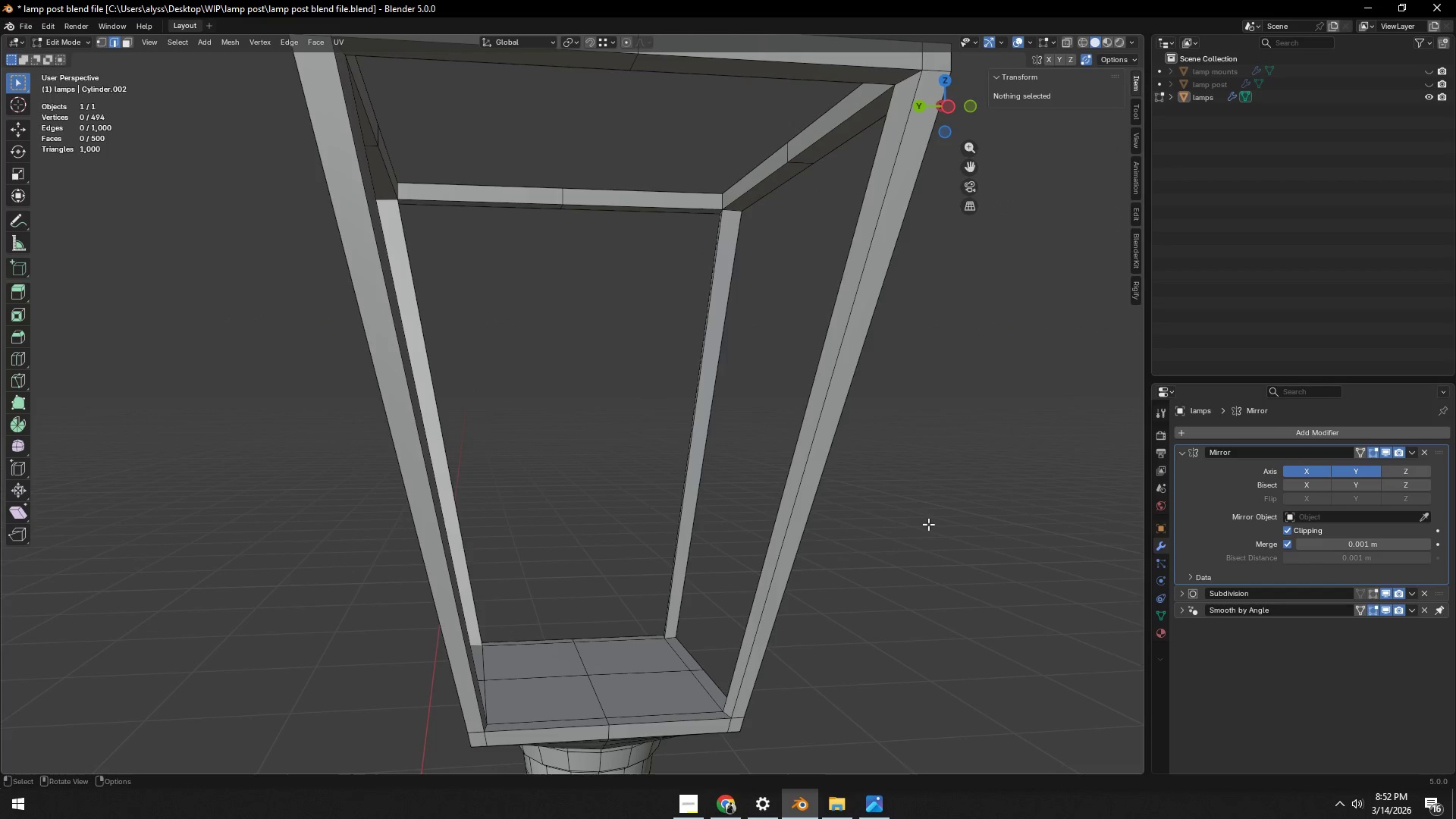 
key(Control+ControlLeft)
 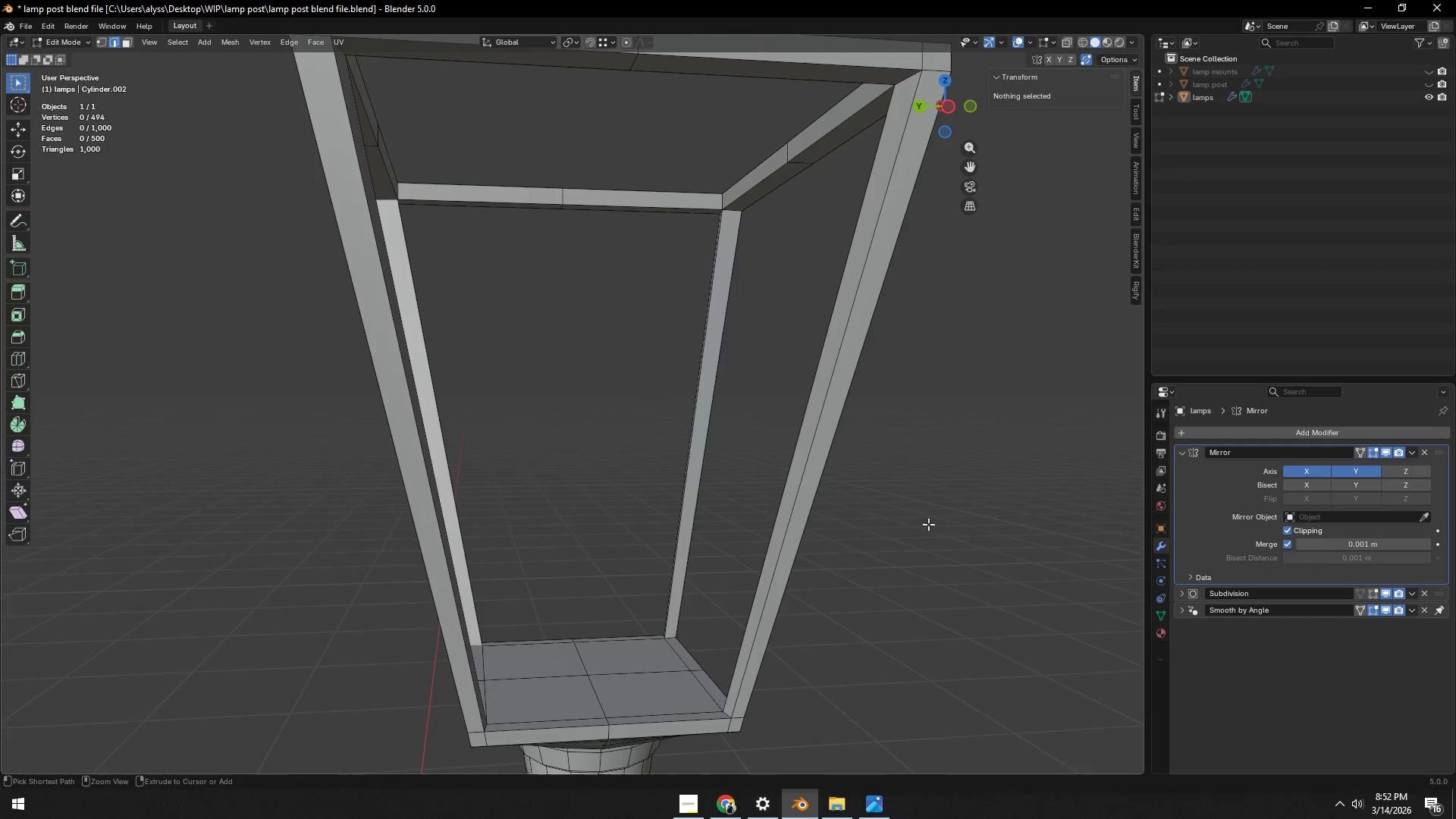 
key(Control+S)
 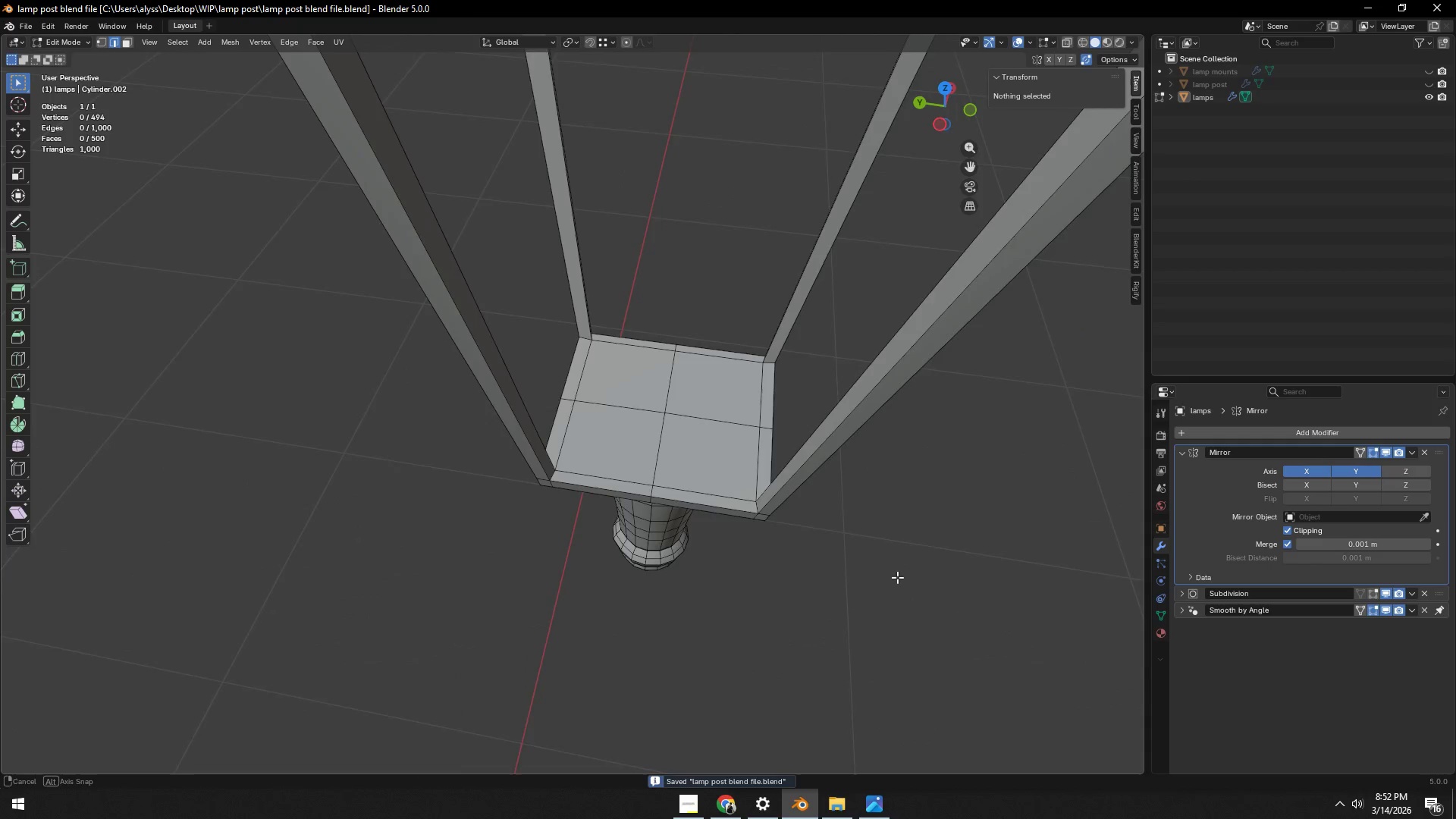 
hold_key(key=ShiftLeft, duration=0.5)
 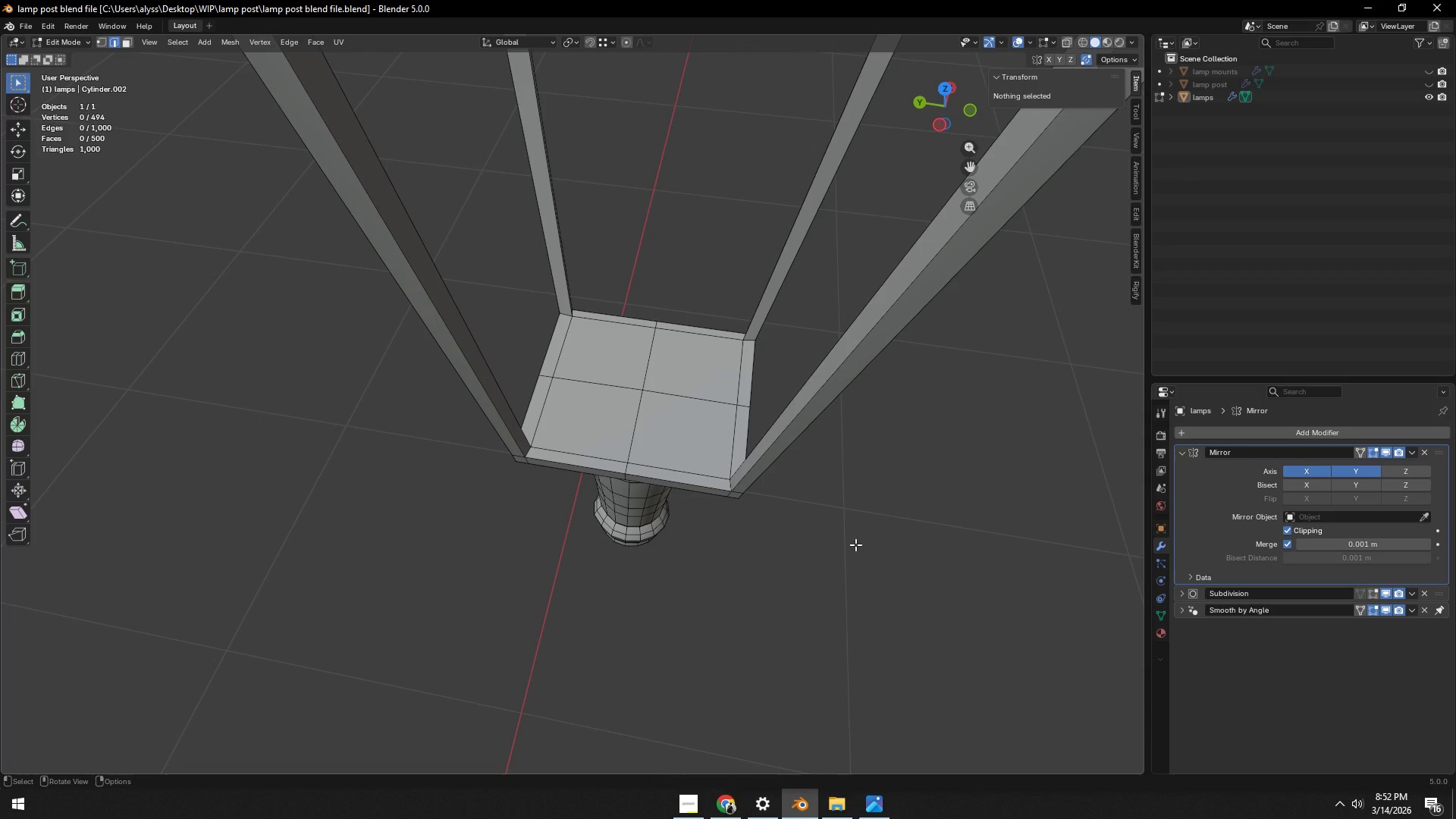 
wait(9.62)
 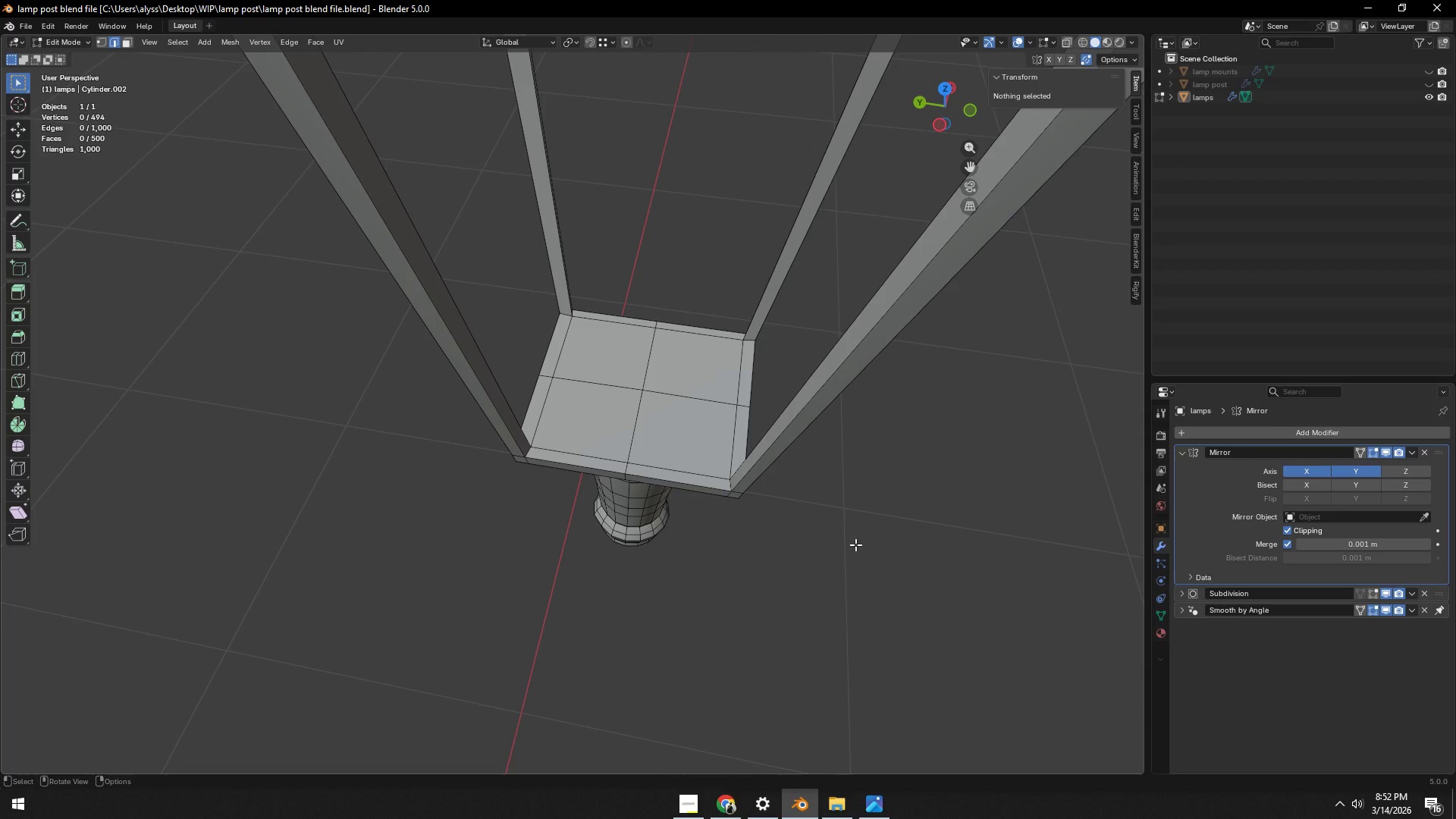 
key(Shift+ShiftLeft)
 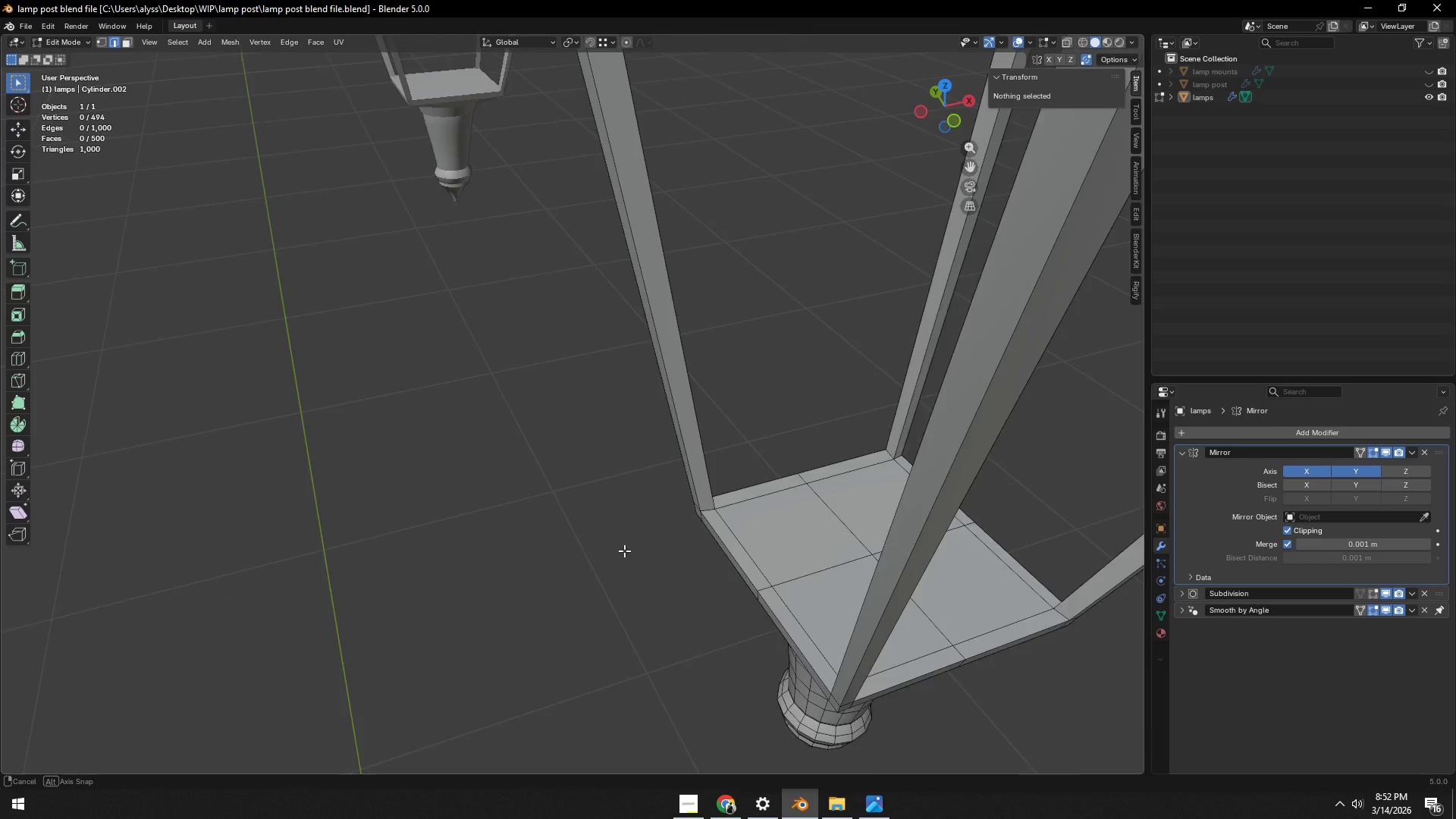 
key(Control+R)
 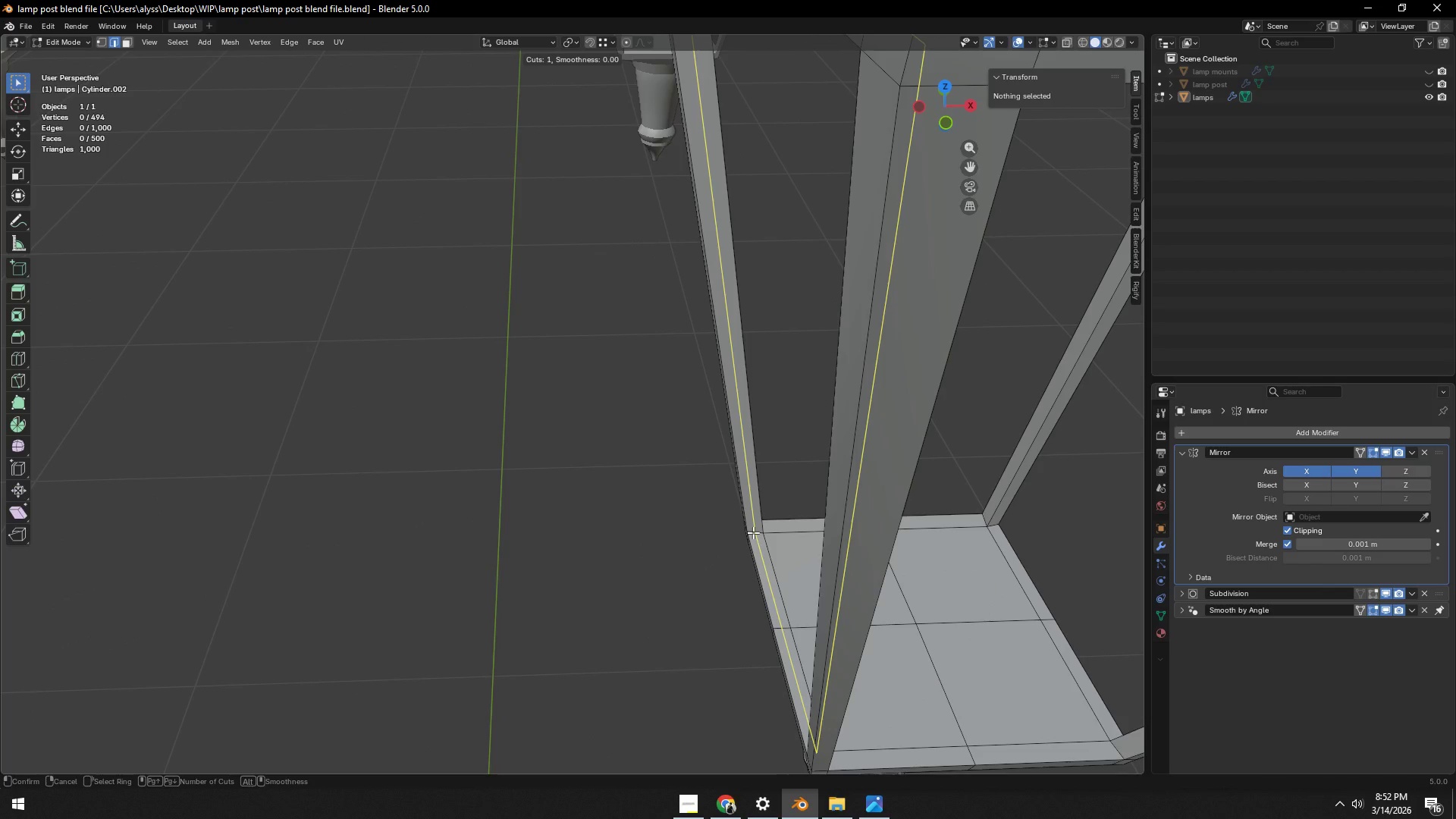 
scroll: coordinate [753, 532], scroll_direction: up, amount: 1.0
 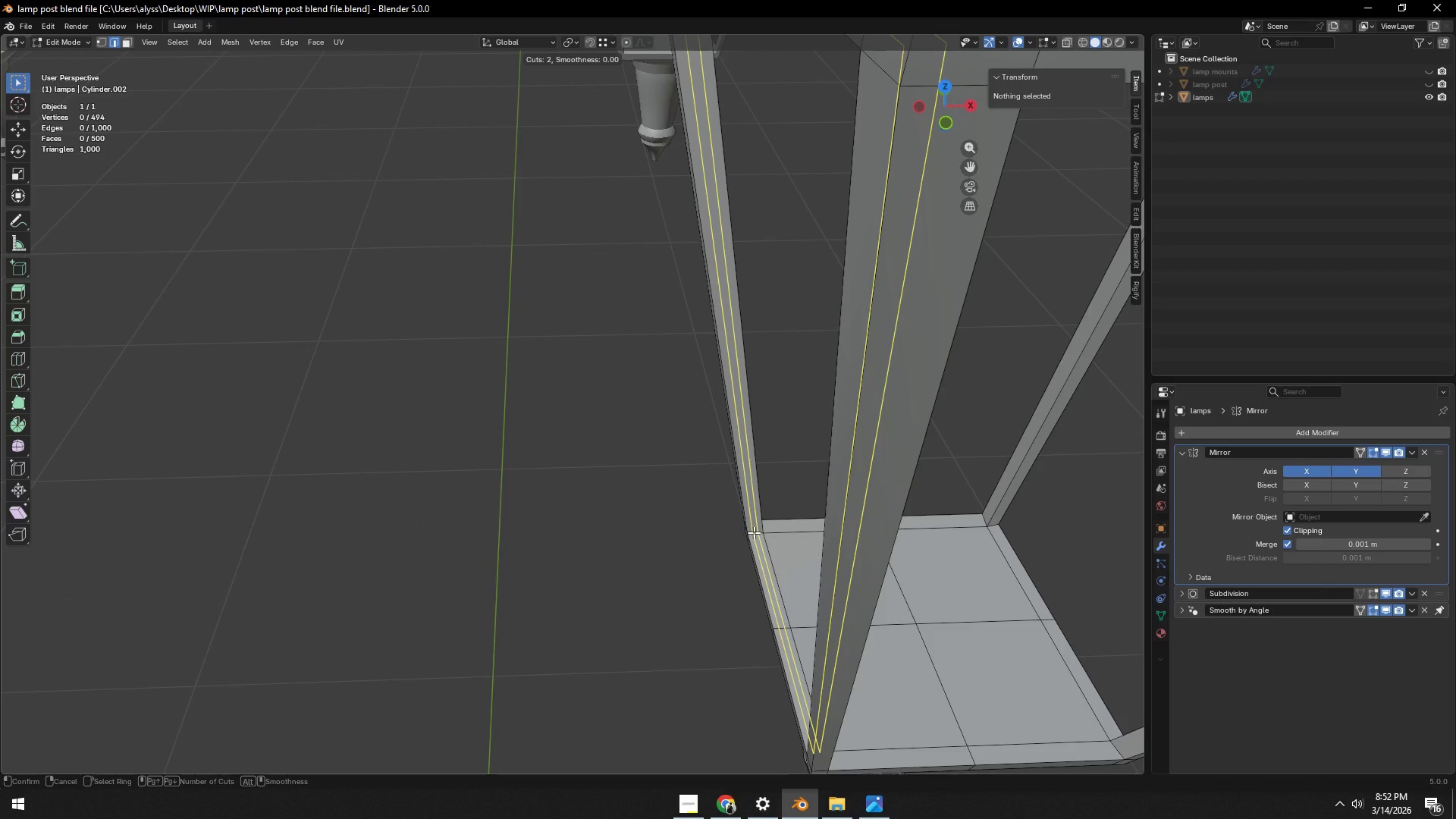 
left_click([754, 532])
 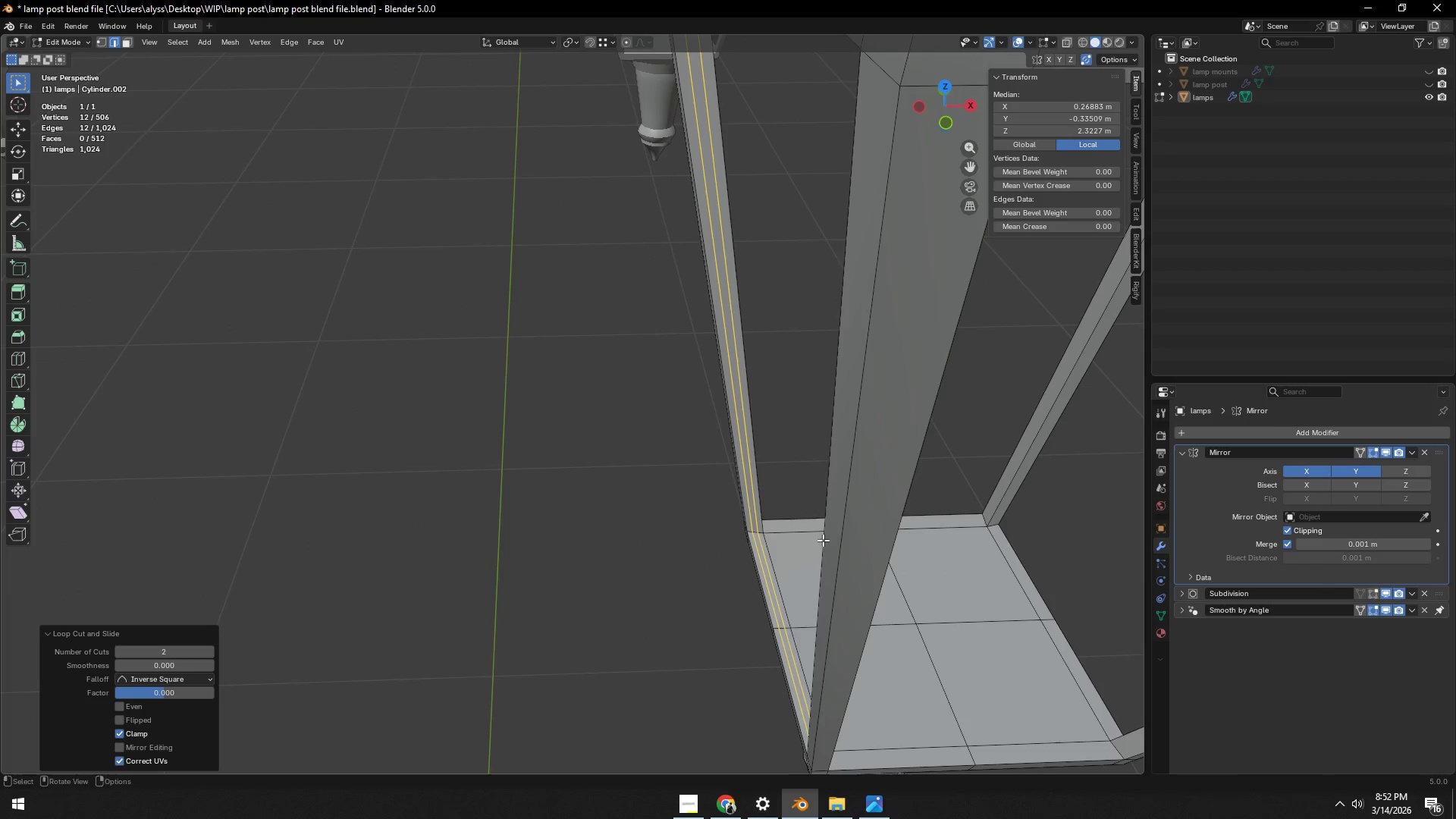 
right_click([754, 532])
 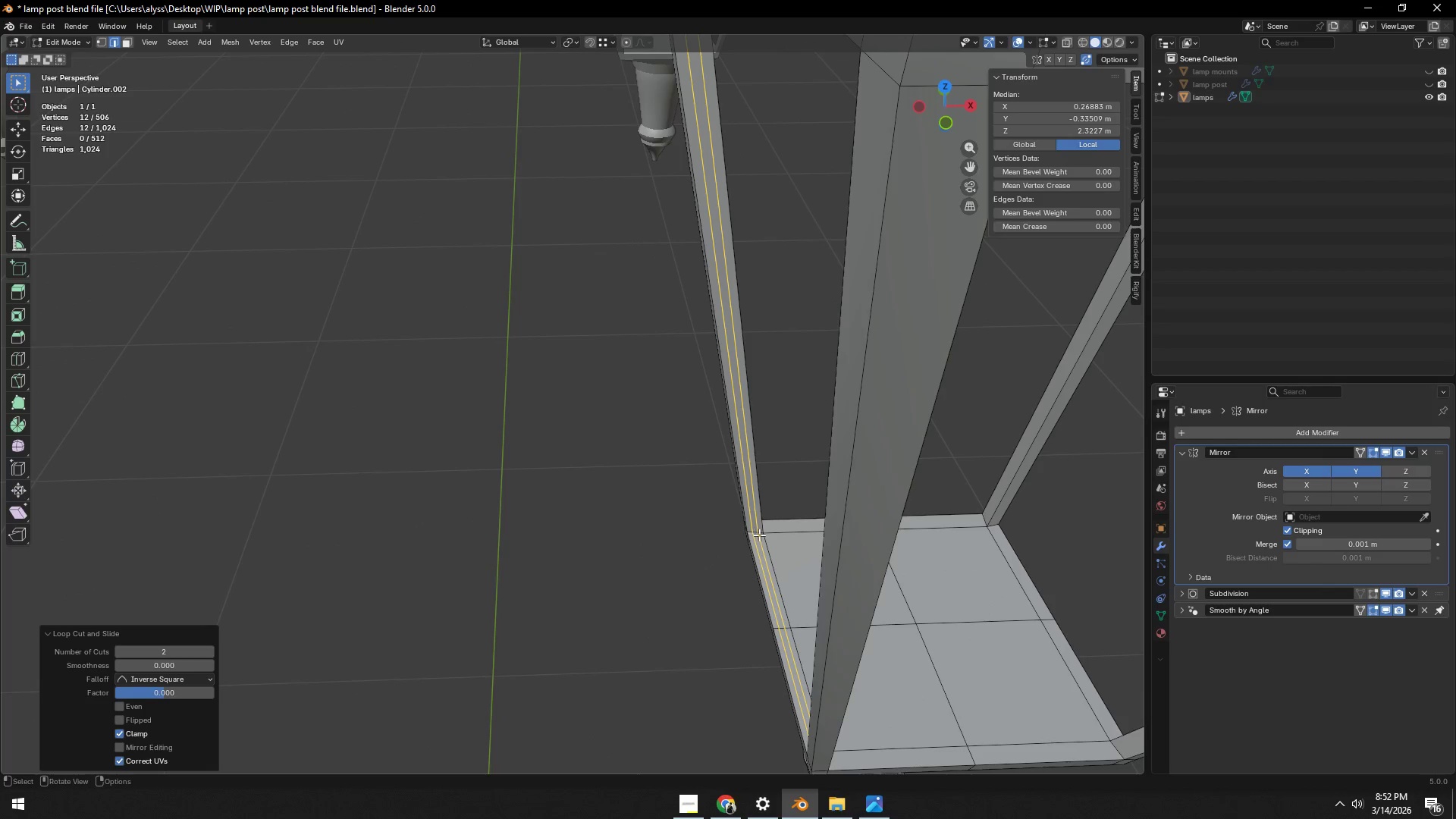 
hold_key(key=ShiftLeft, duration=0.36)
 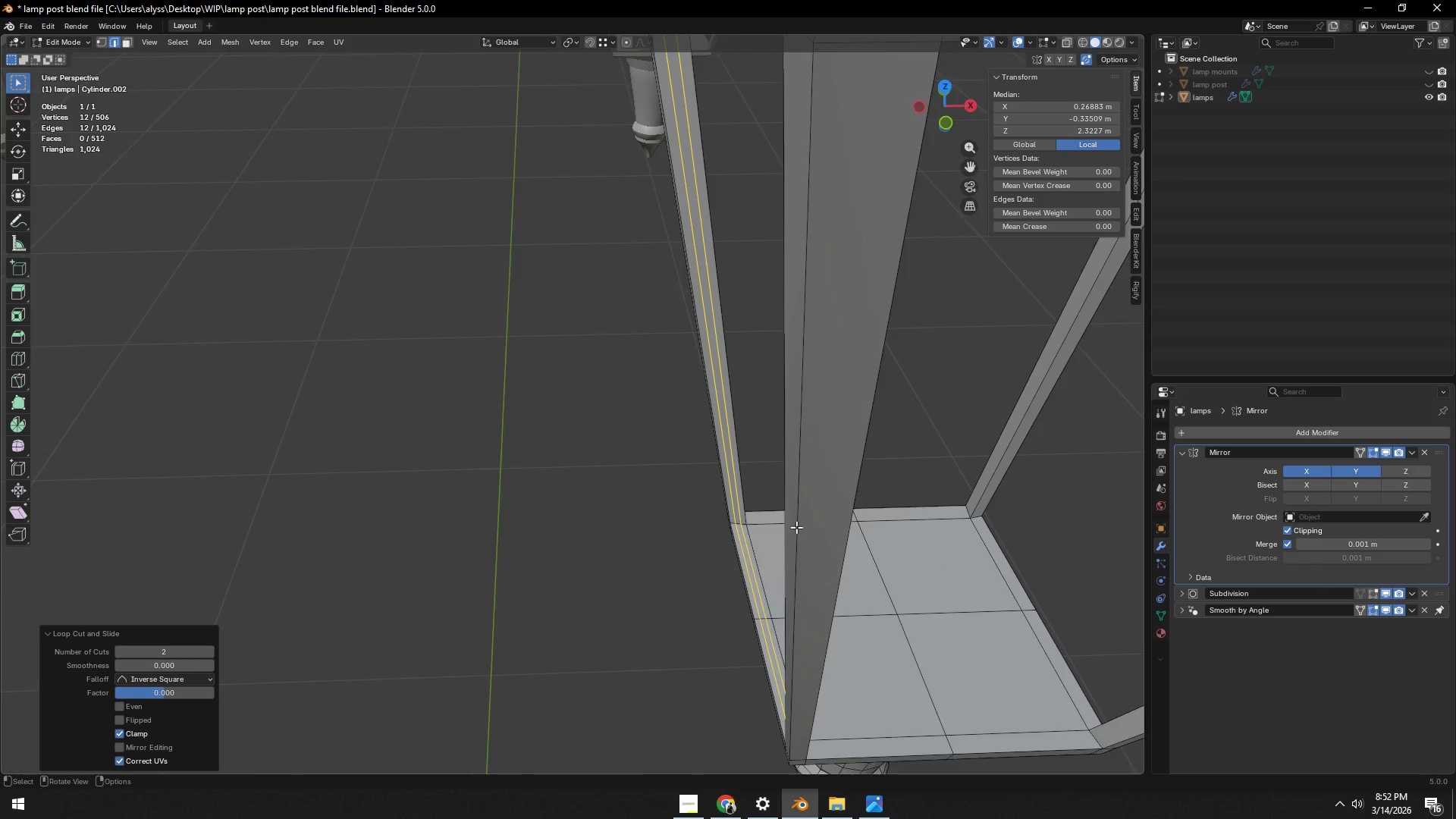 
scroll: coordinate [796, 532], scroll_direction: up, amount: 8.0
 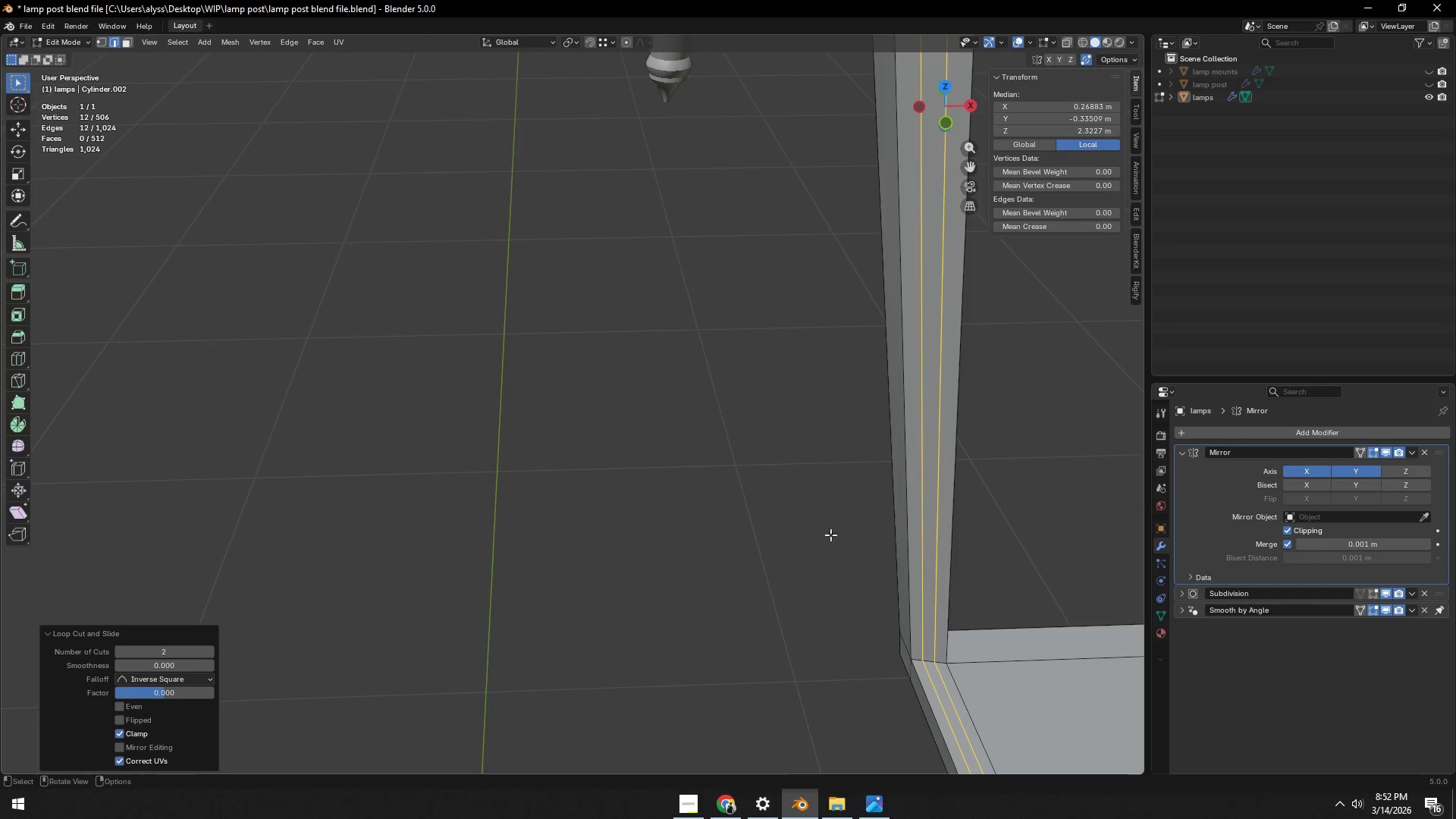 
hold_key(key=ShiftLeft, duration=0.7)
 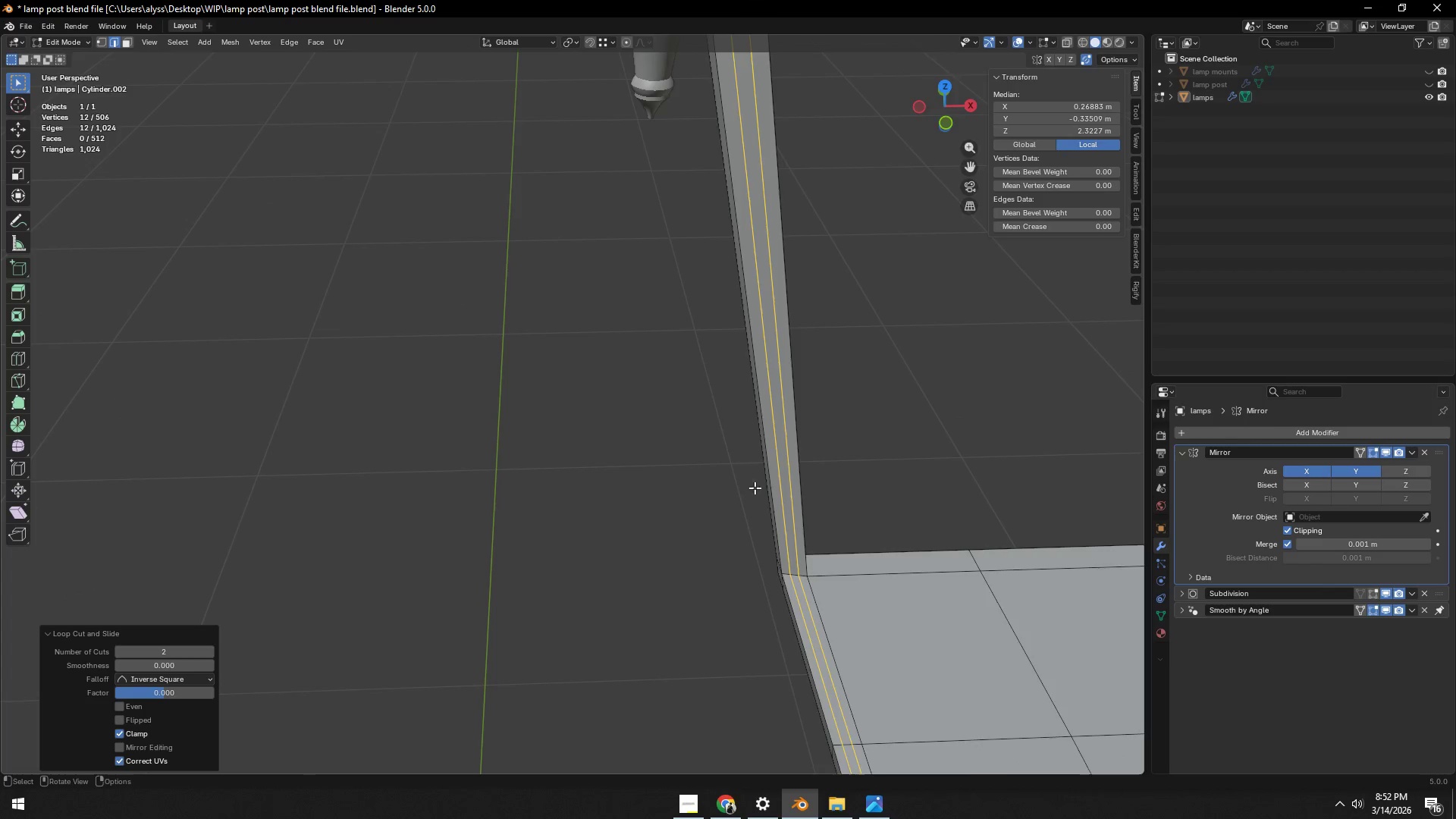 
hold_key(key=ShiftLeft, duration=14.2)
scroll: coordinate [758, 492], scroll_direction: down, amount: 7.0
 